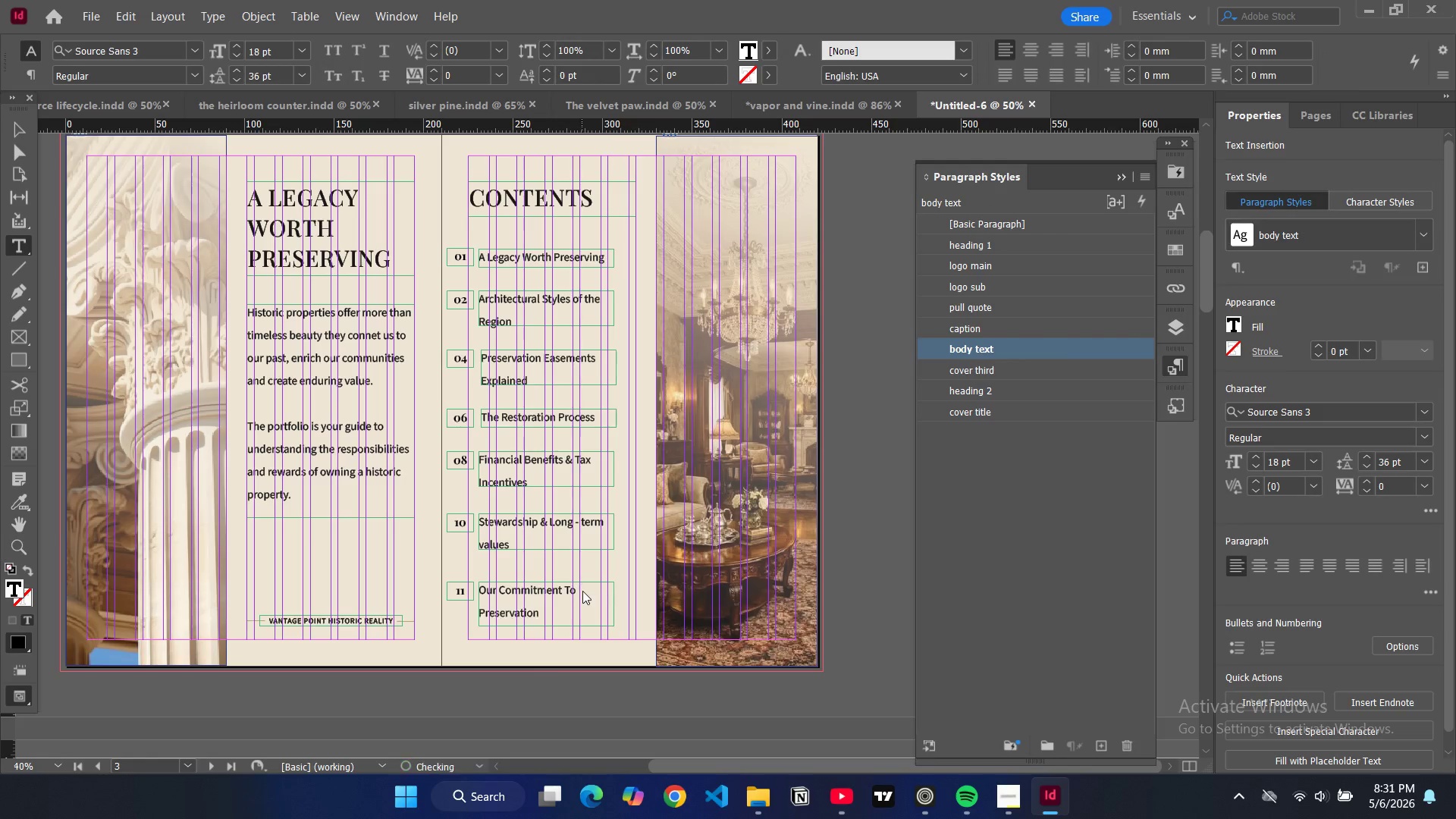 
key(Enter)
 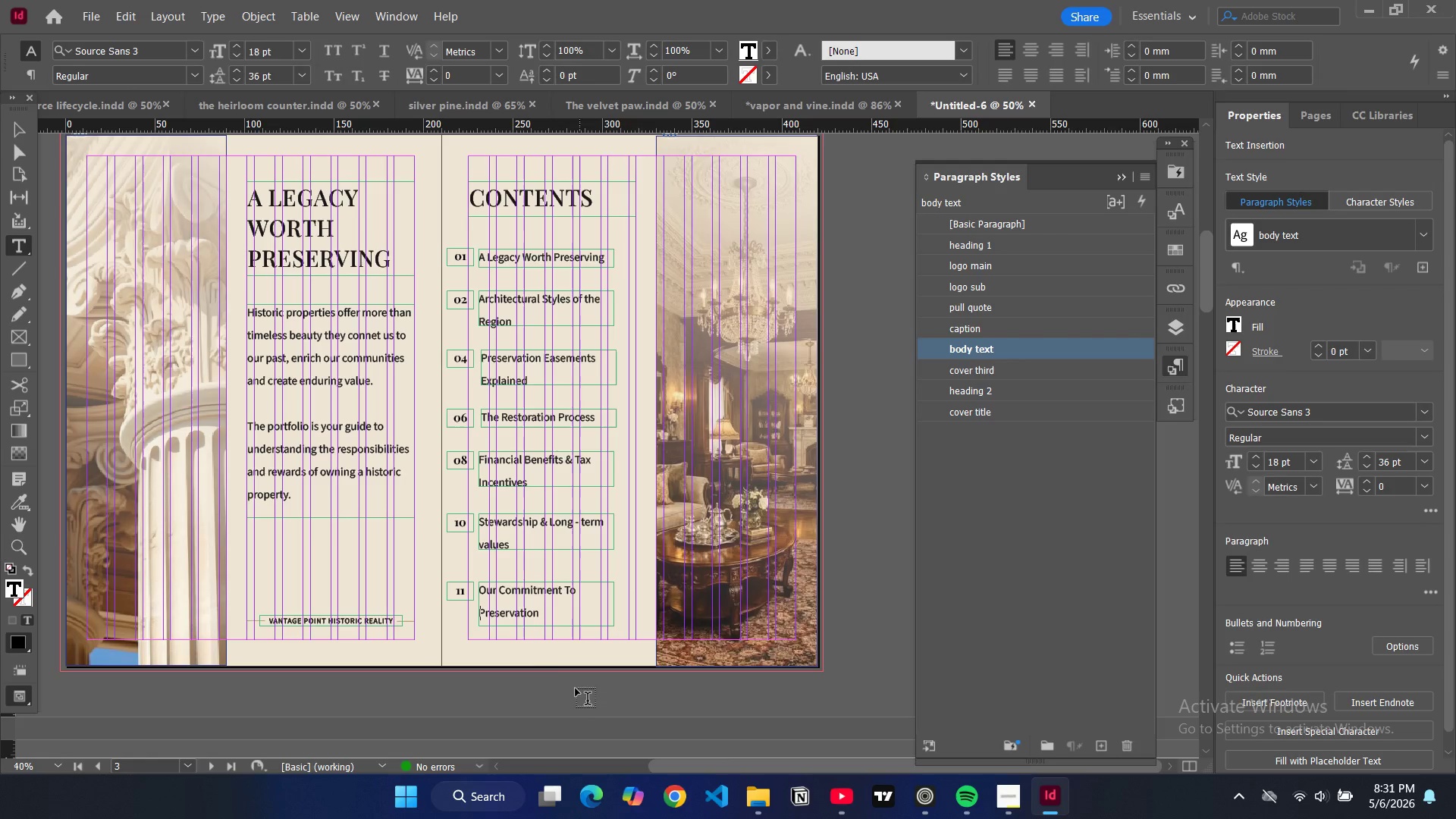 
left_click([578, 704])
 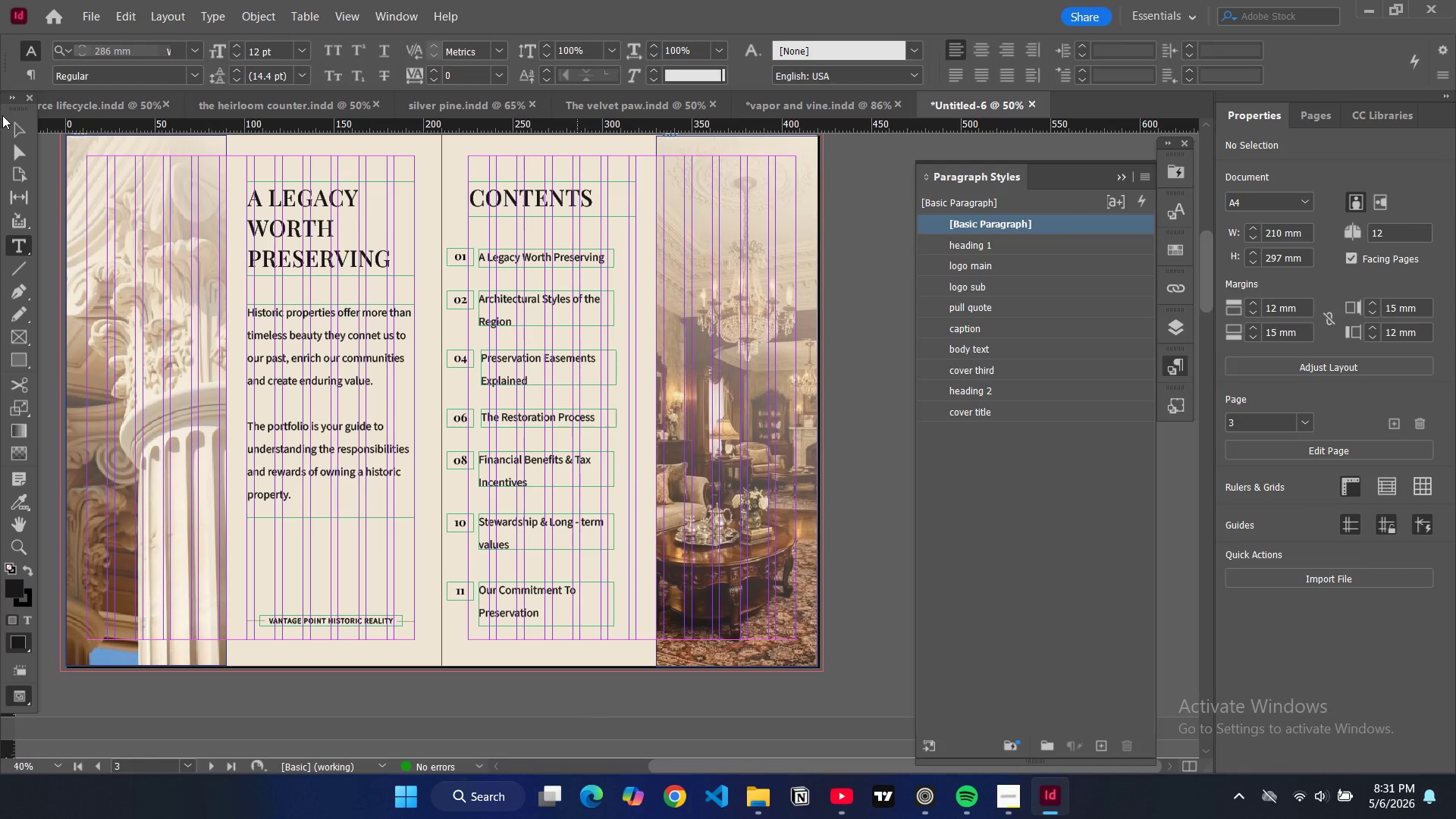 
left_click([15, 131])
 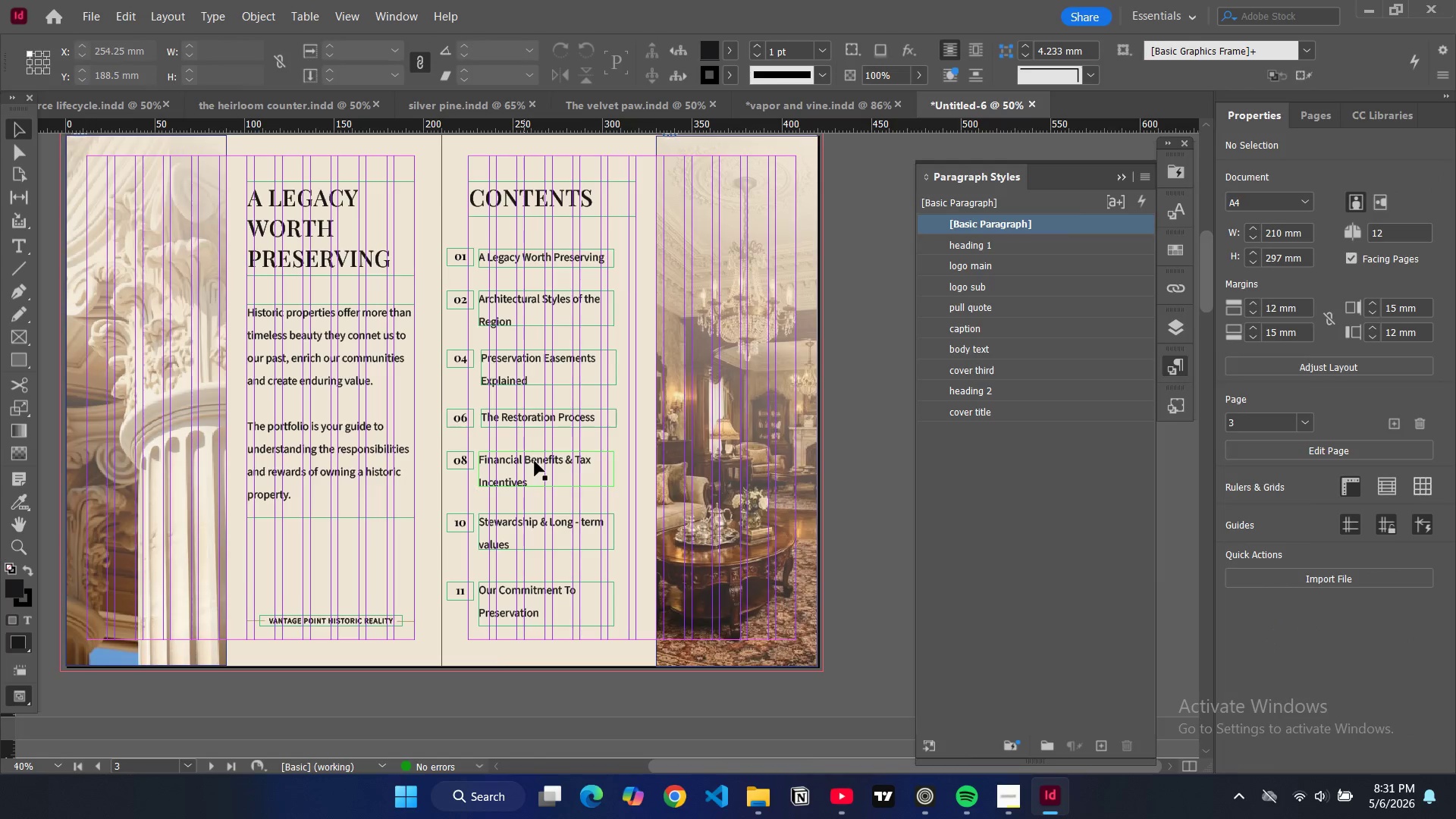 
key(W)
 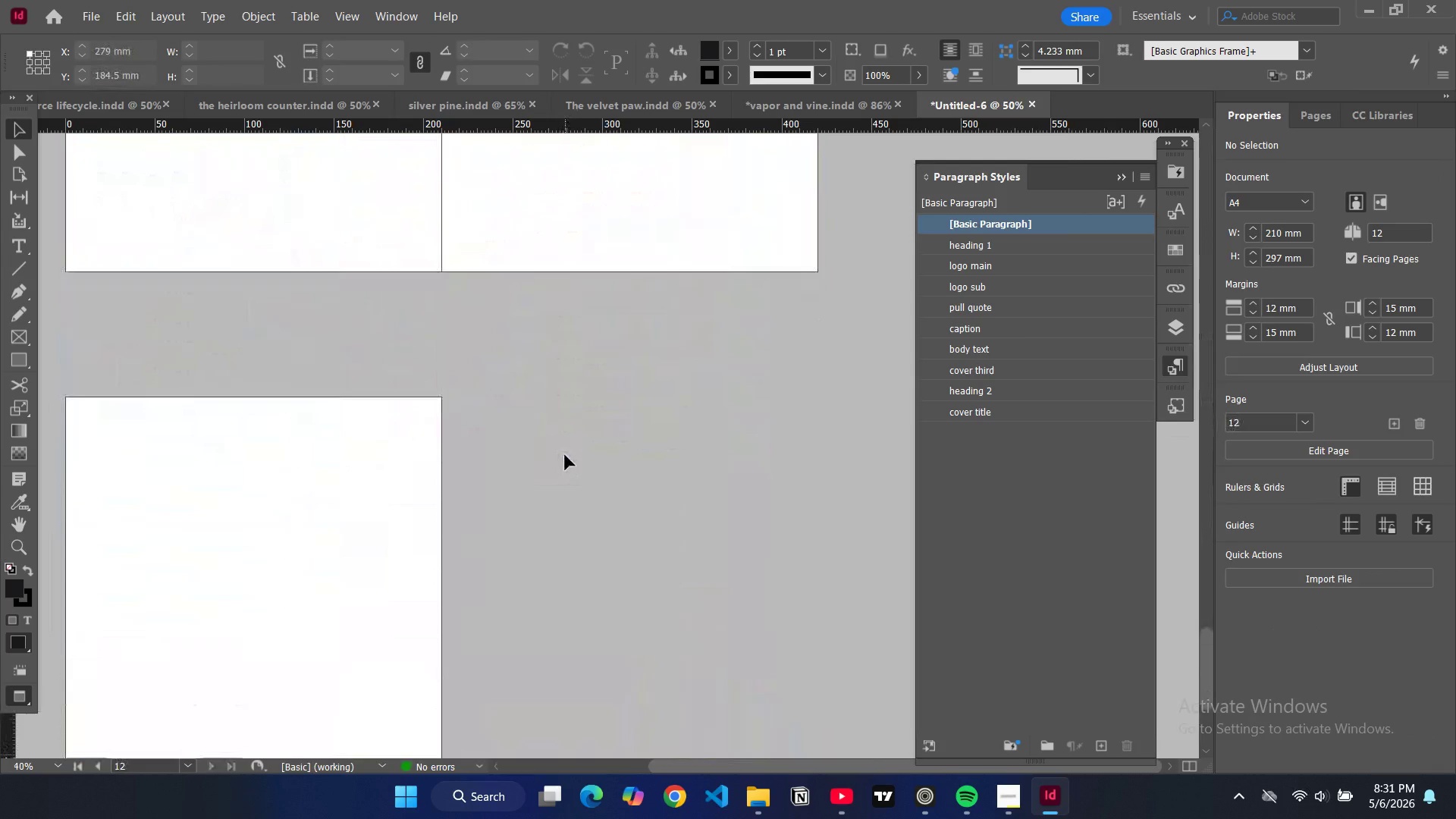 
scroll: coordinate [564, 453], scroll_direction: down, amount: 37.0
 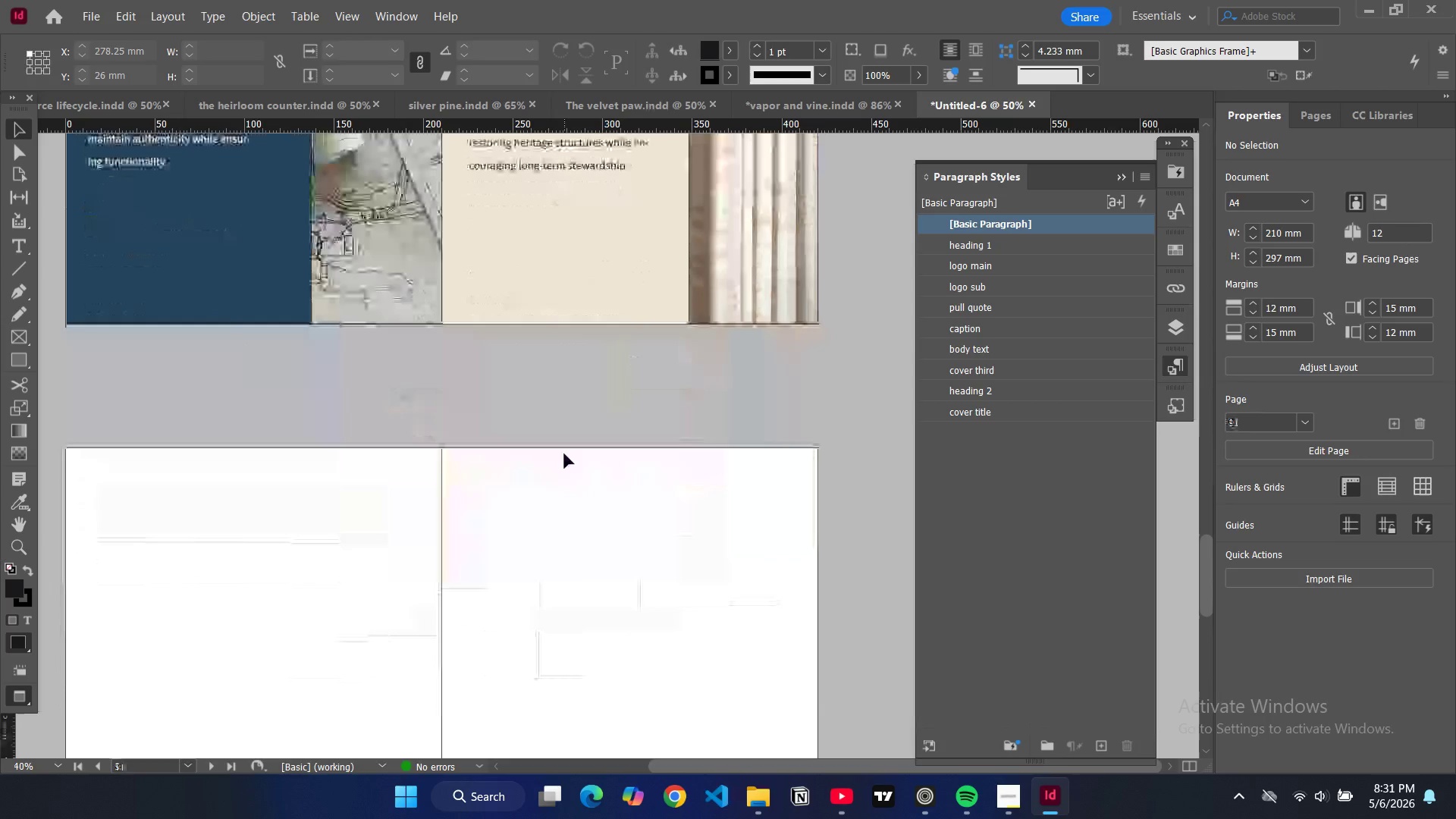 
scroll: coordinate [564, 453], scroll_direction: up, amount: 4.0
 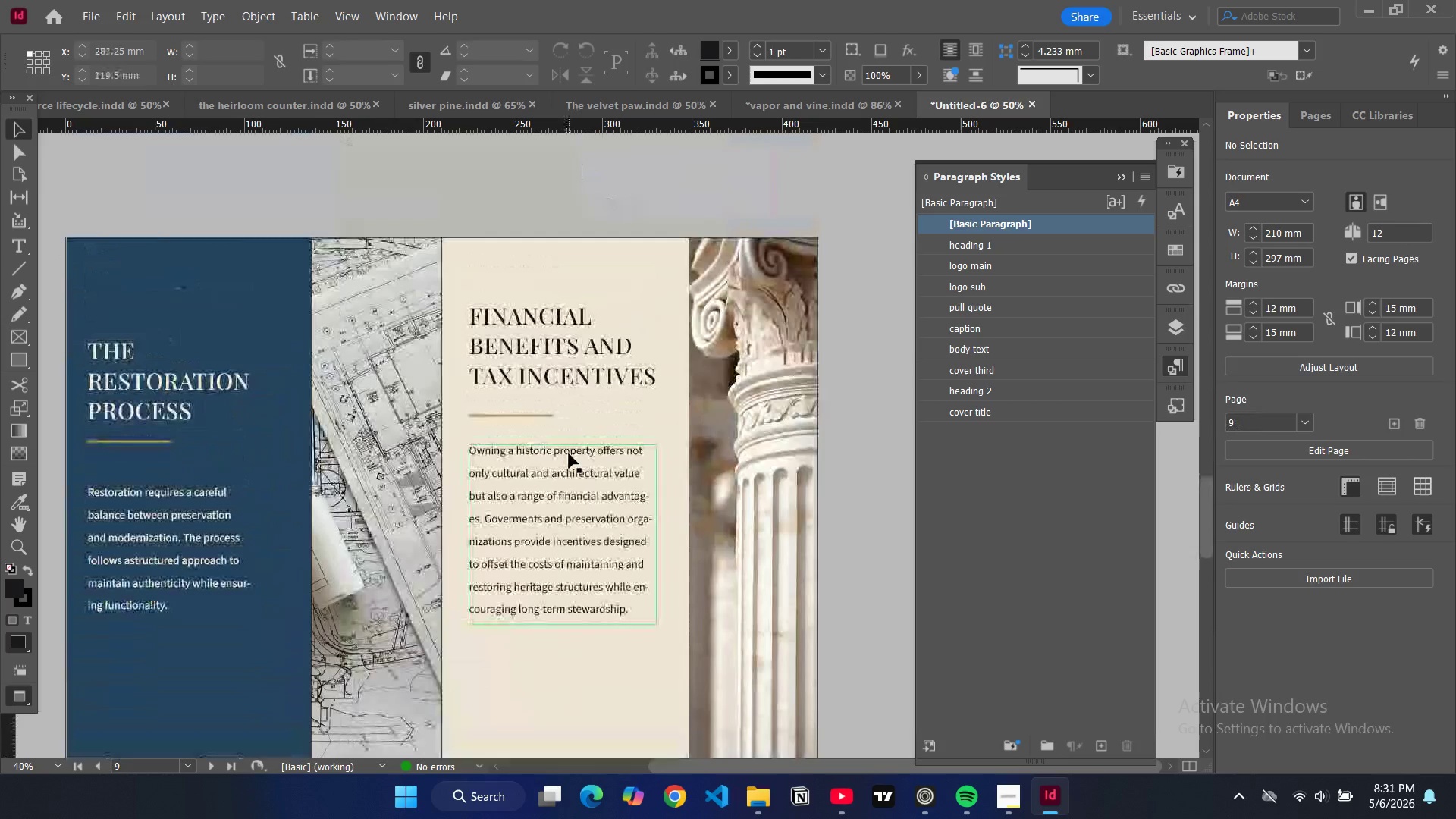 
key(W)
 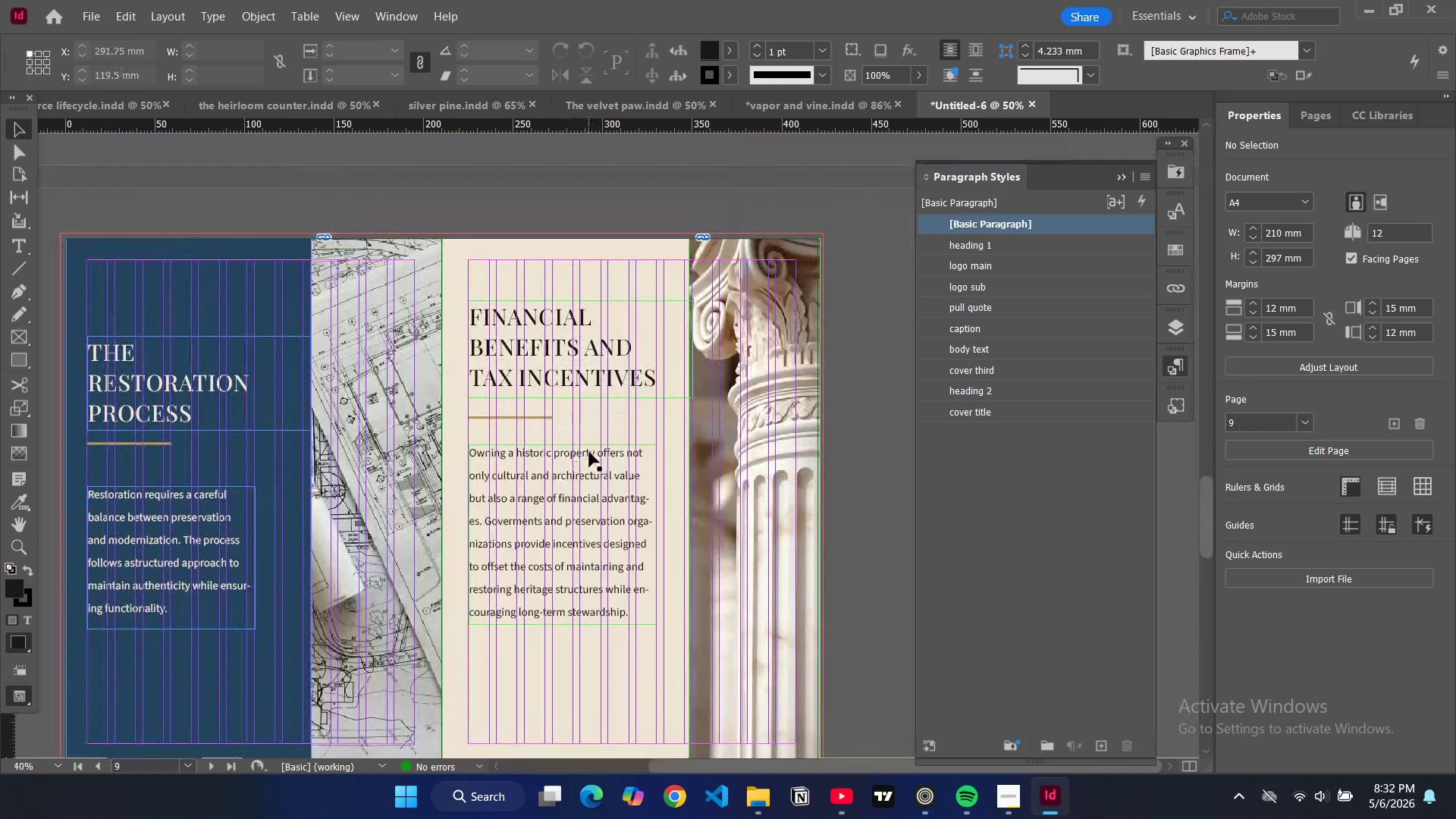 
wait(7.09)
 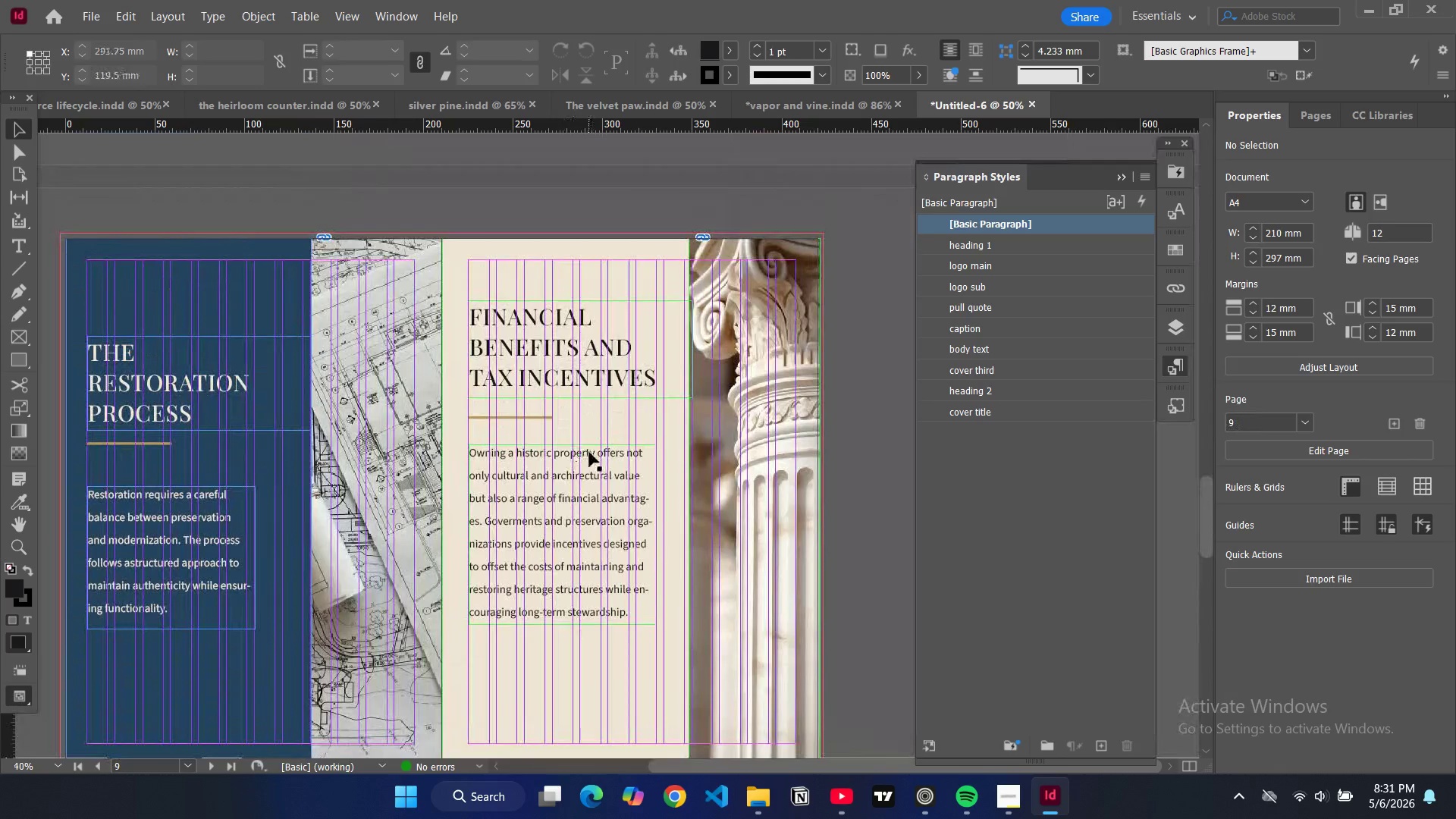 
scroll: coordinate [325, 336], scroll_direction: up, amount: 13.0
 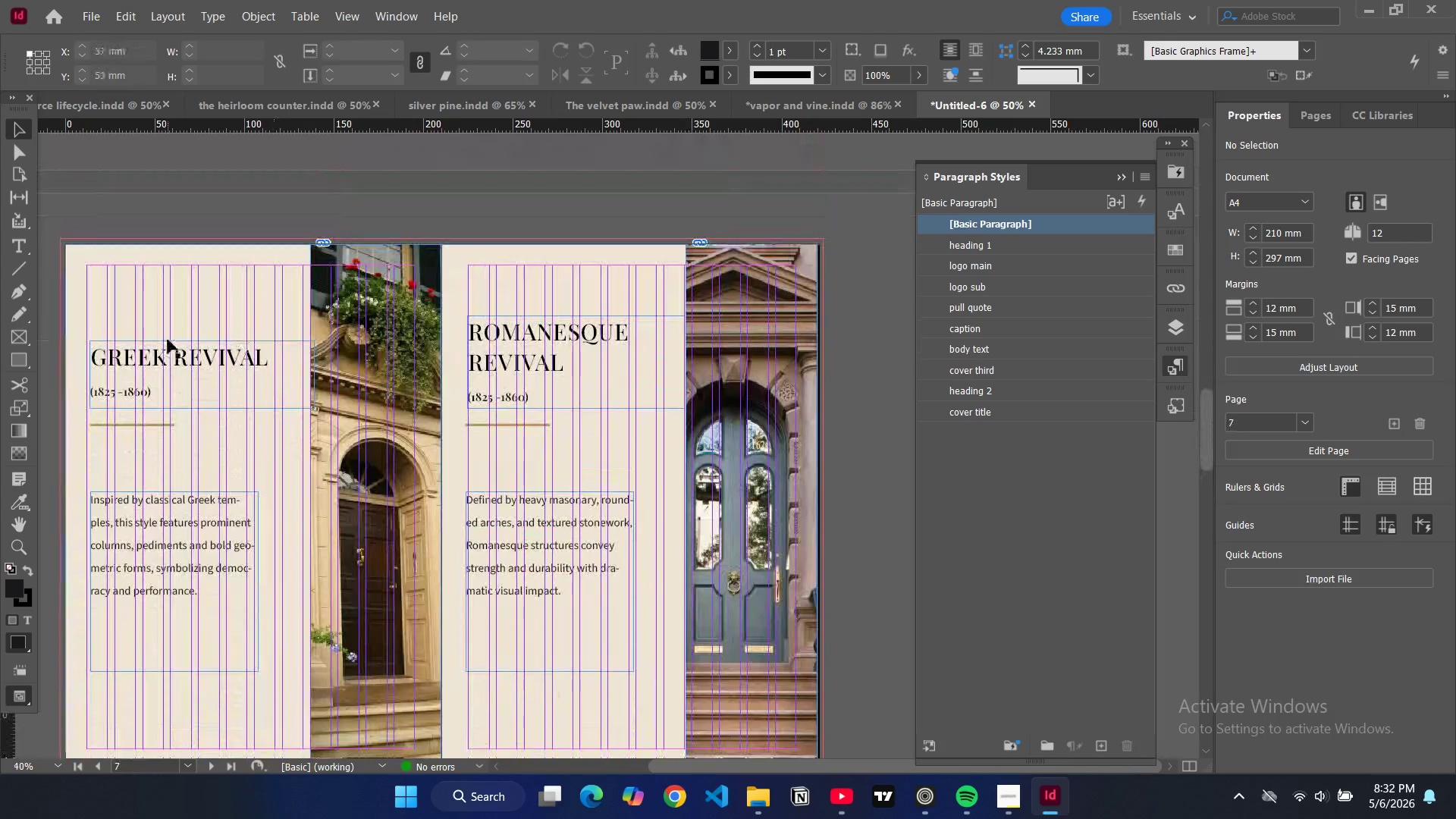 
hold_key(key=ShiftLeft, duration=1.53)
left_click([180, 410])
 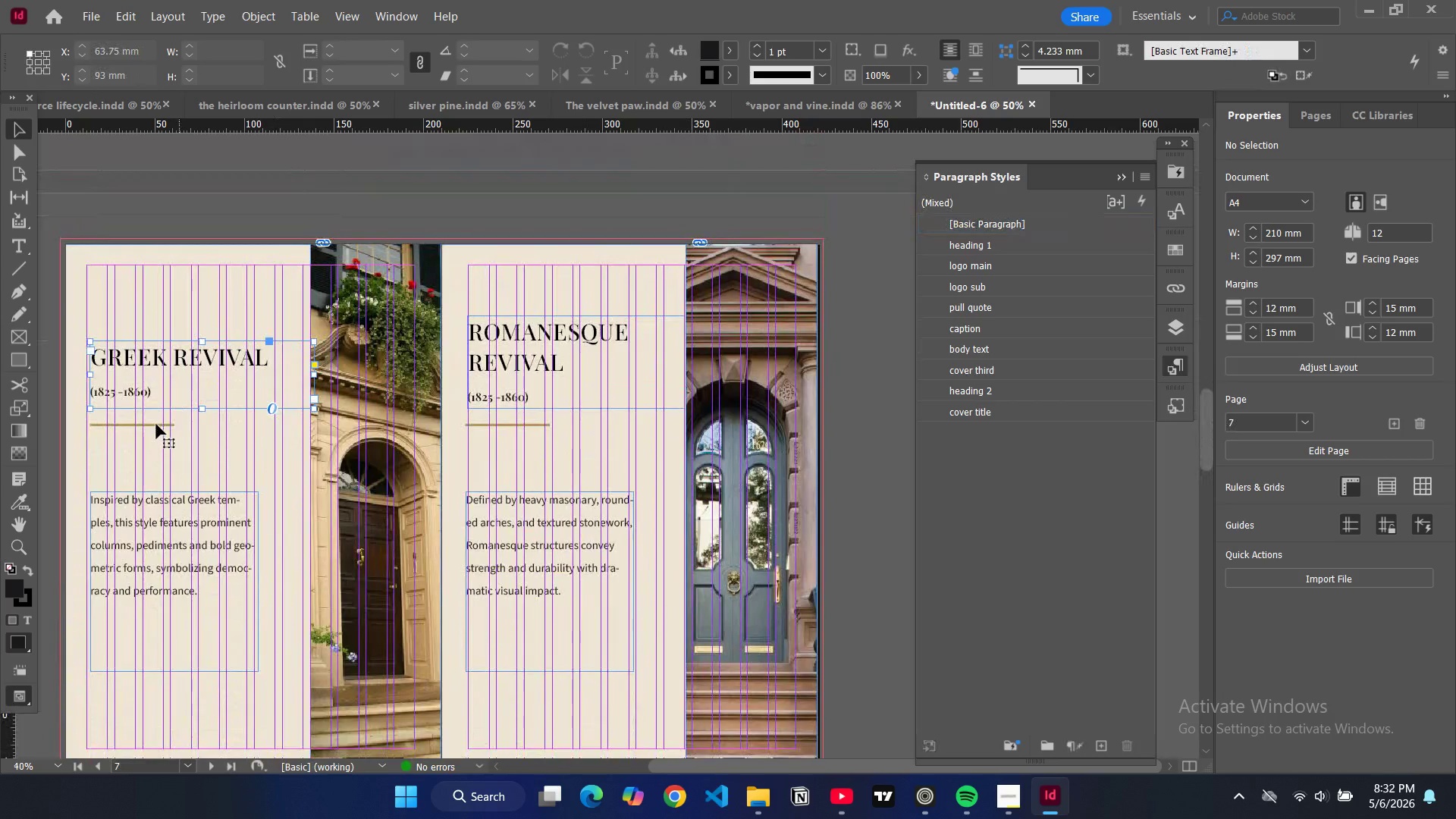 
hold_key(key=ShiftLeft, duration=1.5)
left_click([152, 425])
 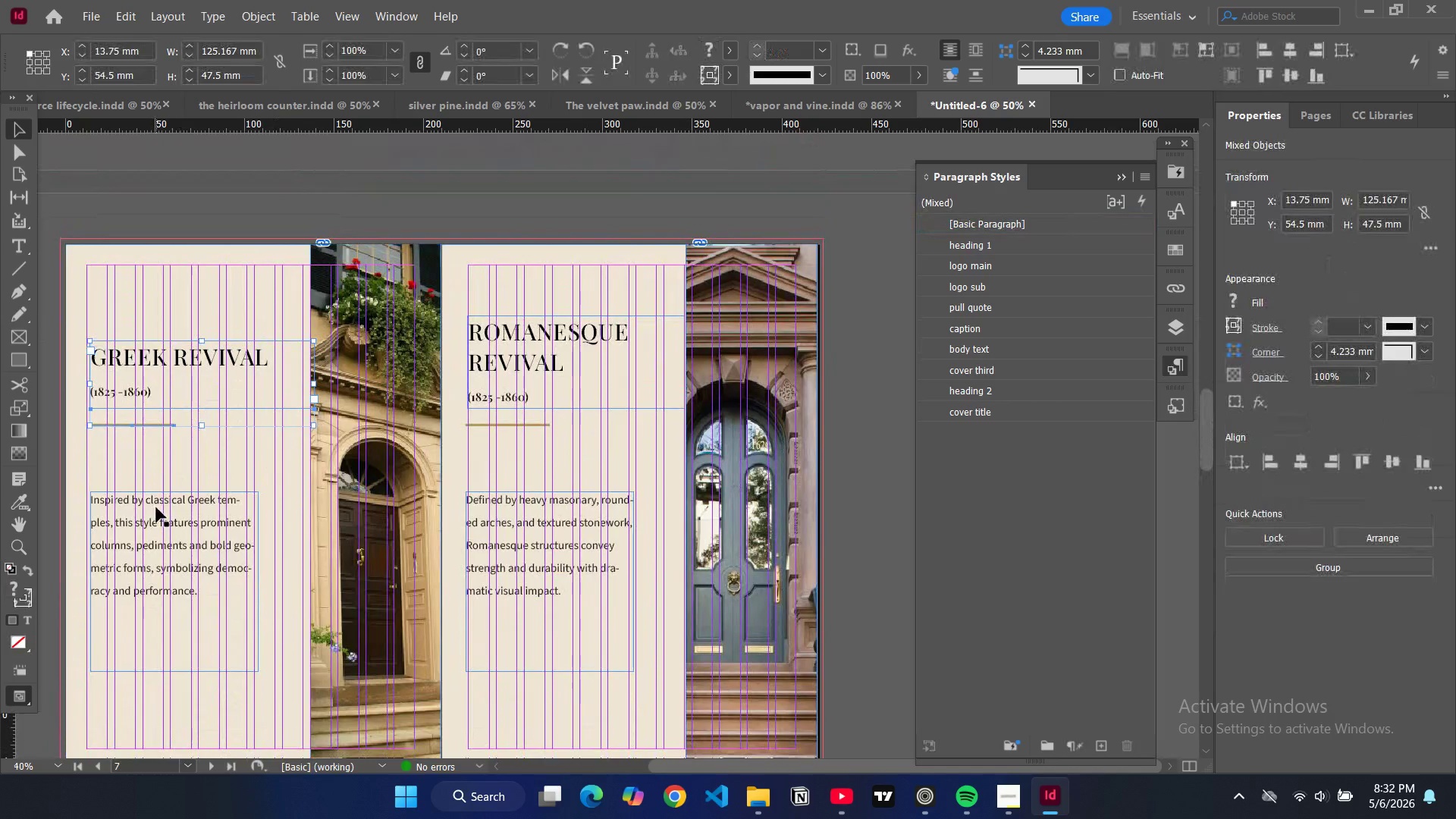 
hold_key(key=ShiftLeft, duration=1.56)
left_click([155, 505])
 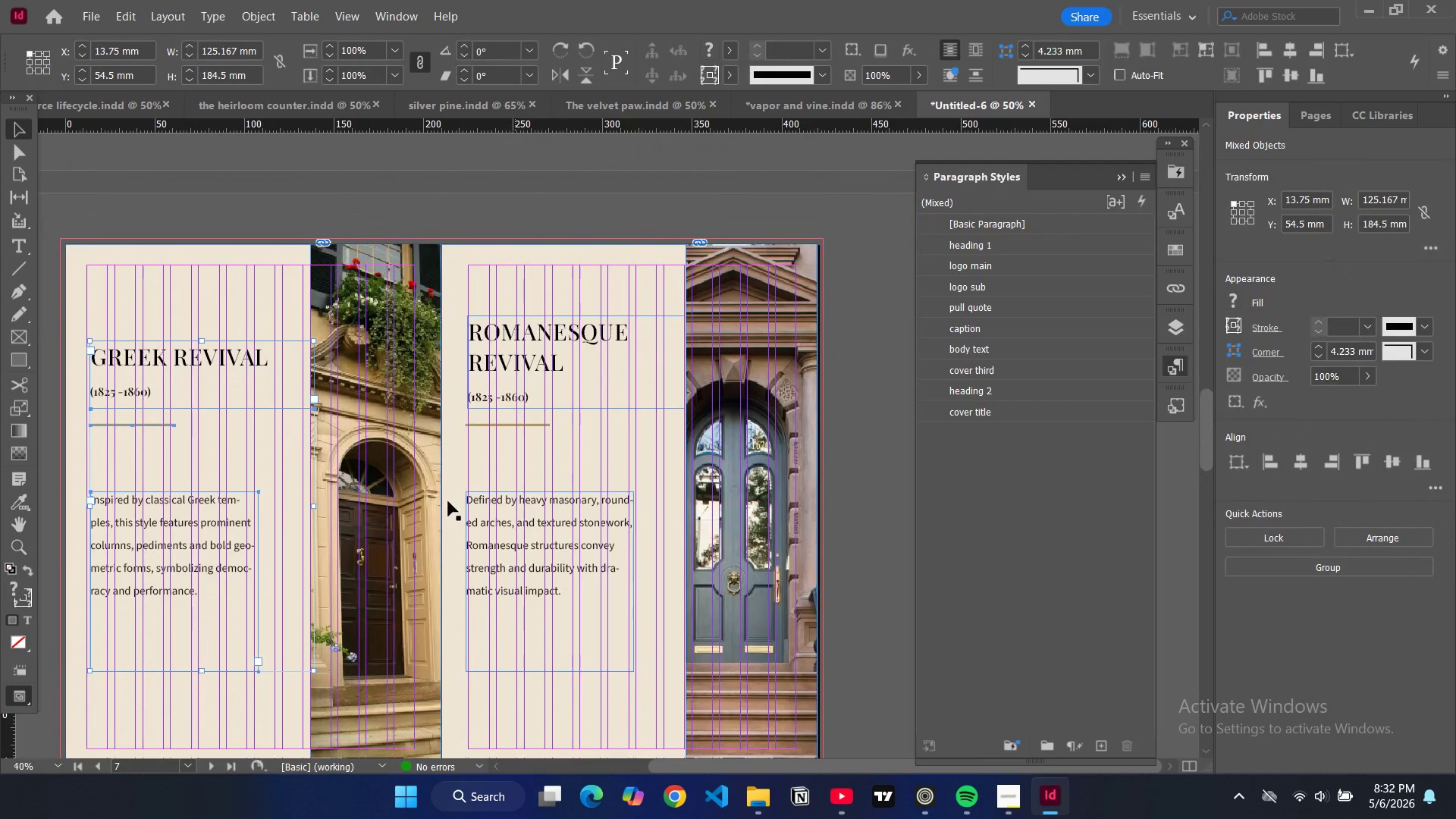 
hold_key(key=ShiftLeft, duration=1.52)
left_click([416, 490])
 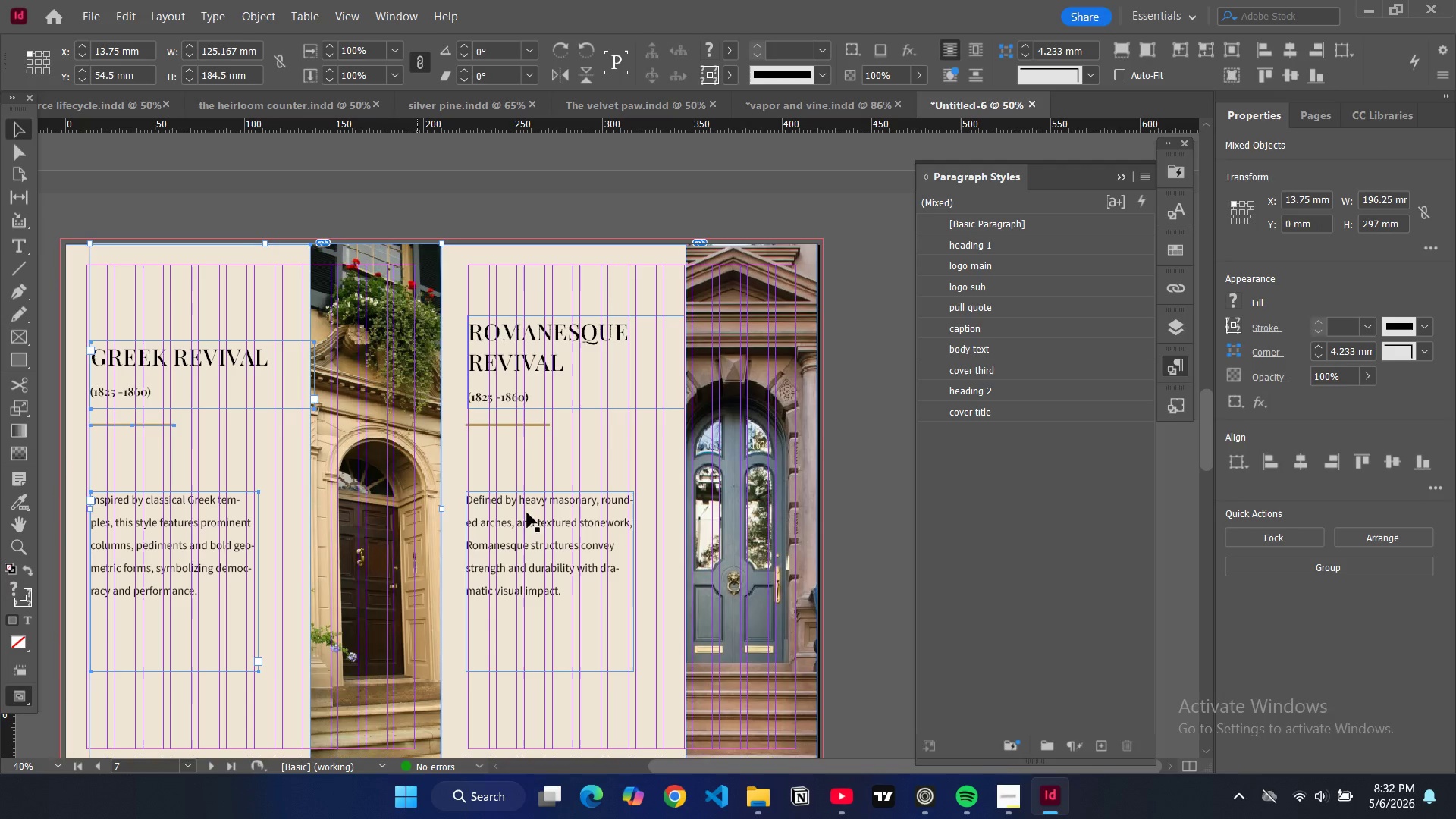 
left_click([525, 516])
 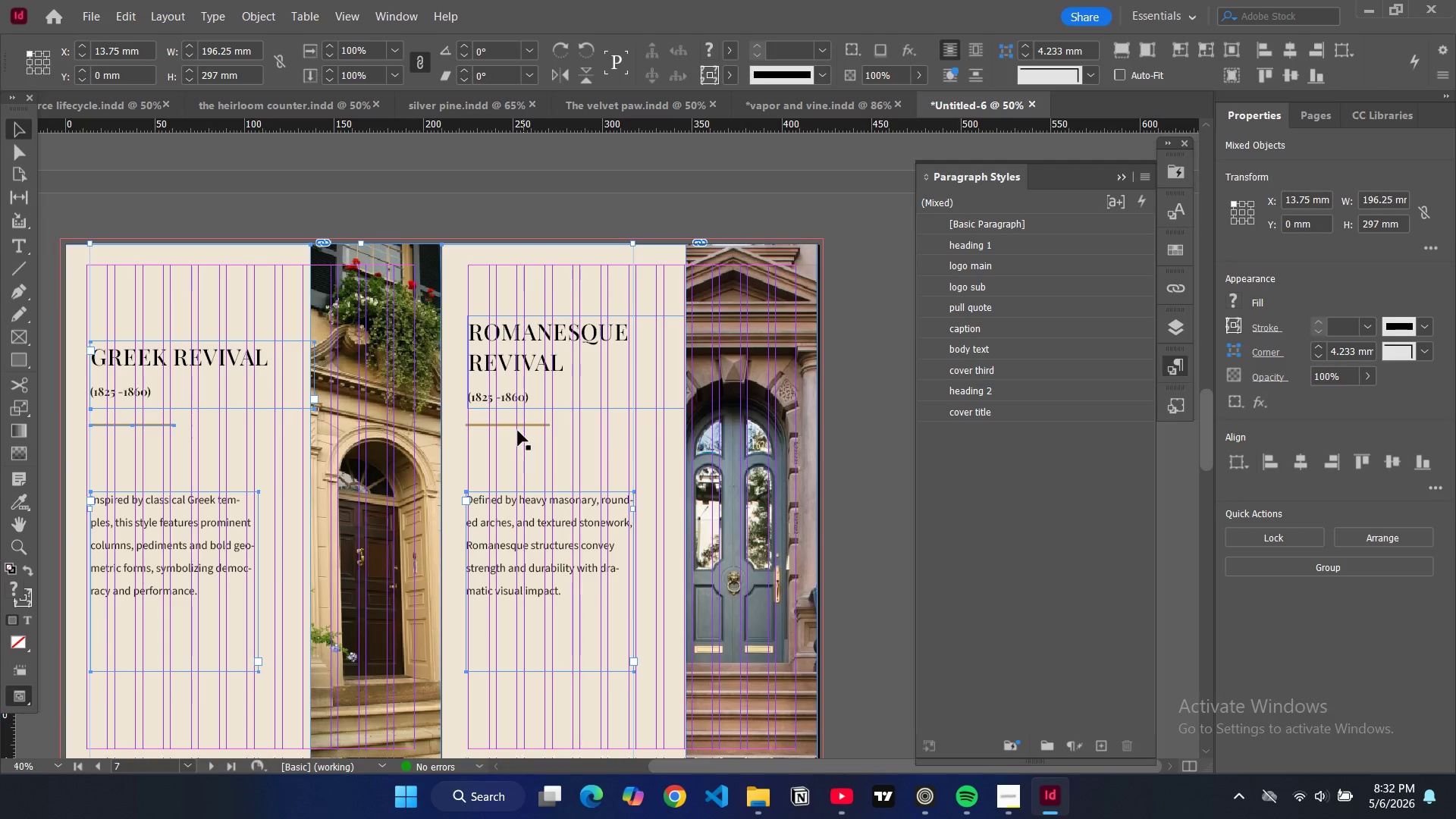 
hold_key(key=ShiftLeft, duration=1.5)
left_click([497, 425])
 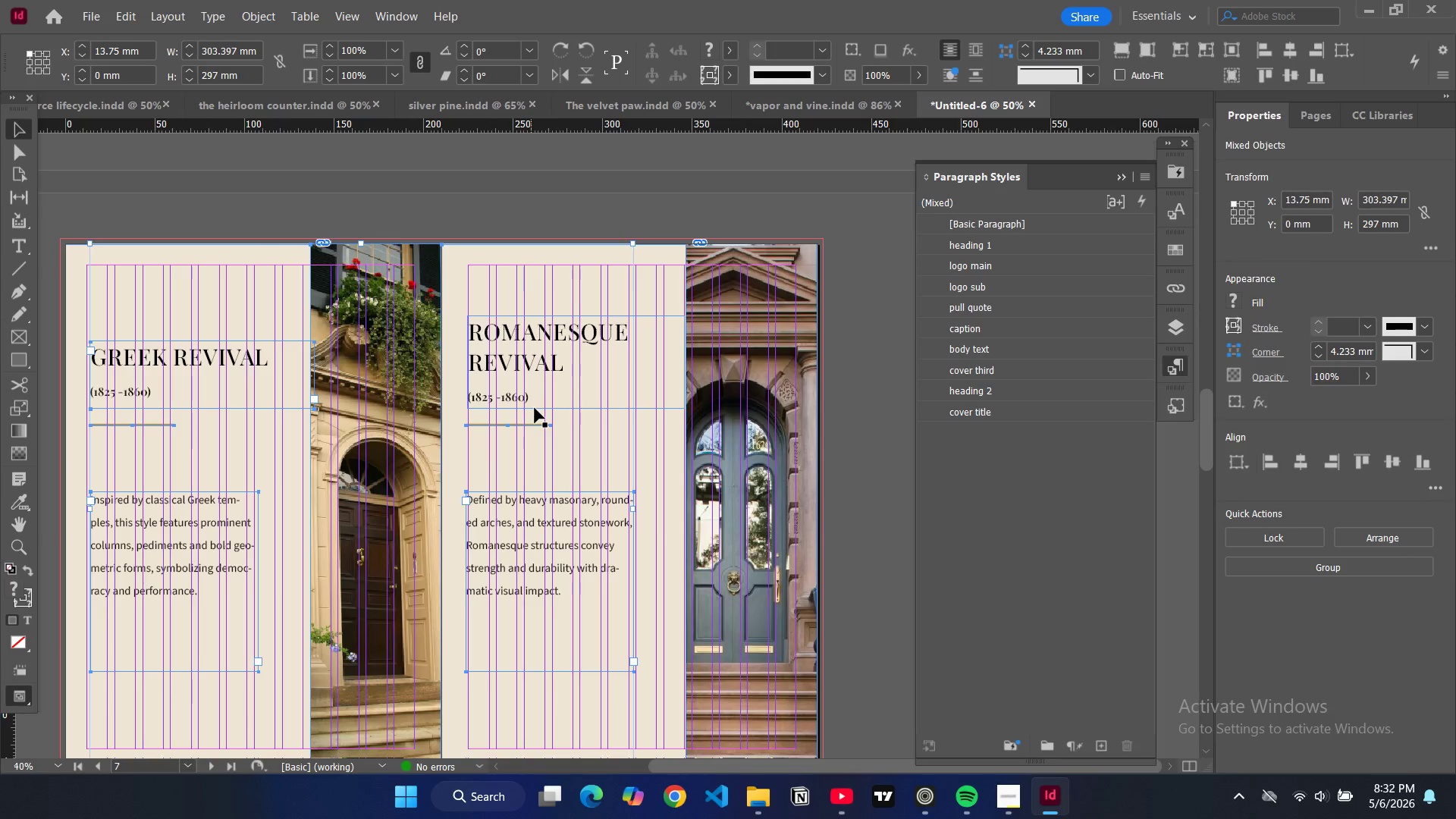 
left_click([537, 406])
 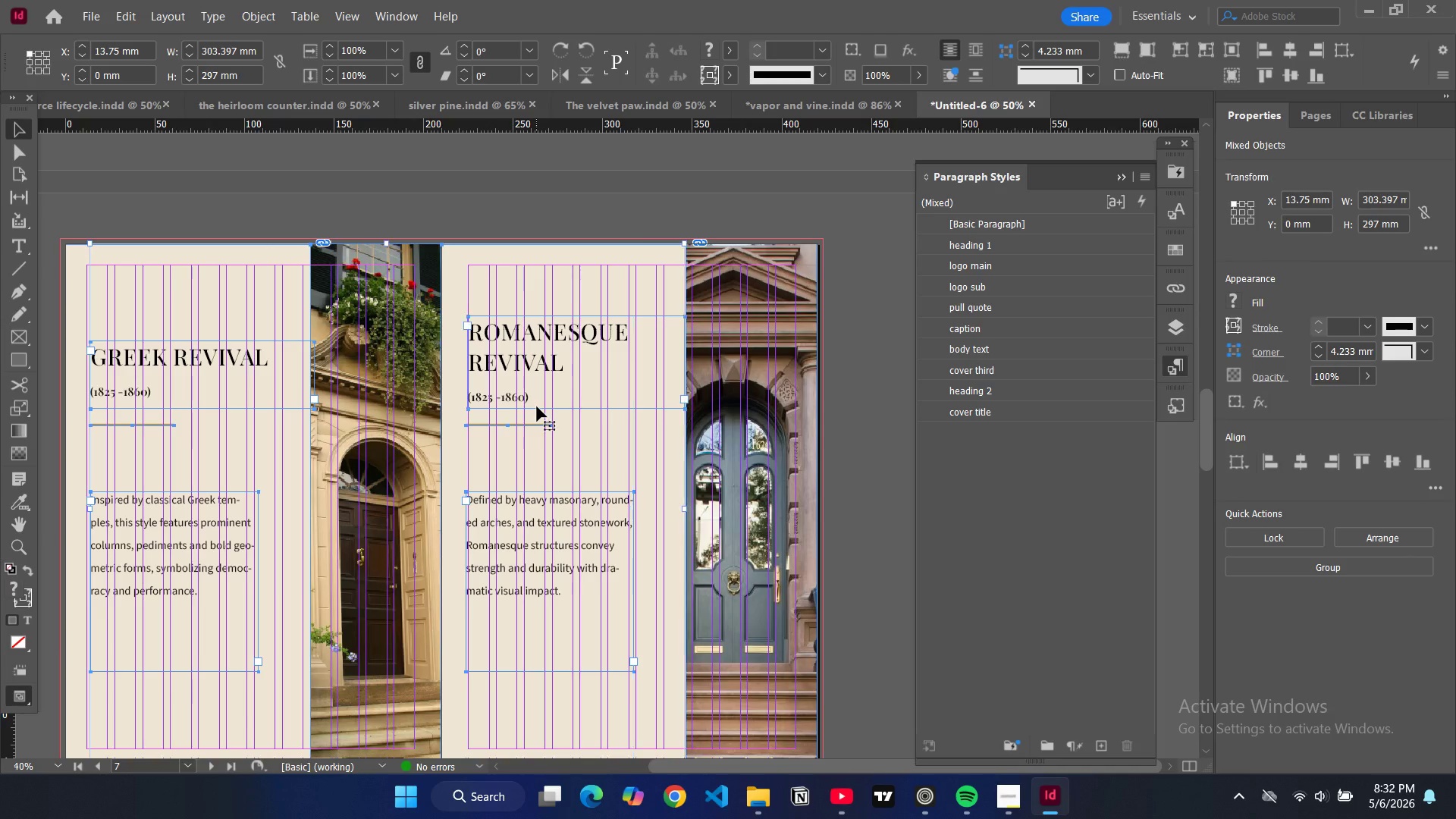 
hold_key(key=ShiftLeft, duration=1.5)
left_click([778, 415])
 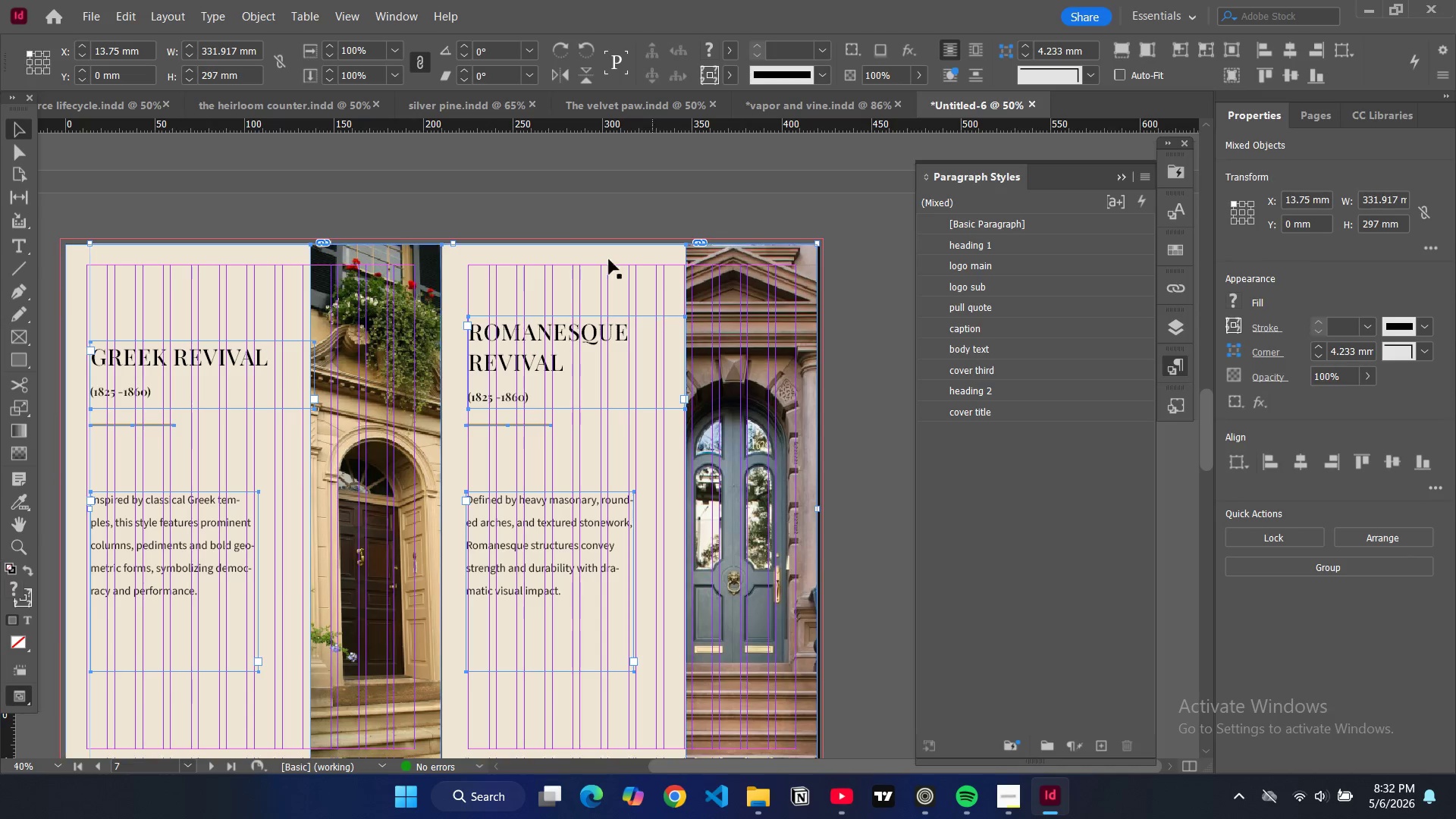 
hold_key(key=ShiftLeft, duration=1.5)
 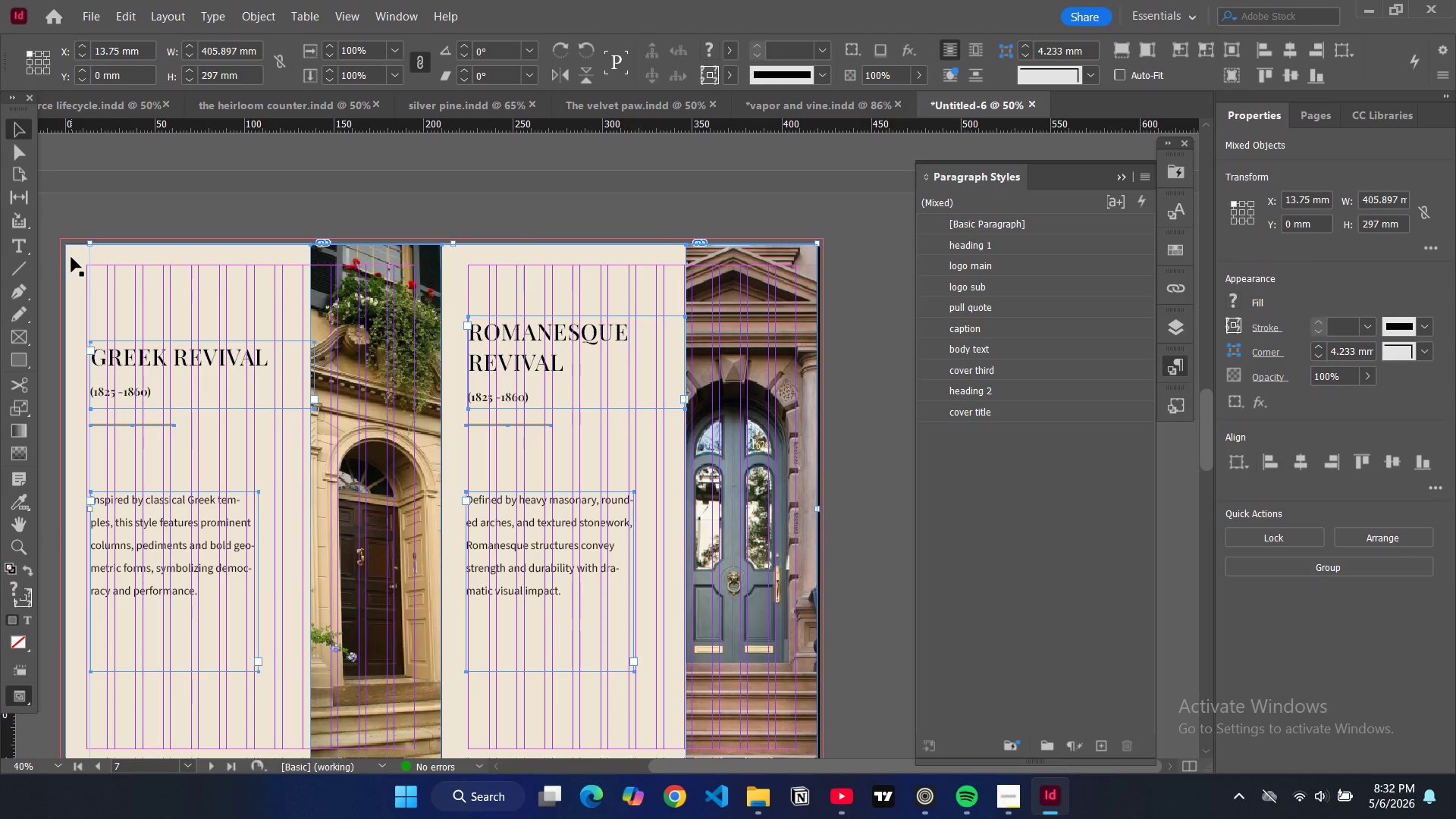 
hold_key(key=ShiftLeft, duration=1.5)
left_click([71, 257])
 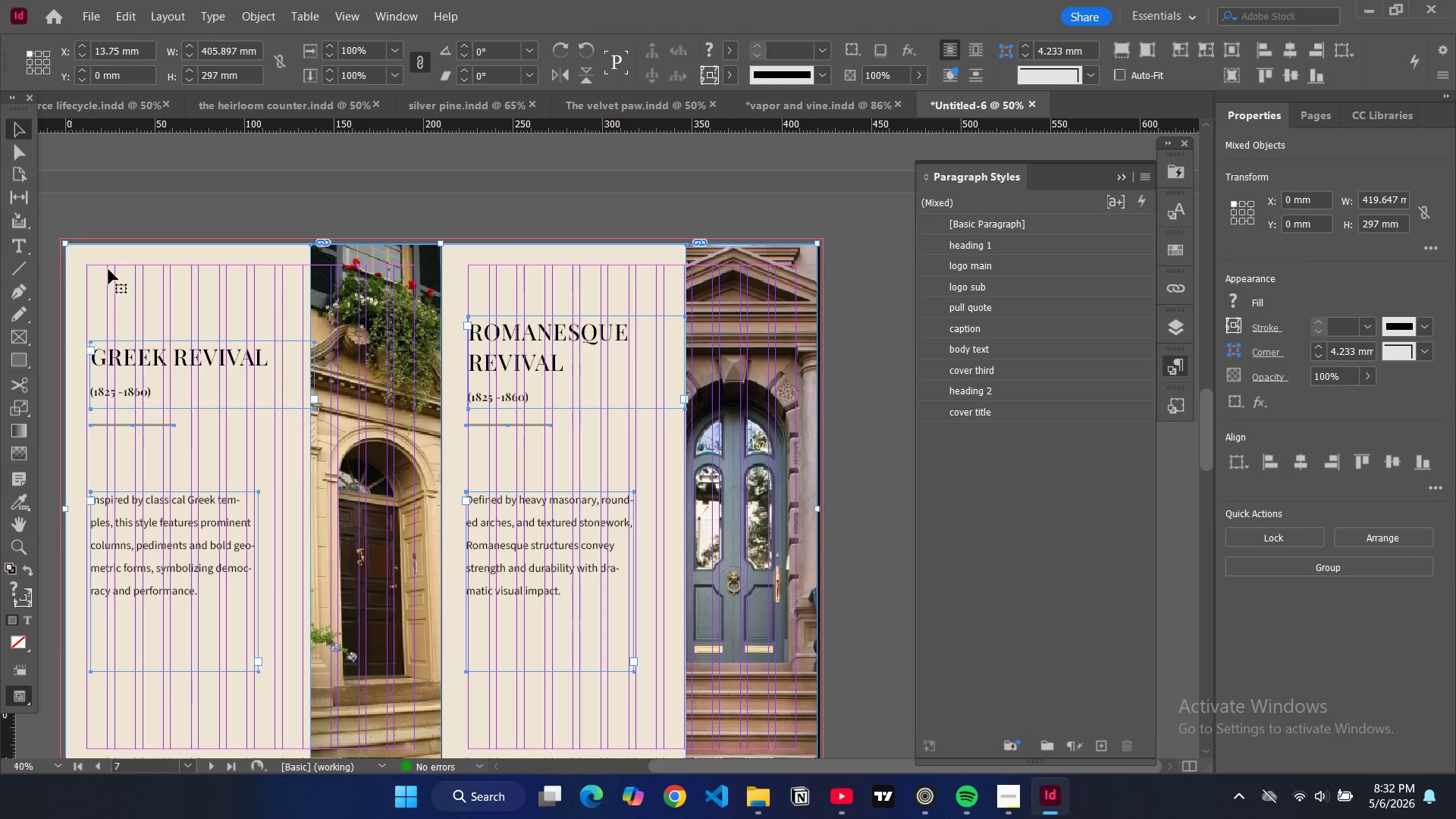 
key(Control+Shift+ShiftLeft)
 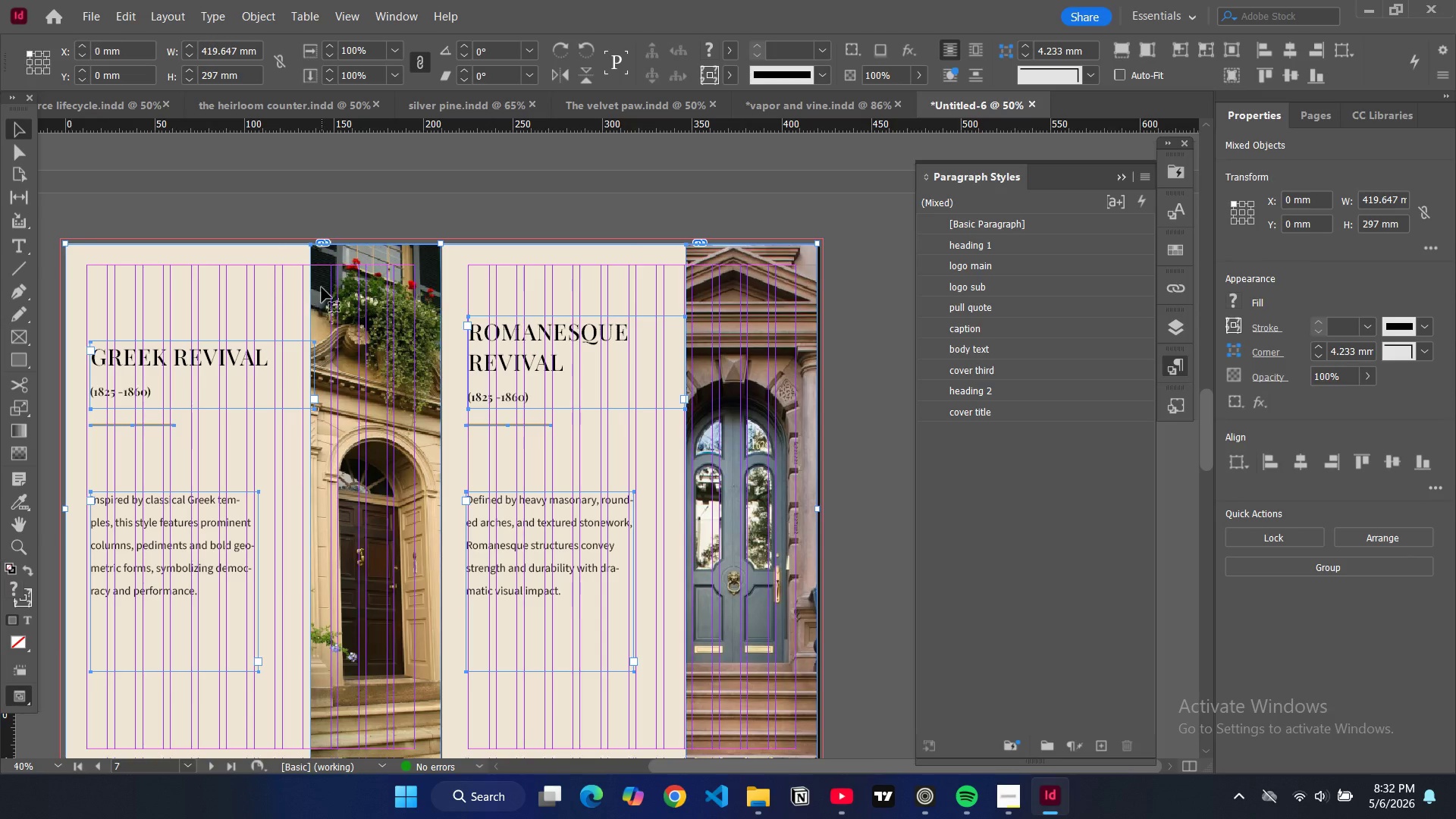 
key(Control+Shift+ShiftLeft)
 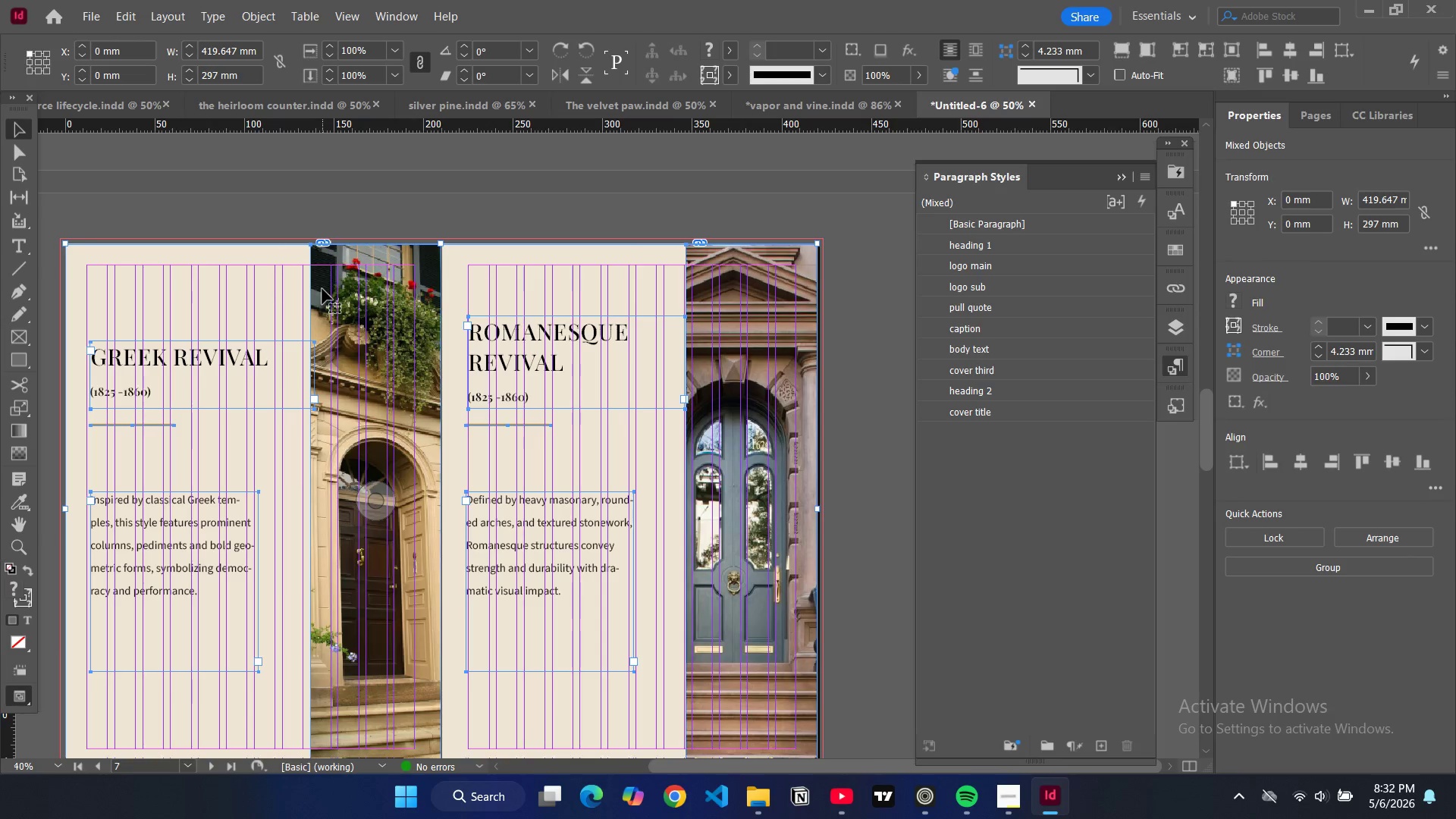 
key(Control+C)
 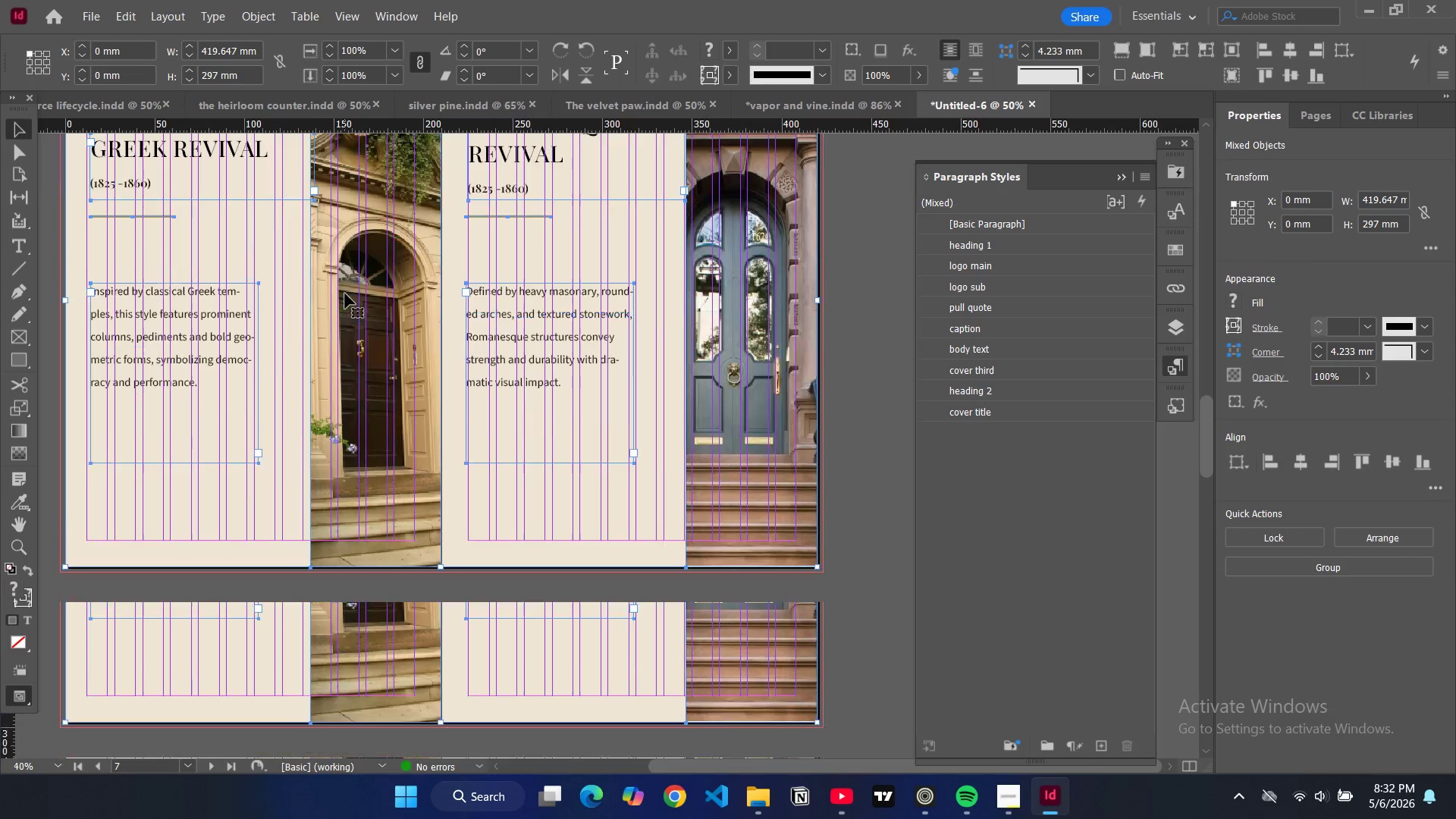 
scroll: coordinate [366, 348], scroll_direction: down, amount: 28.0
 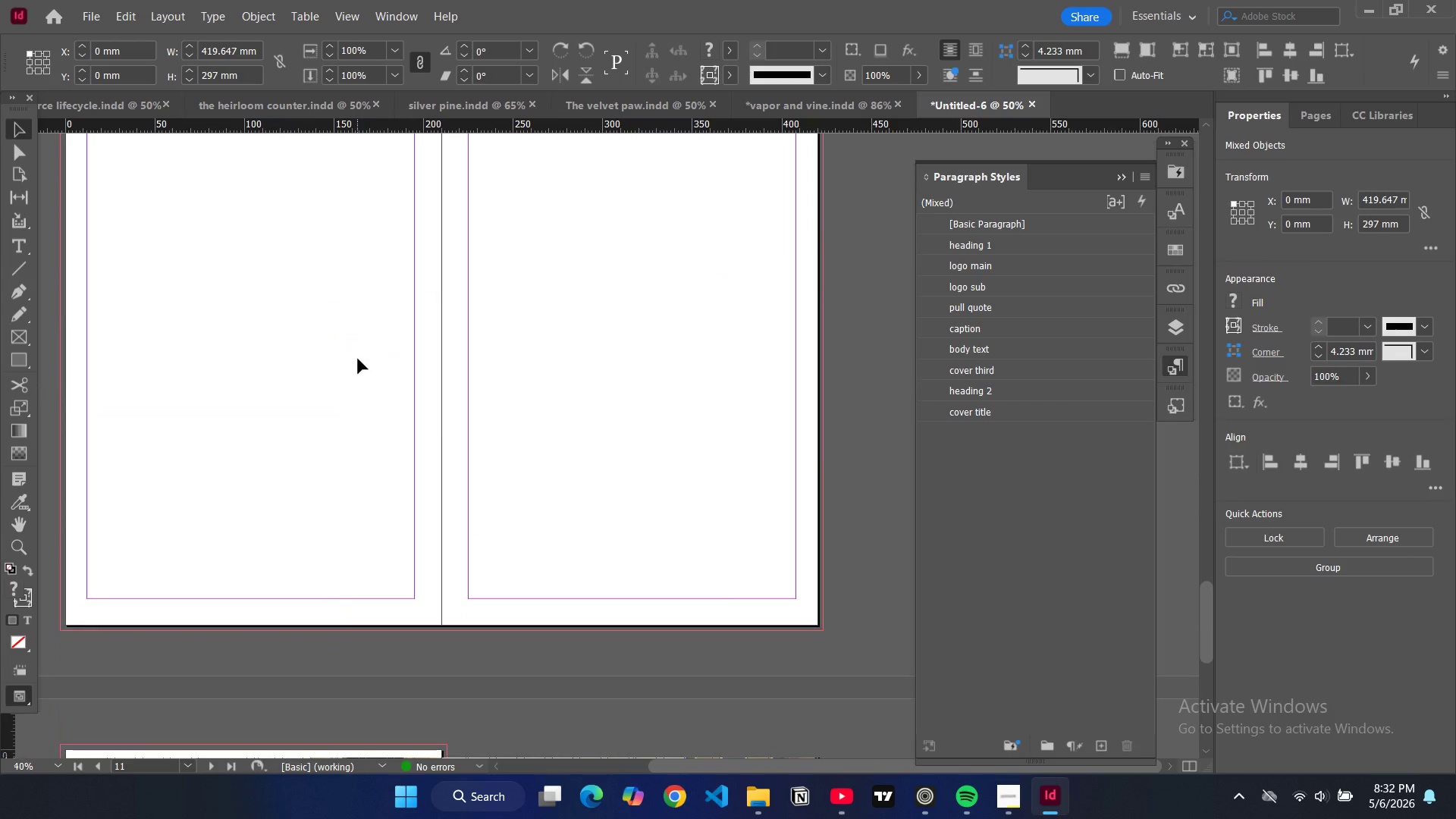 
left_click([358, 359])
 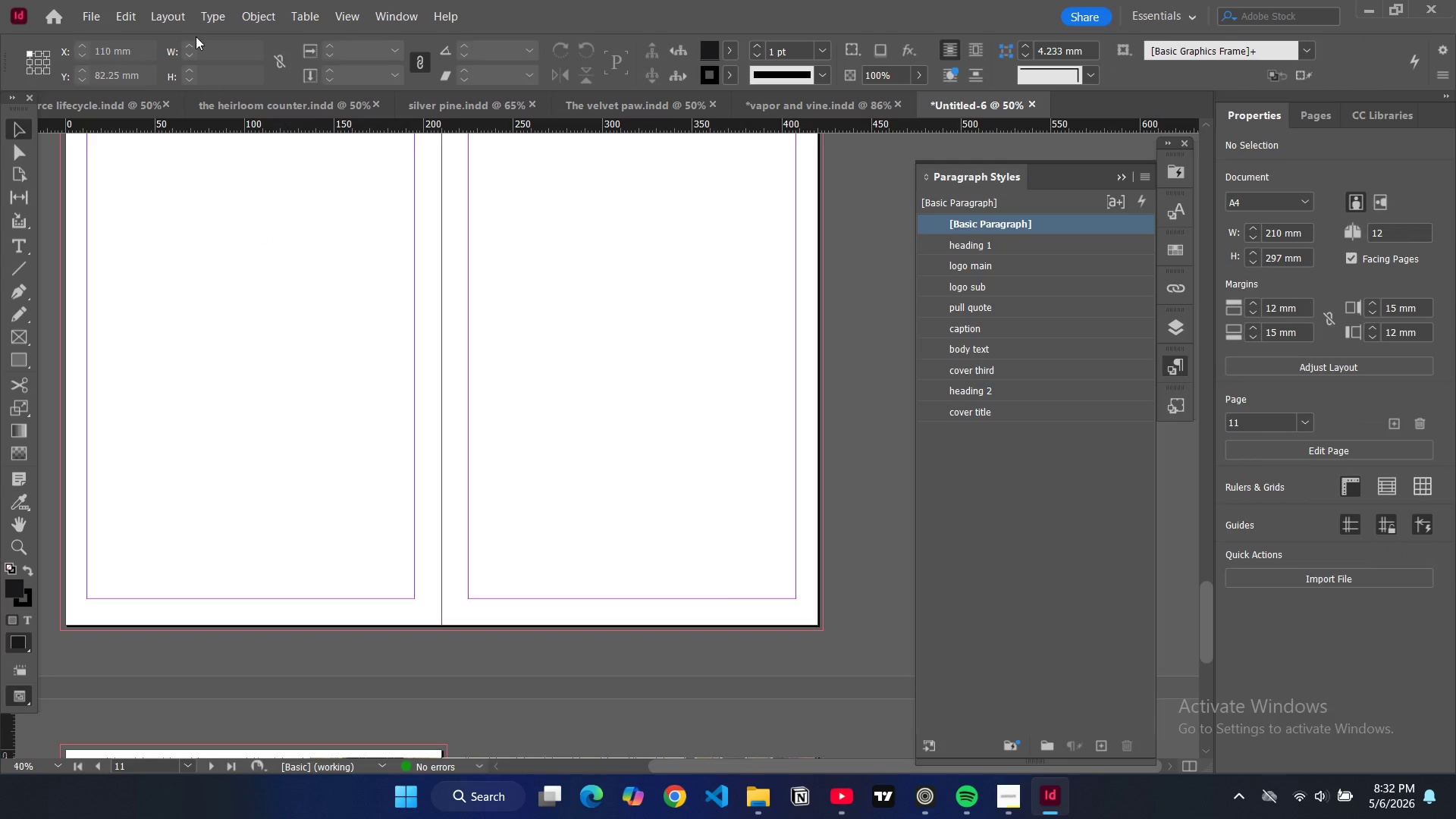 
left_click([163, 19])
 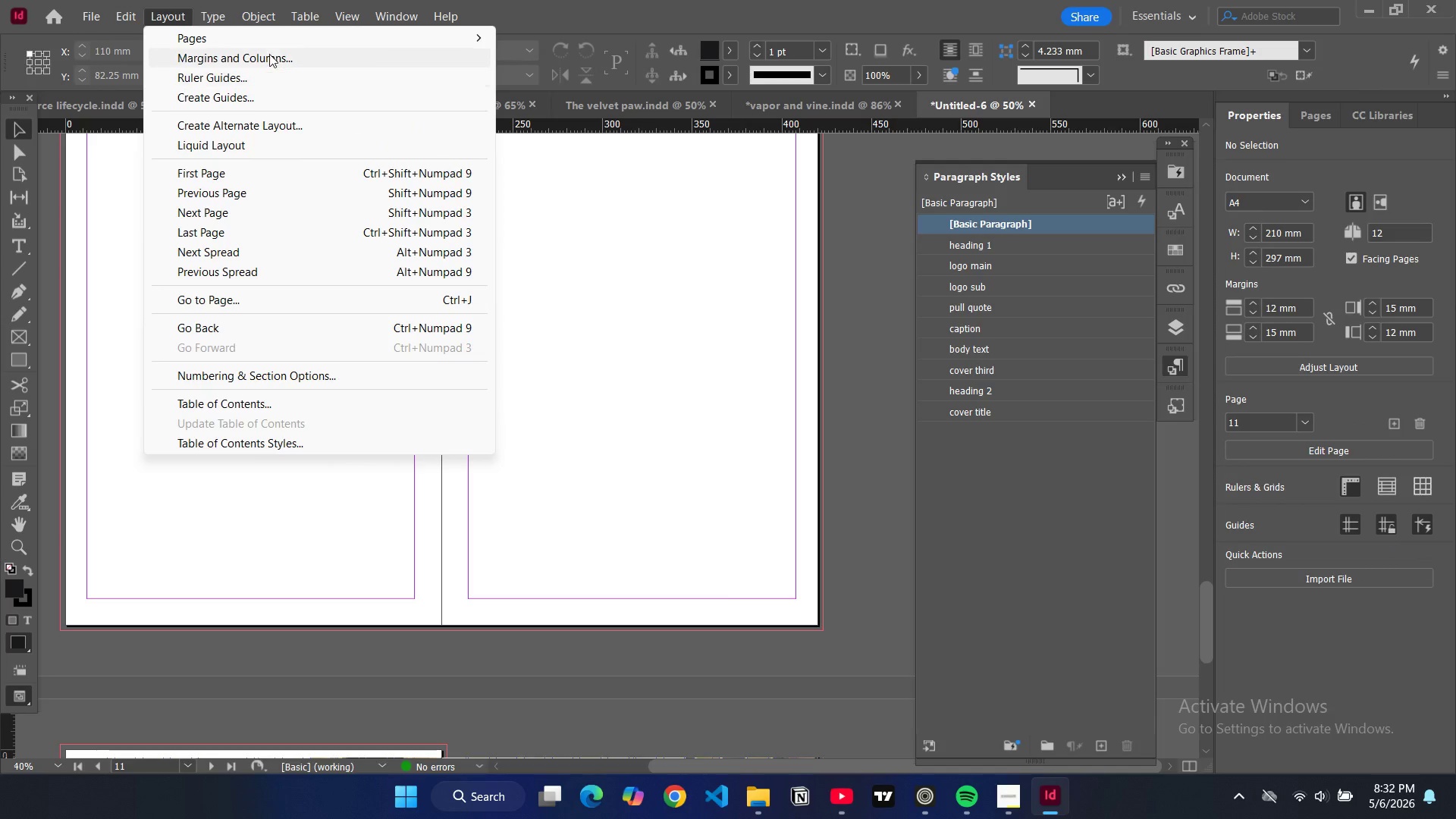 
left_click([269, 53])
 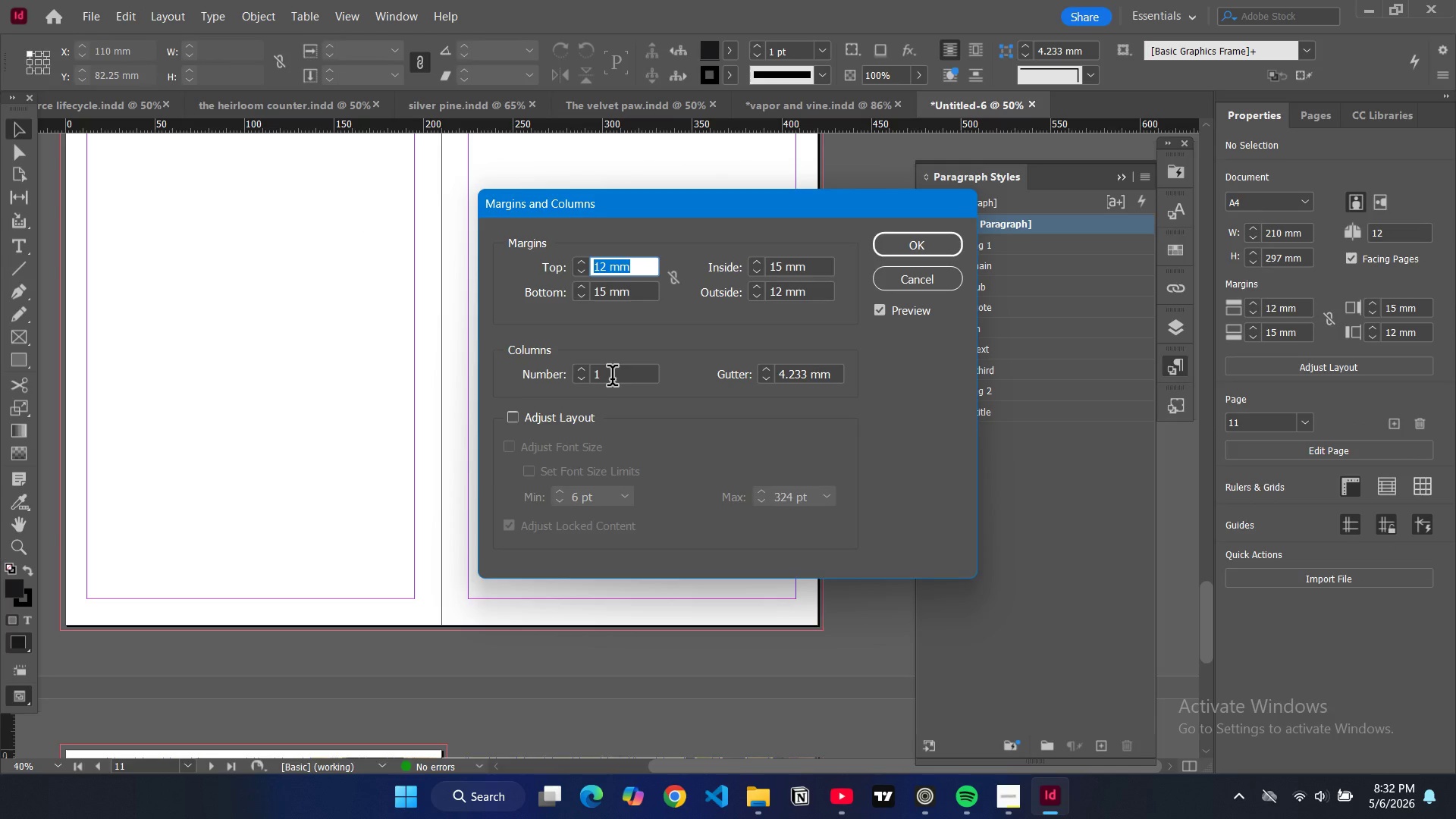 
double_click([612, 372])
 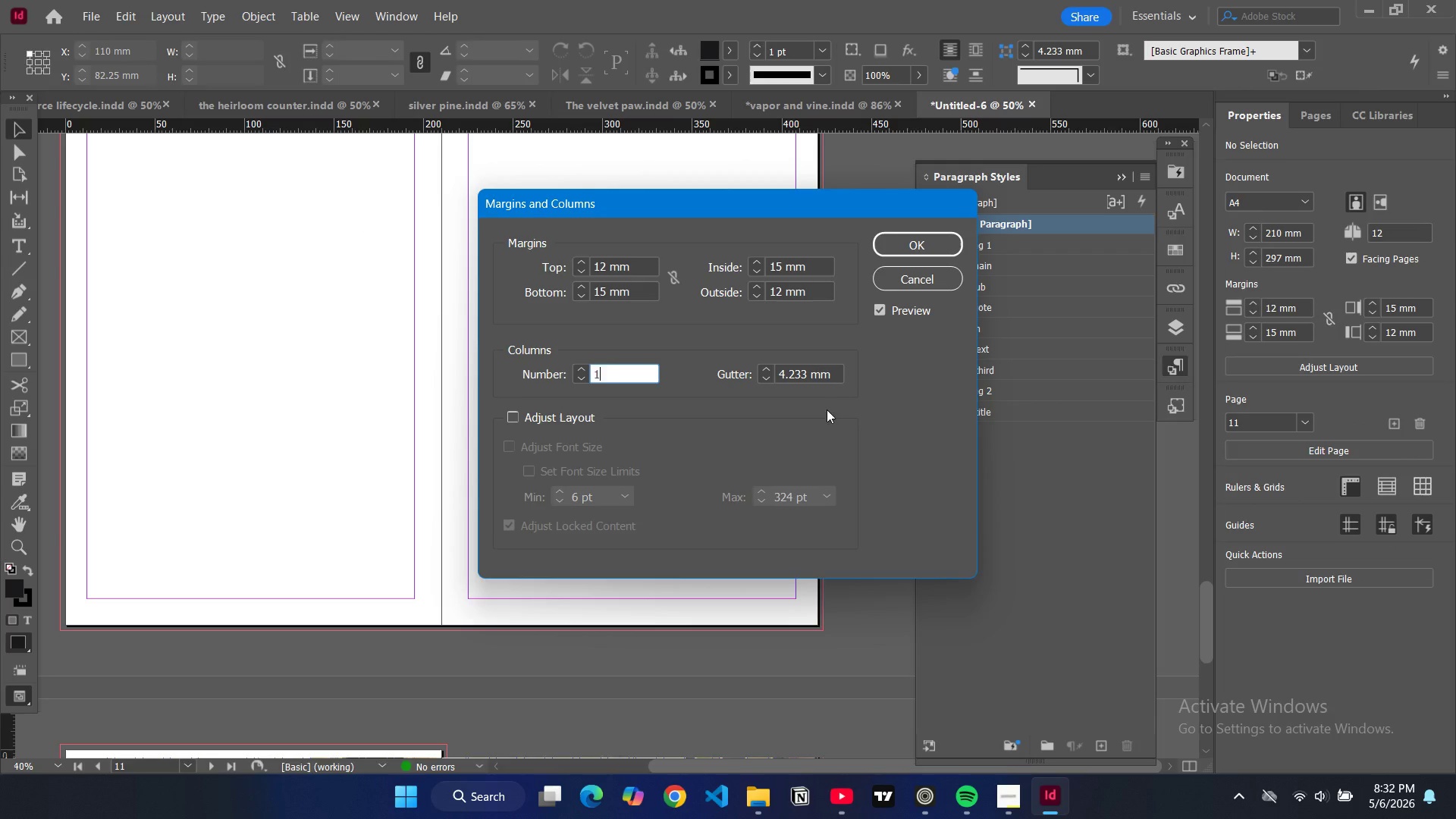 
key(2)
 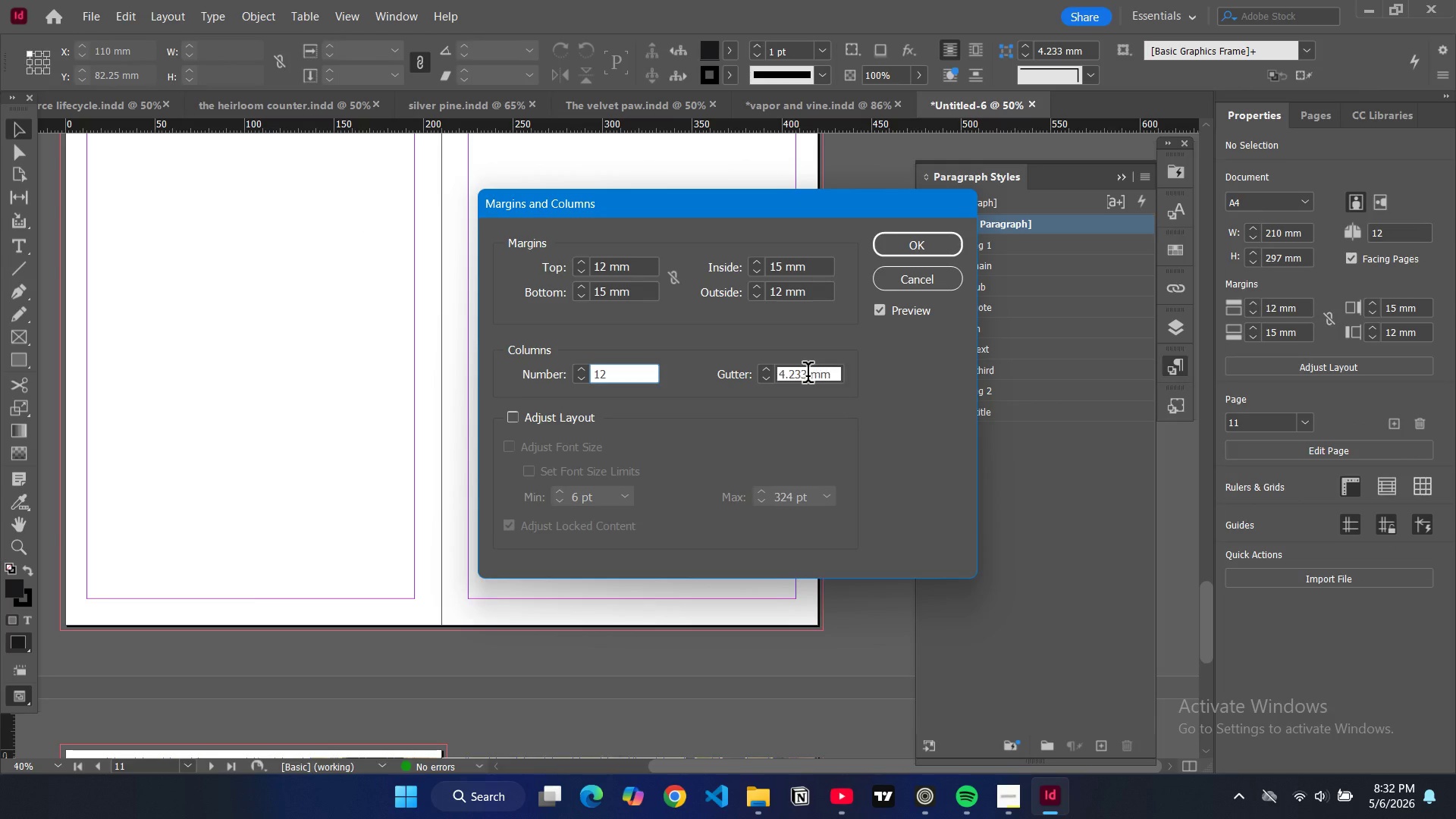 
double_click([808, 375])
 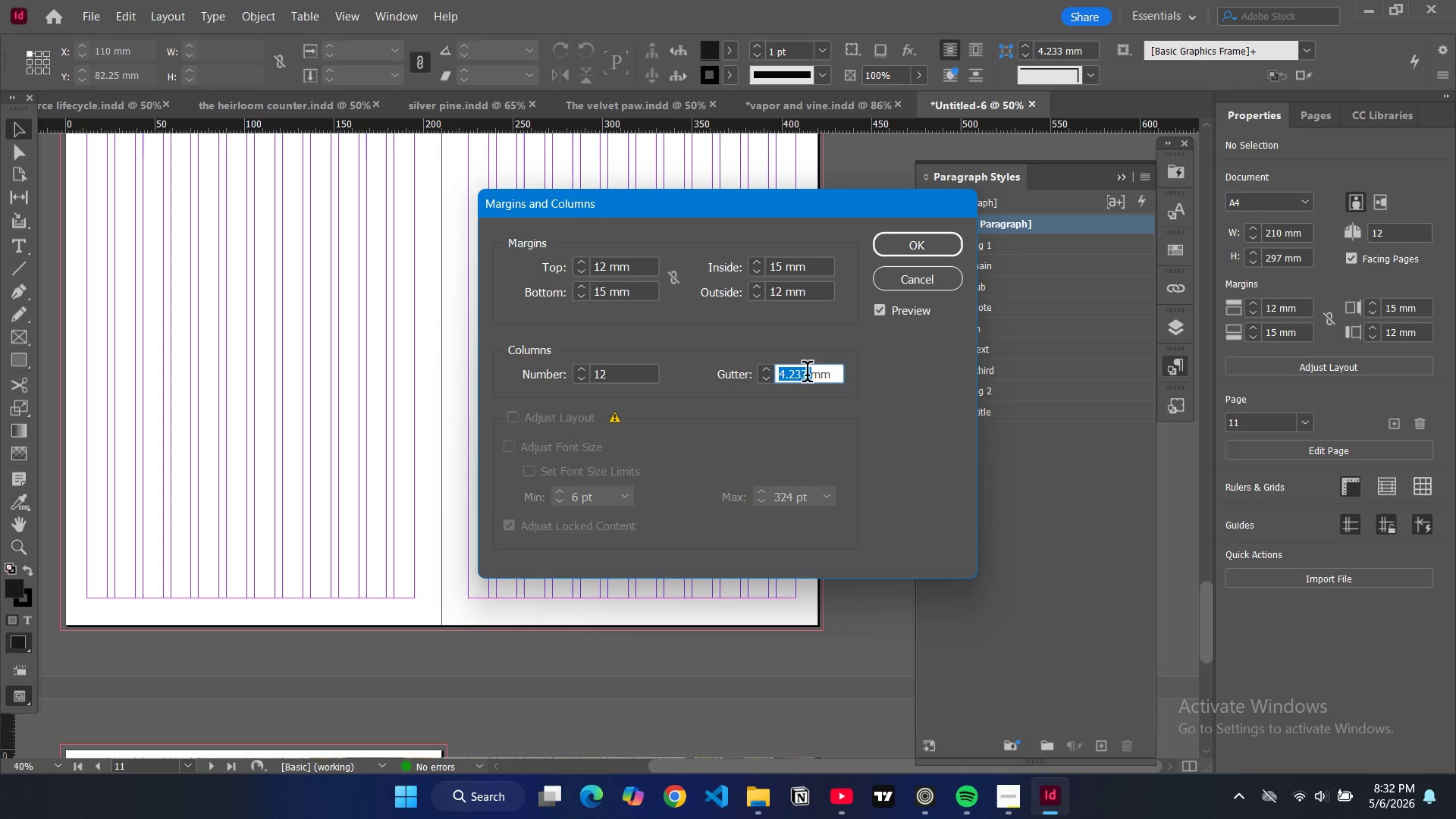 
key(4)
 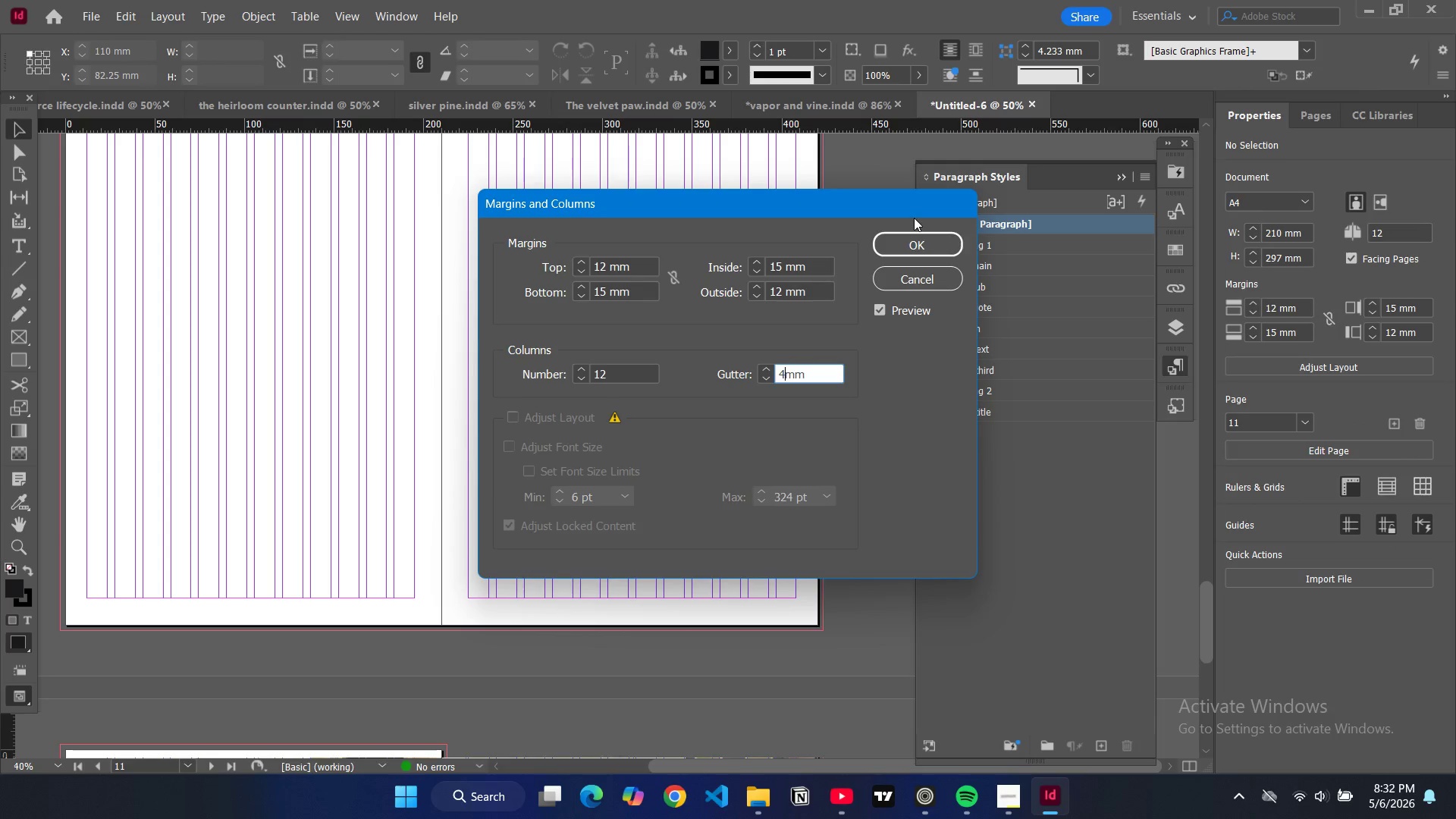 
left_click([913, 244])
 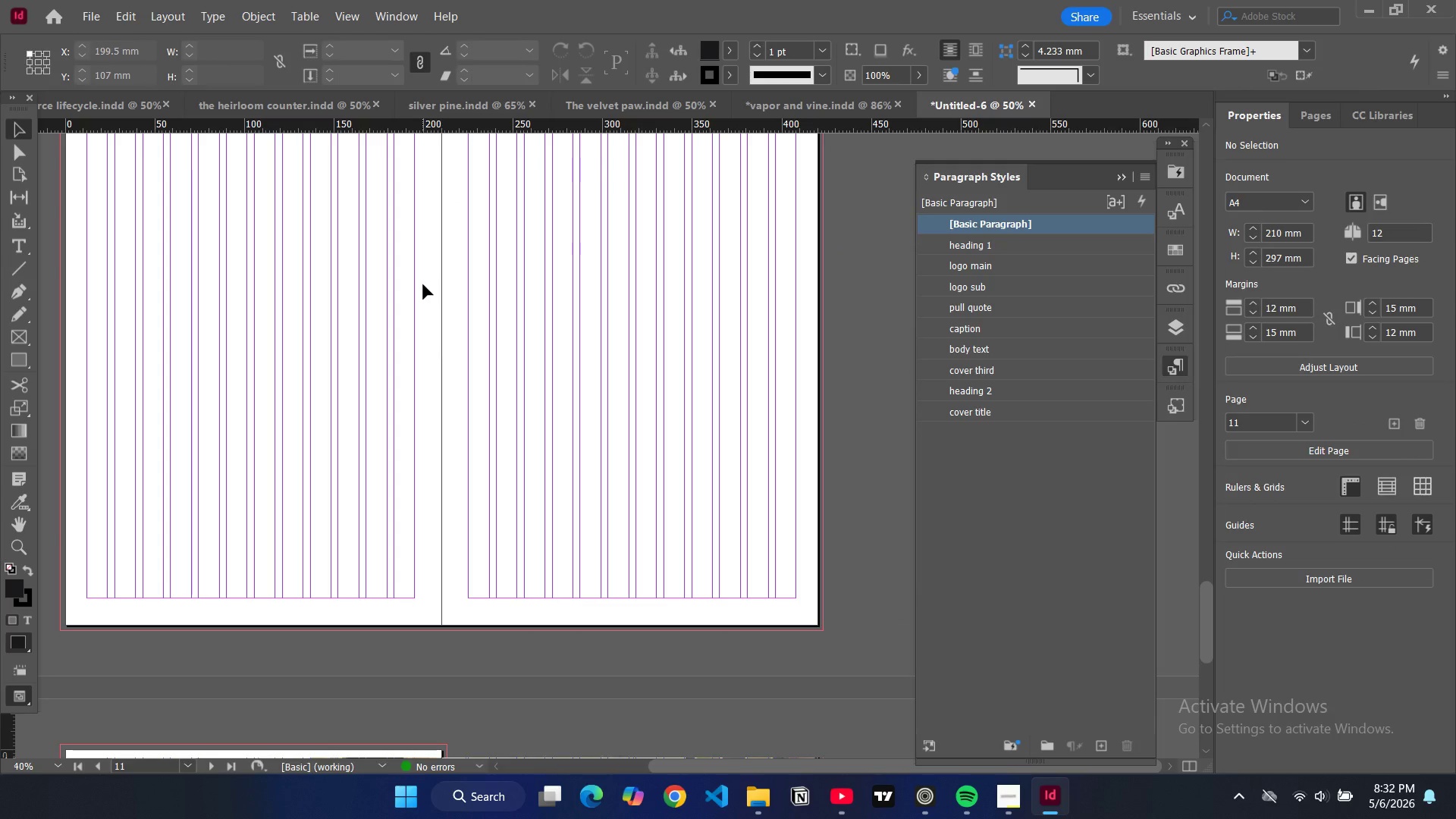 
left_click([423, 284])
 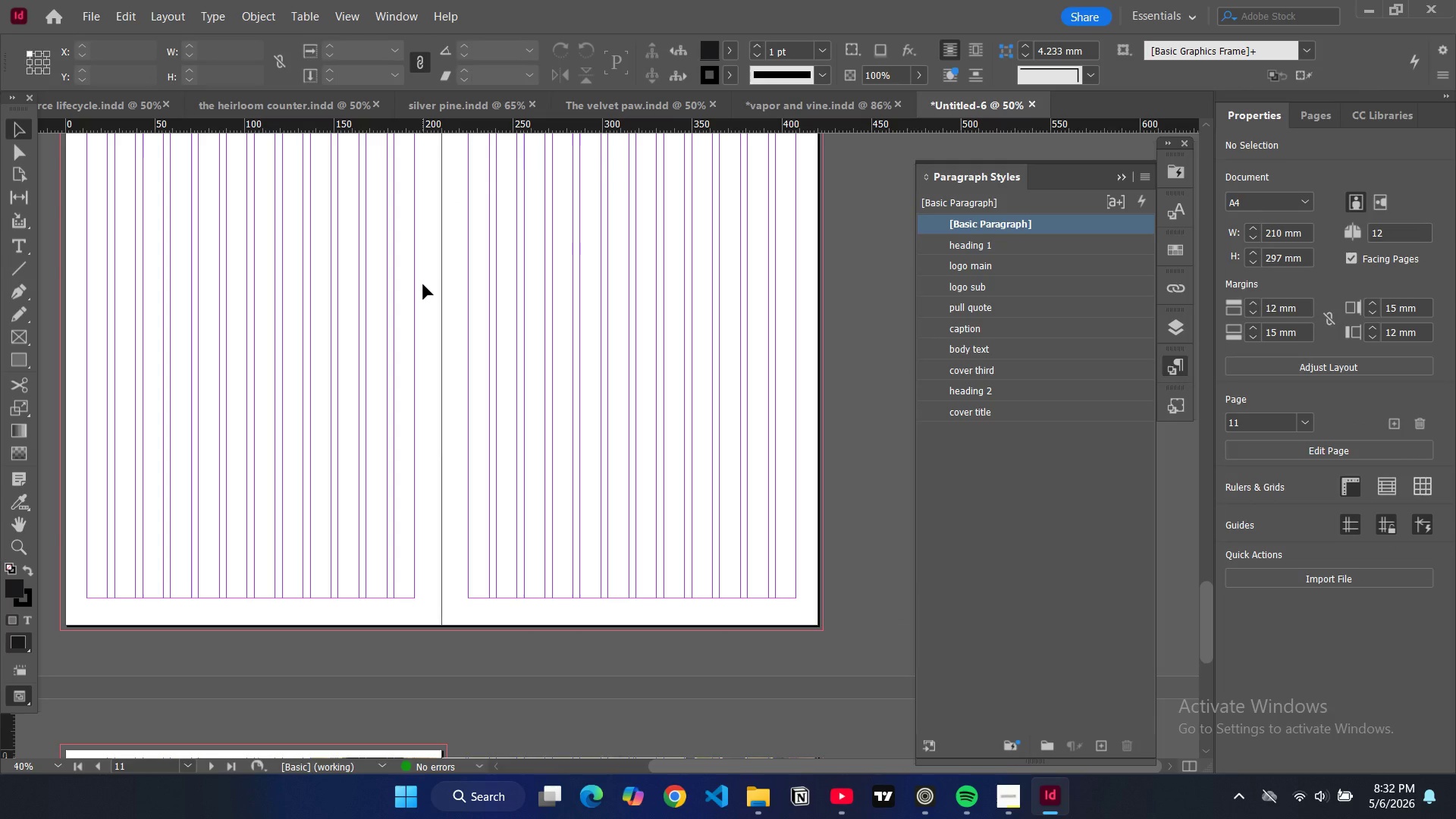 
key(Control+V)
 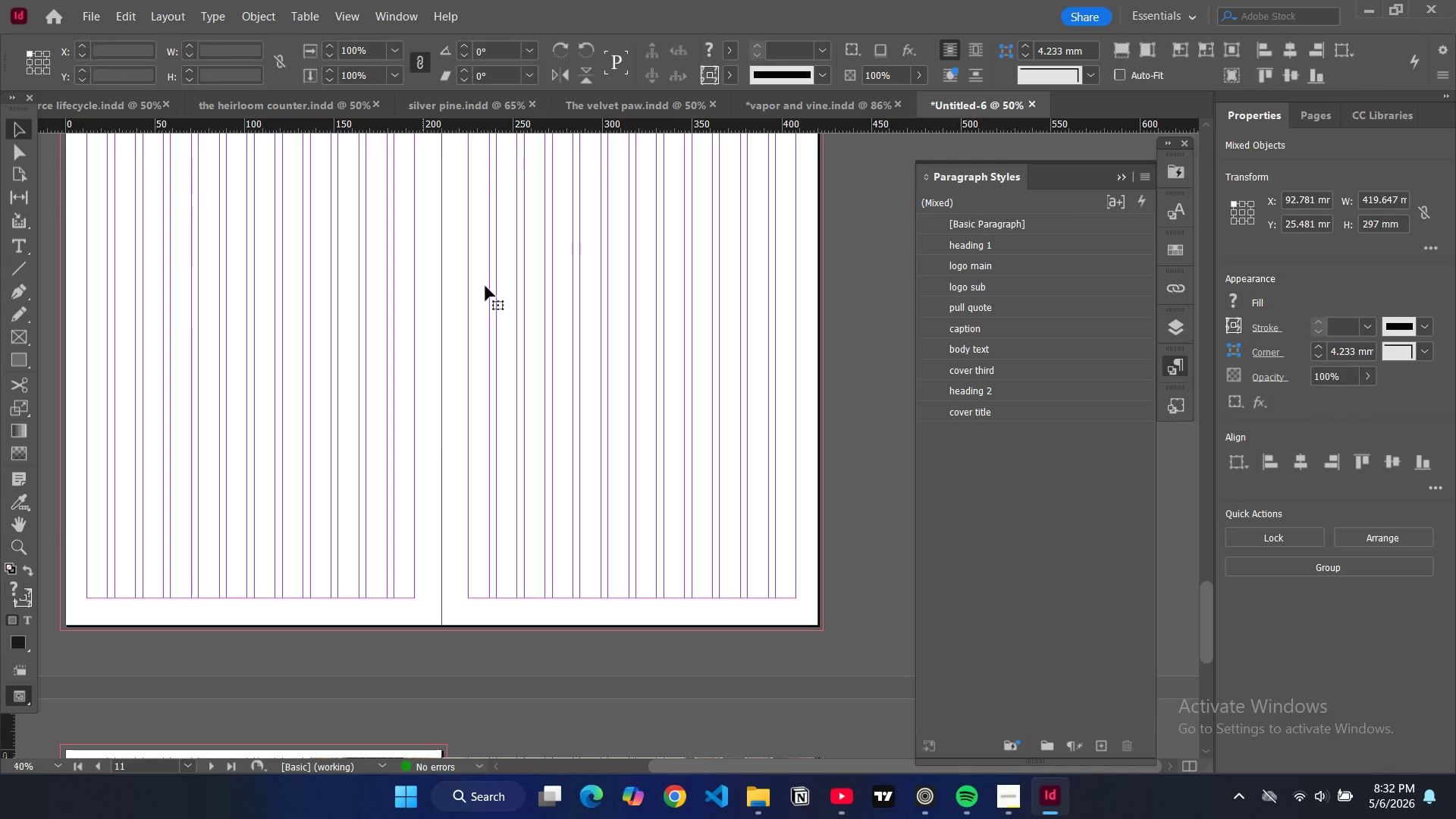 
scroll: coordinate [485, 286], scroll_direction: up, amount: 3.0
 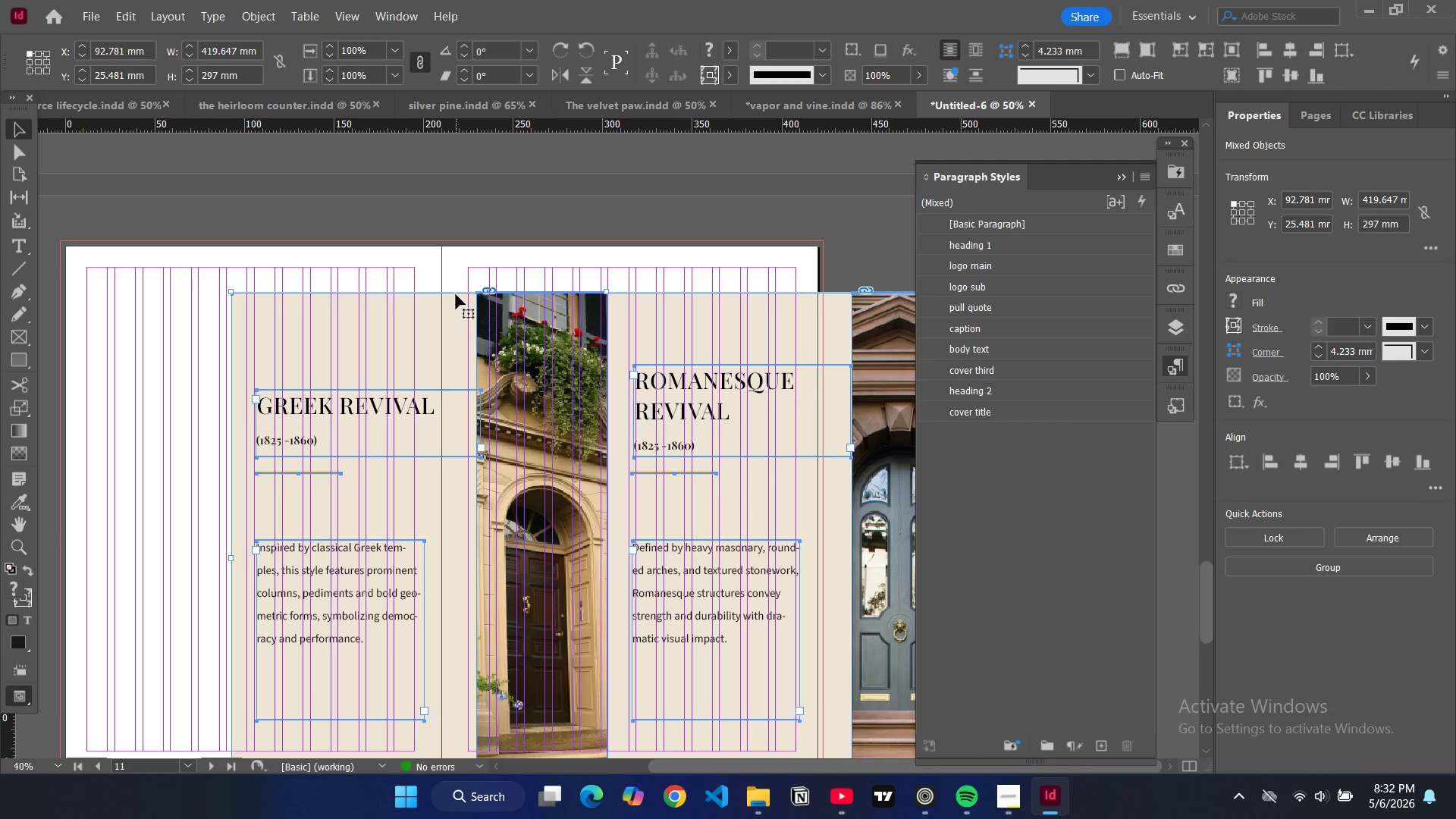 
left_click_drag(start_coordinate=[456, 294], to_coordinate=[291, 249])
 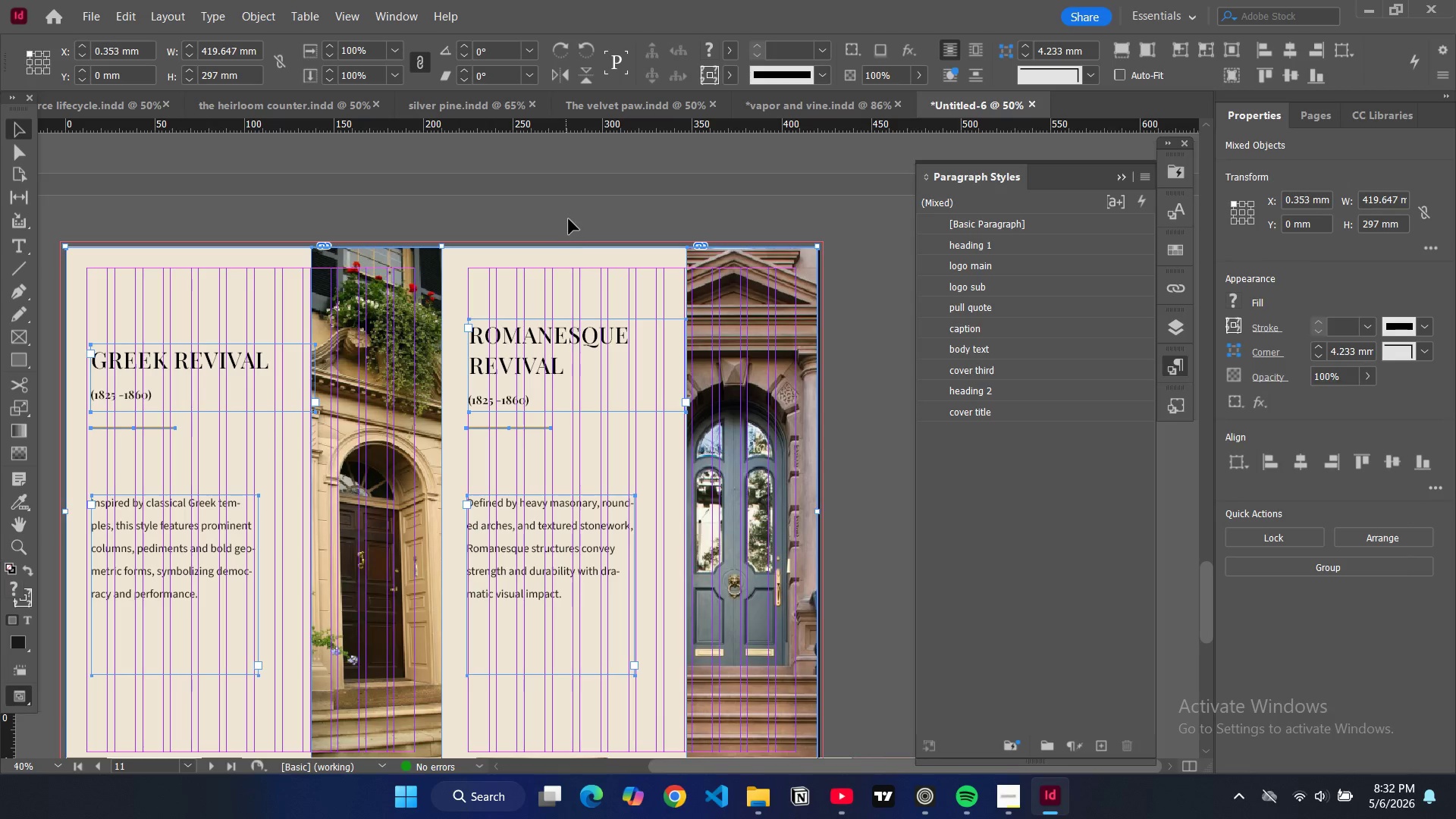 
left_click([569, 218])
 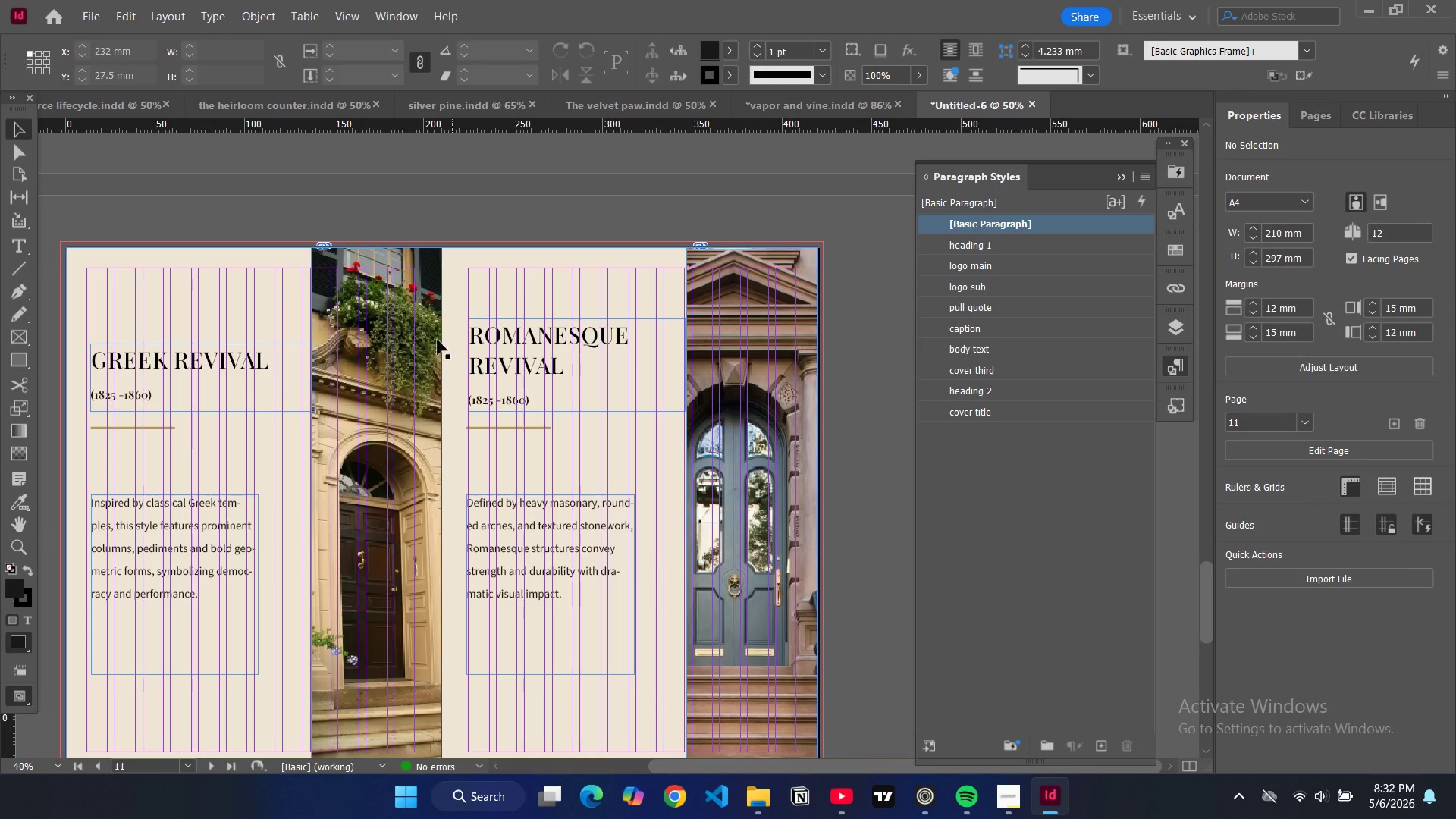 
left_click([389, 398])
 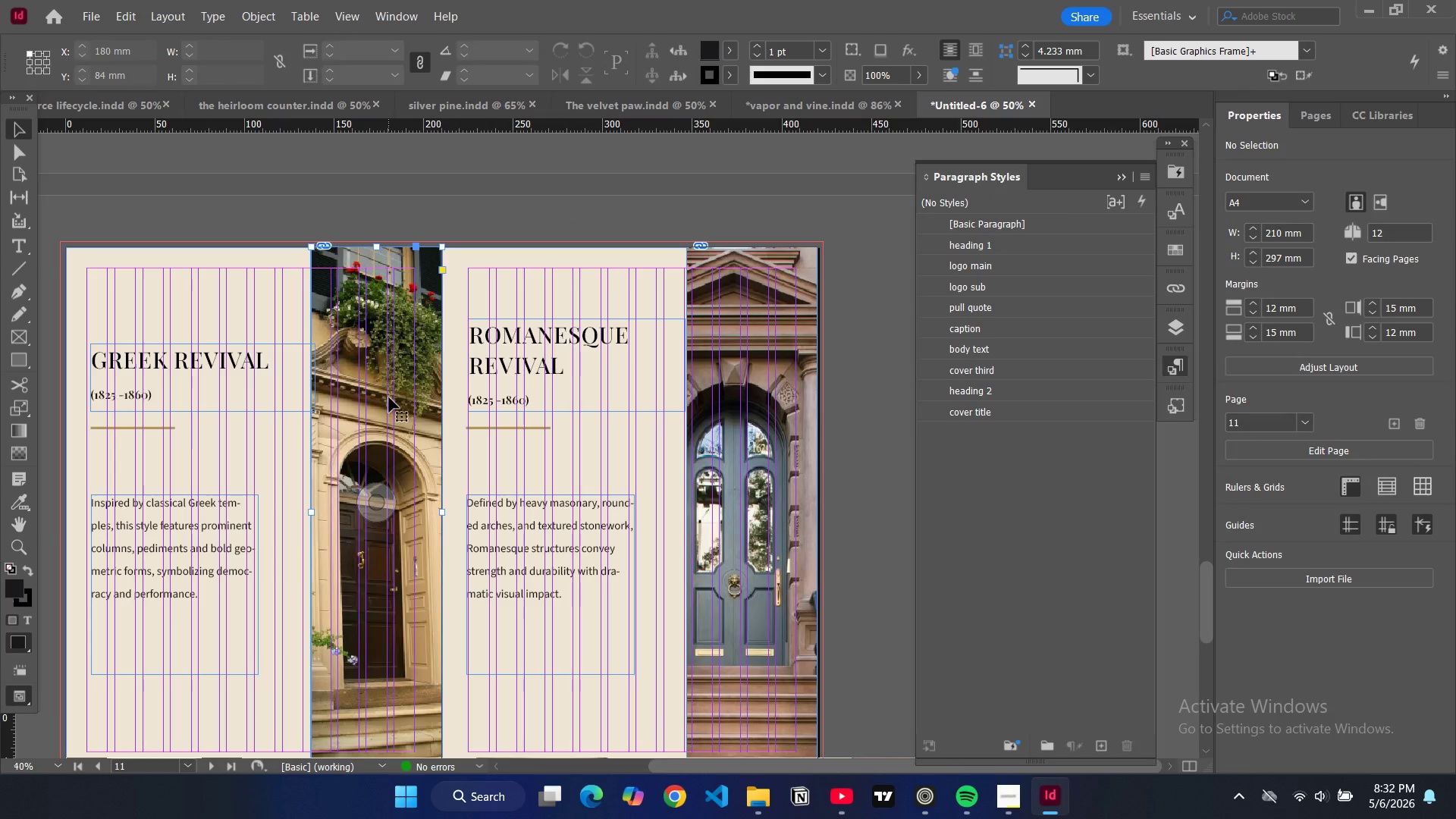 
key(Control+ControlLeft)
 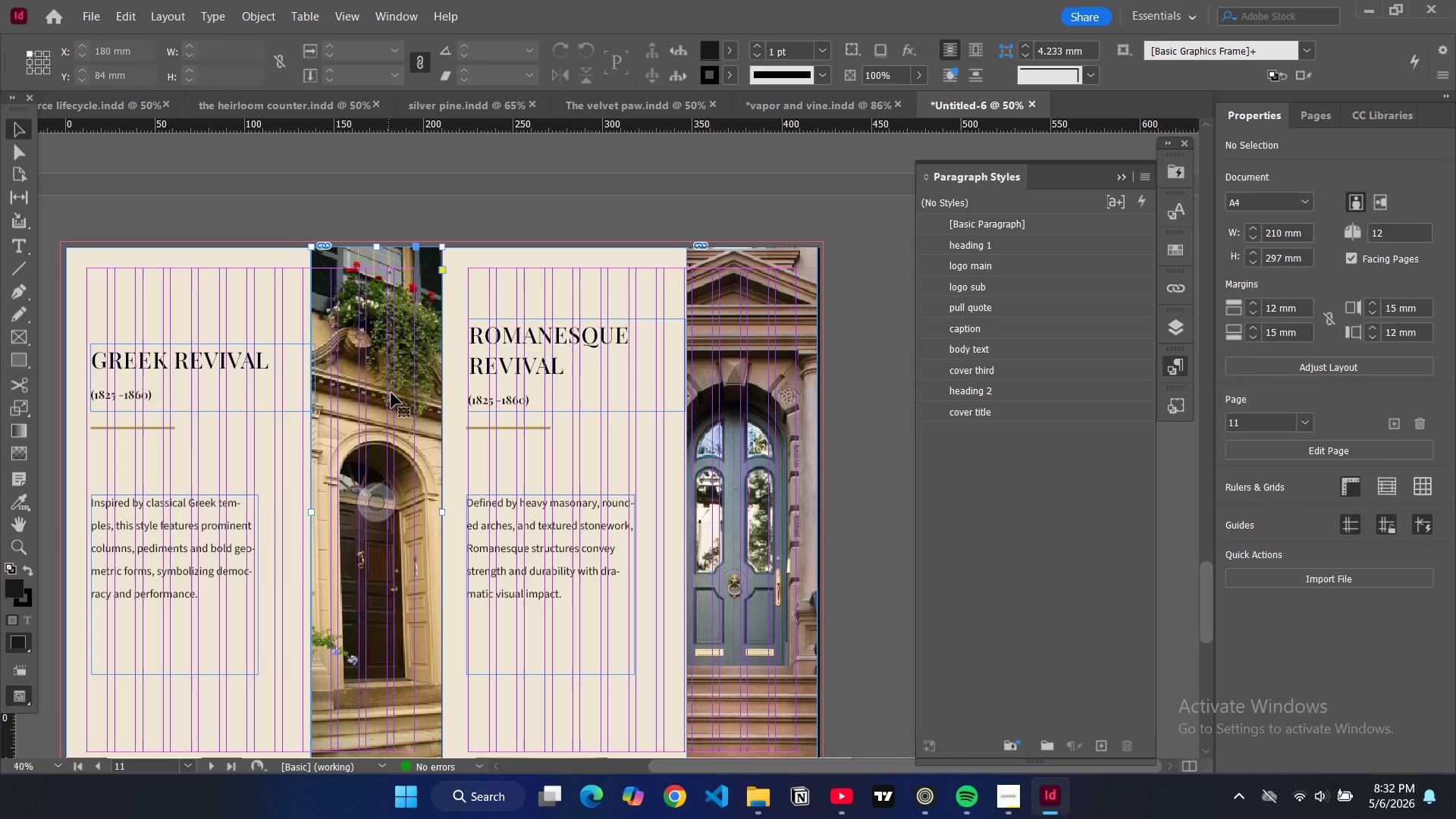 
key(Control+D)
 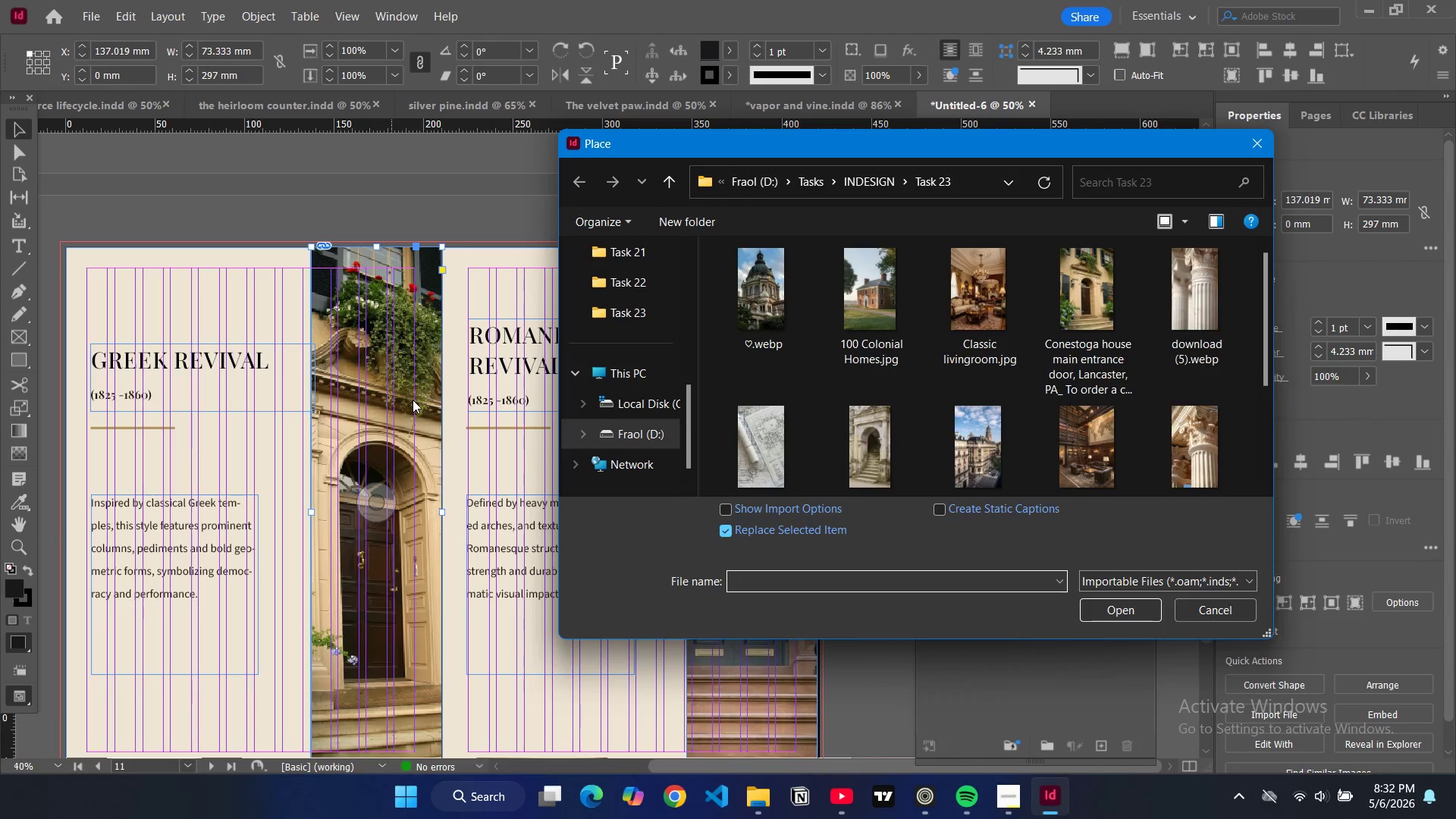 
wait(6.75)
 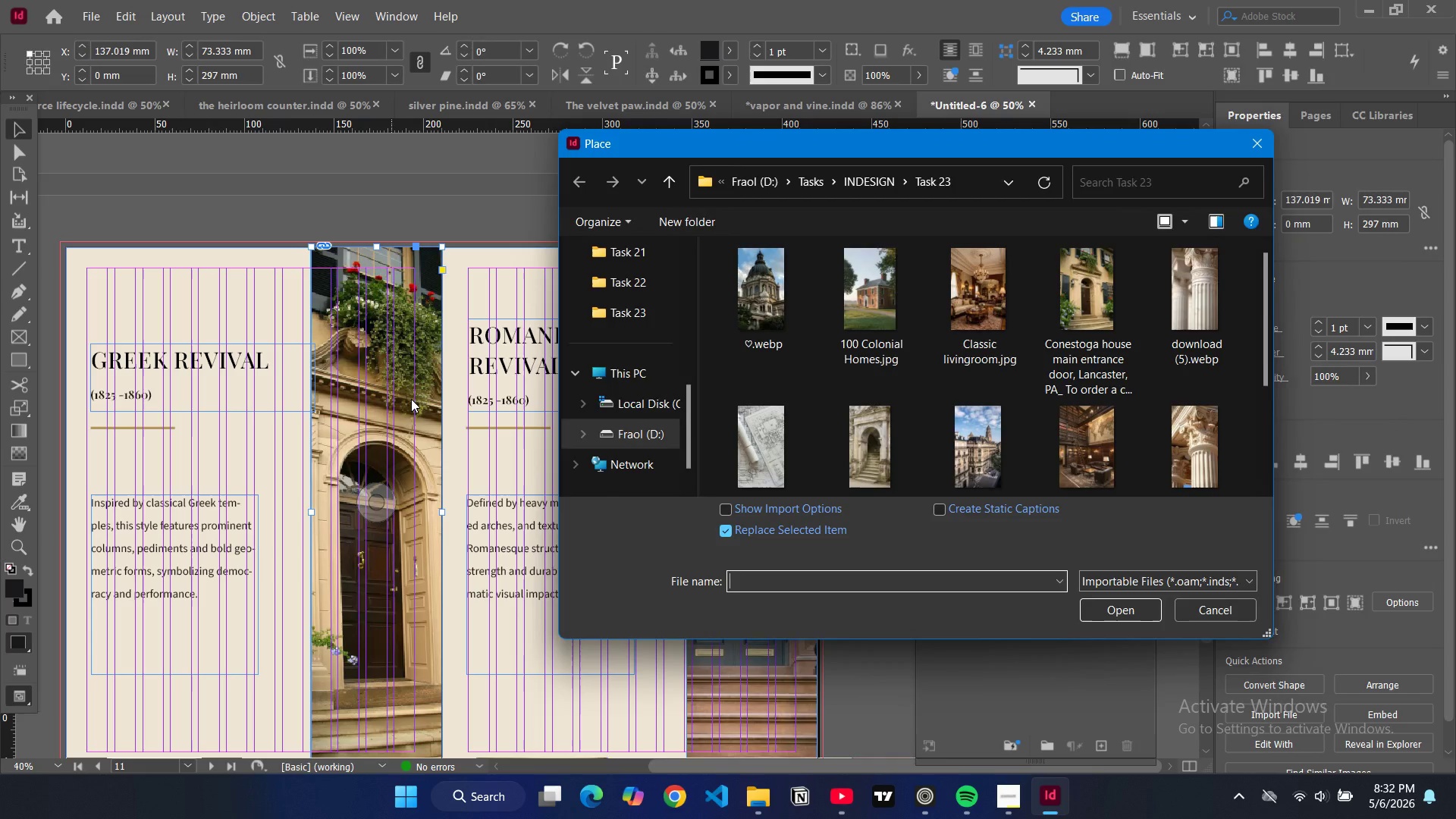 
left_click([863, 448])
 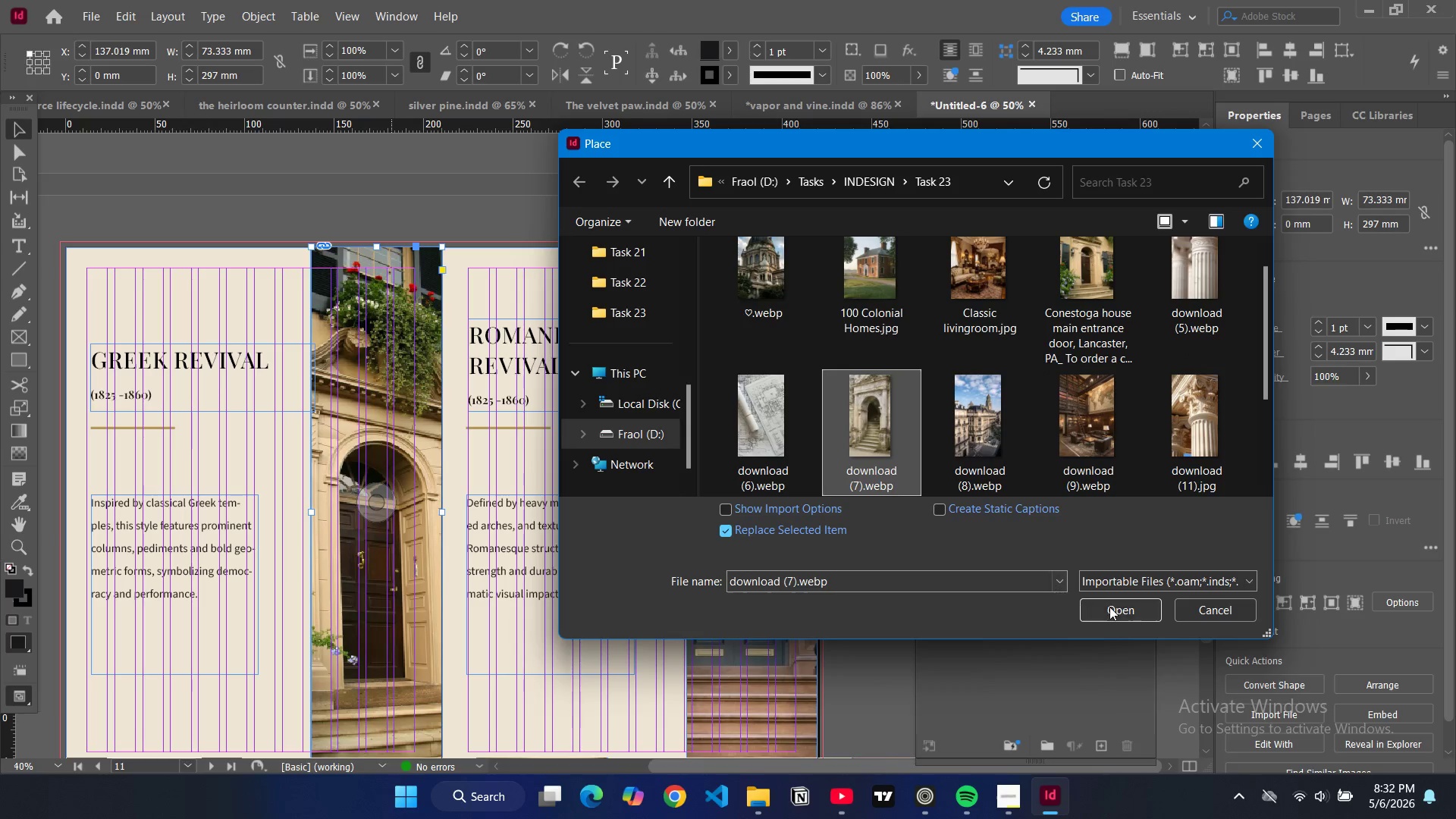 
left_click([1109, 607])
 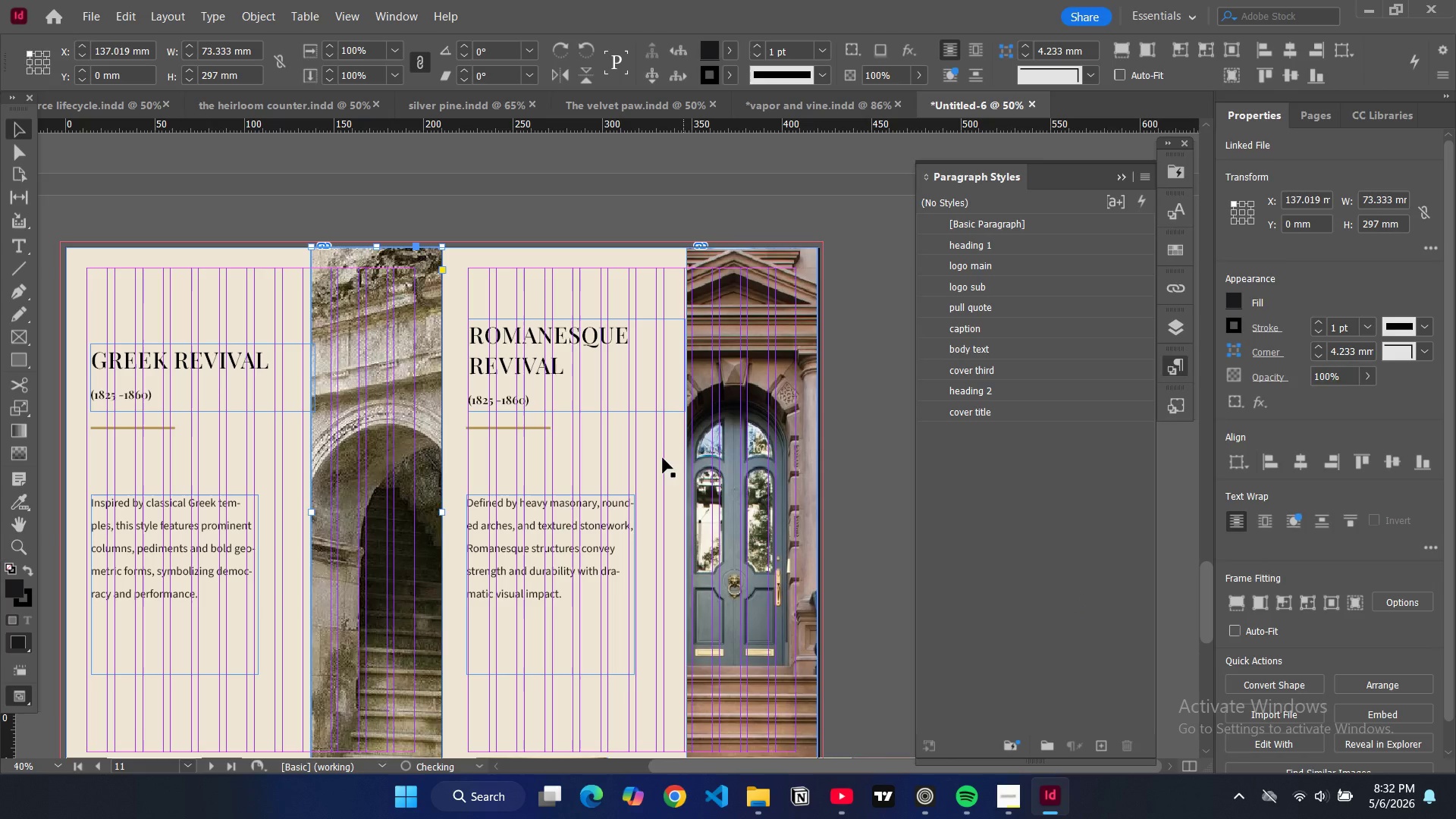 
key(Alt+Control+Shift+C)
 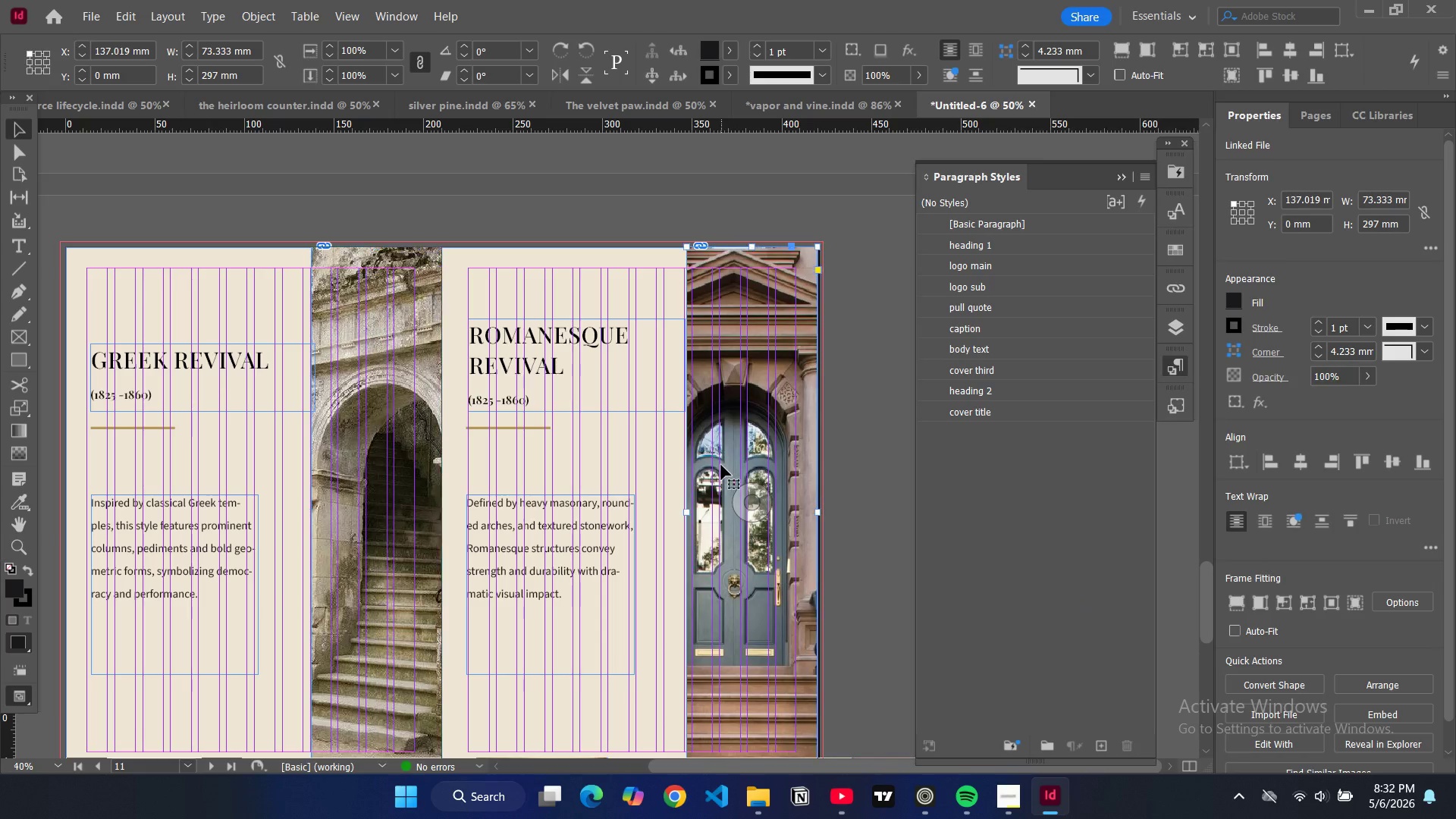 
key(Control+ControlLeft)
 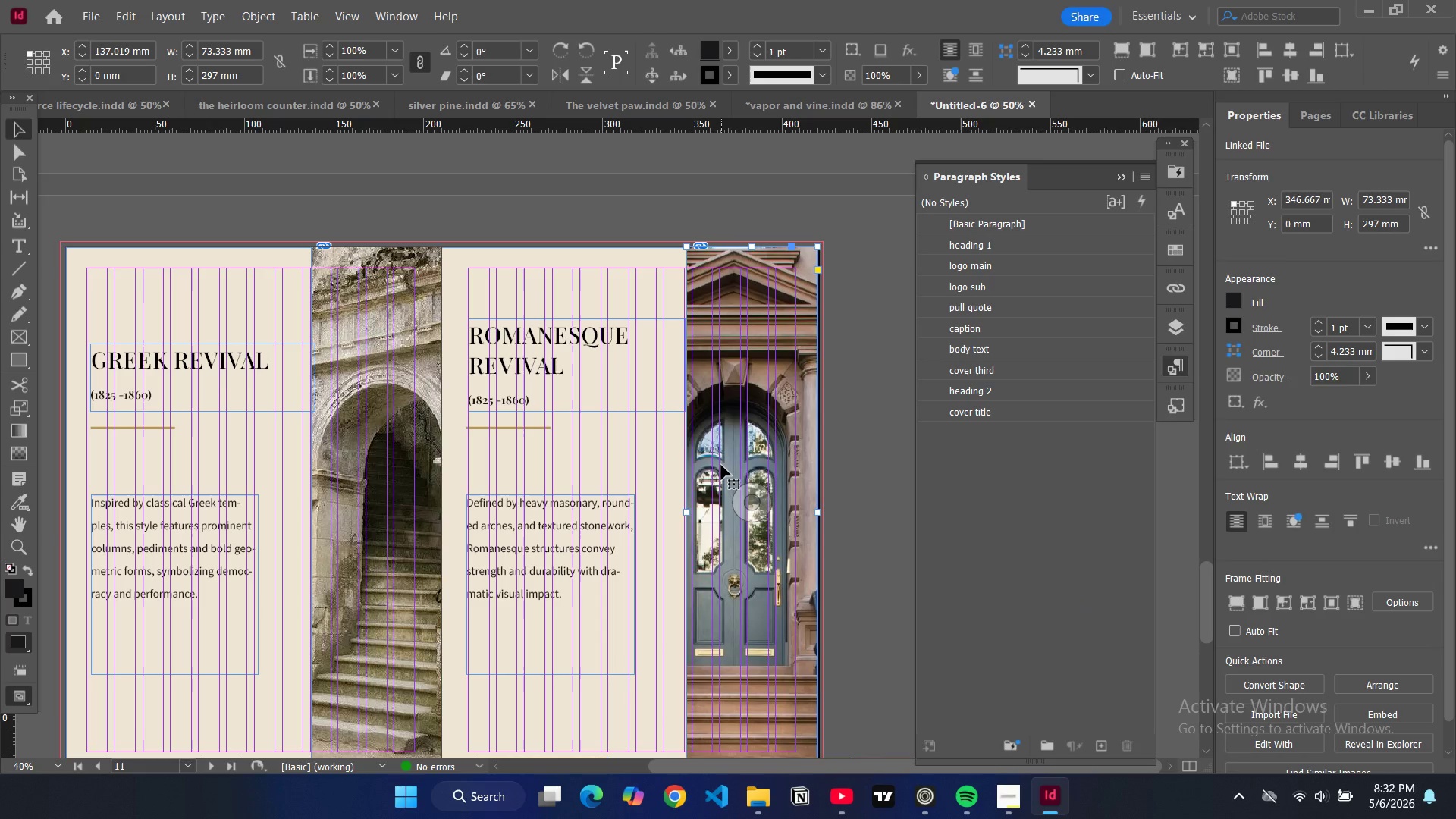 
key(Control+D)
 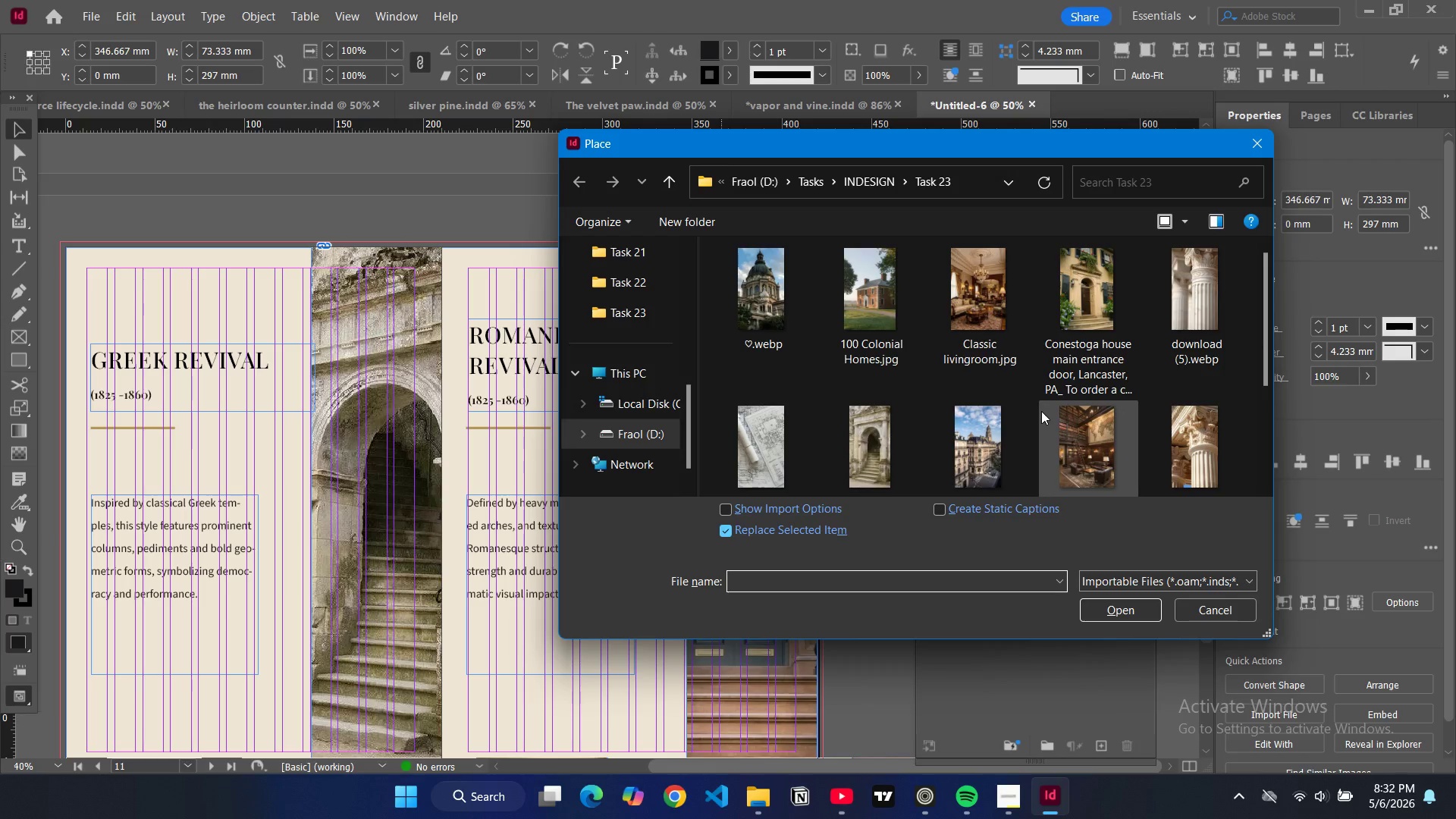 
left_click([1125, 619])
 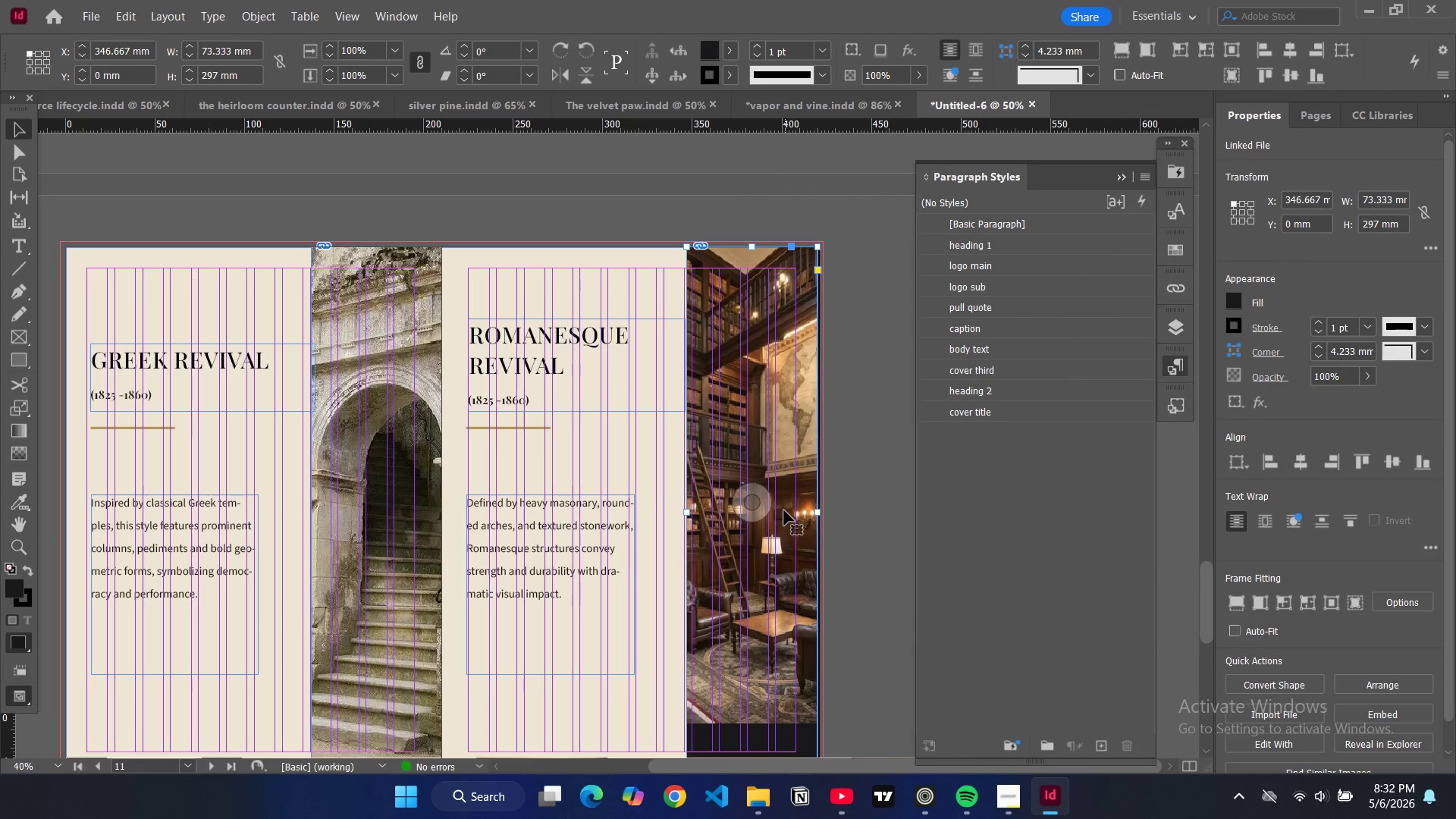 
key(Alt+Control+Shift+C)
 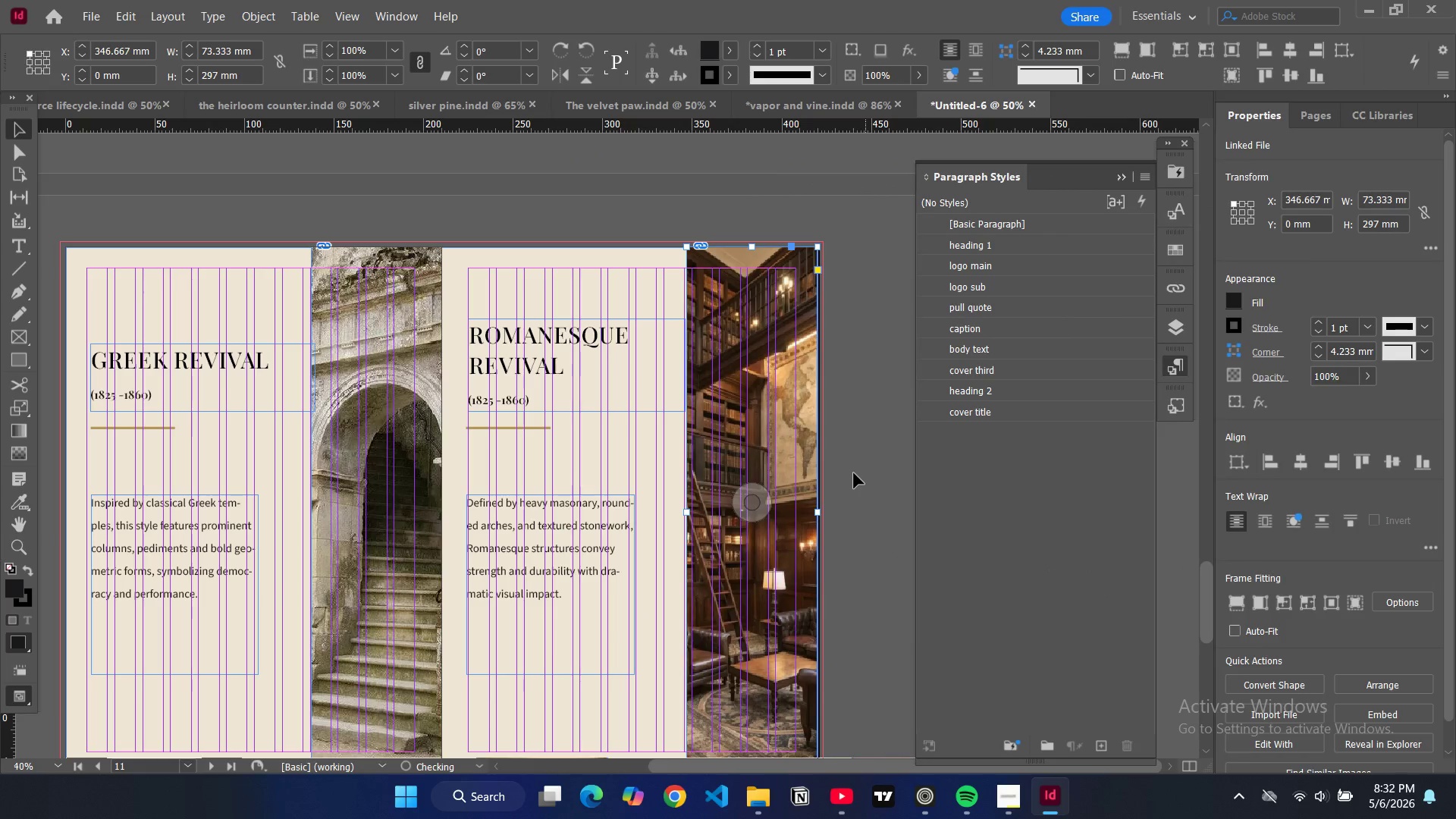 
left_click([872, 467])
 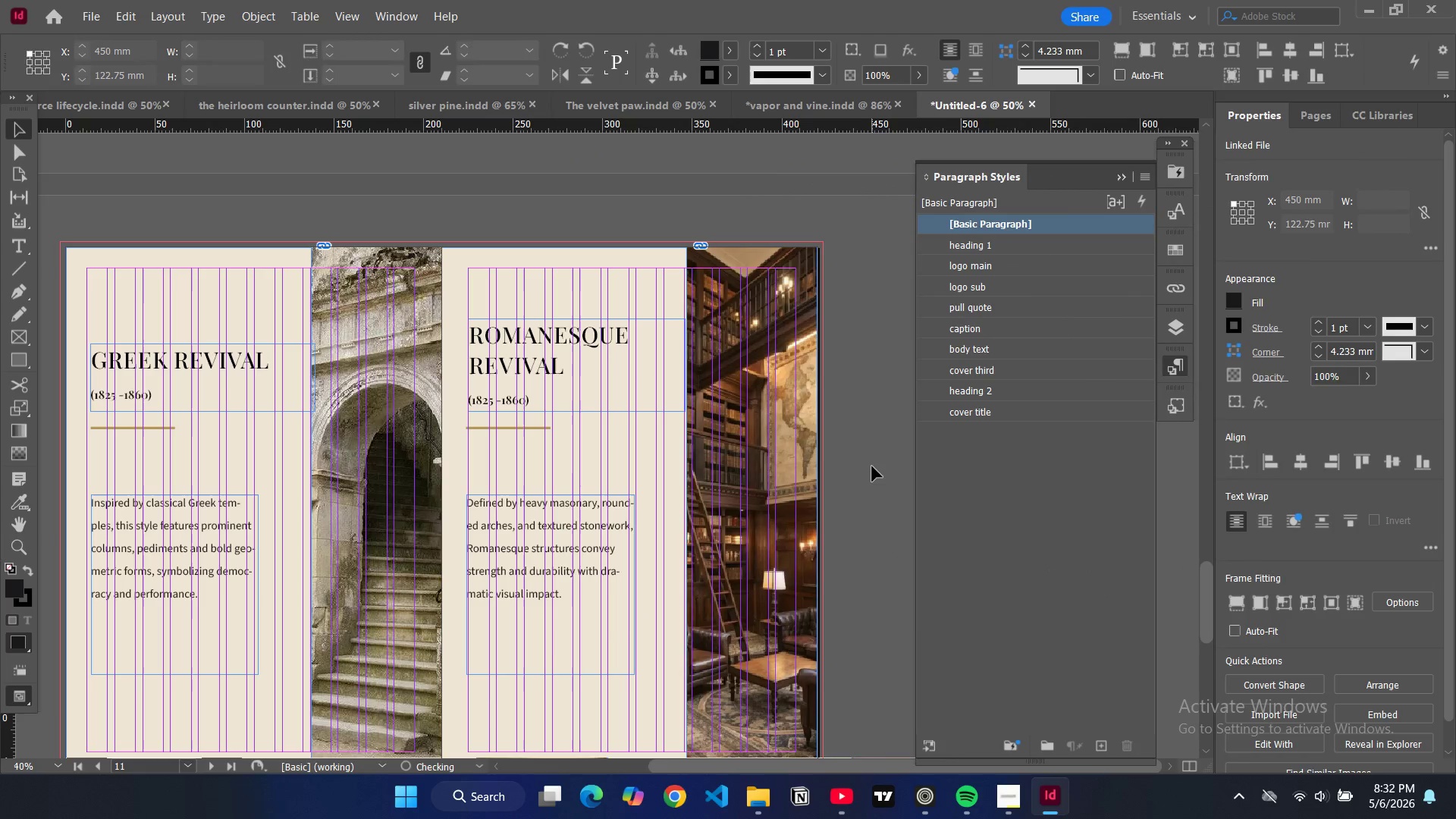 
key(W)
 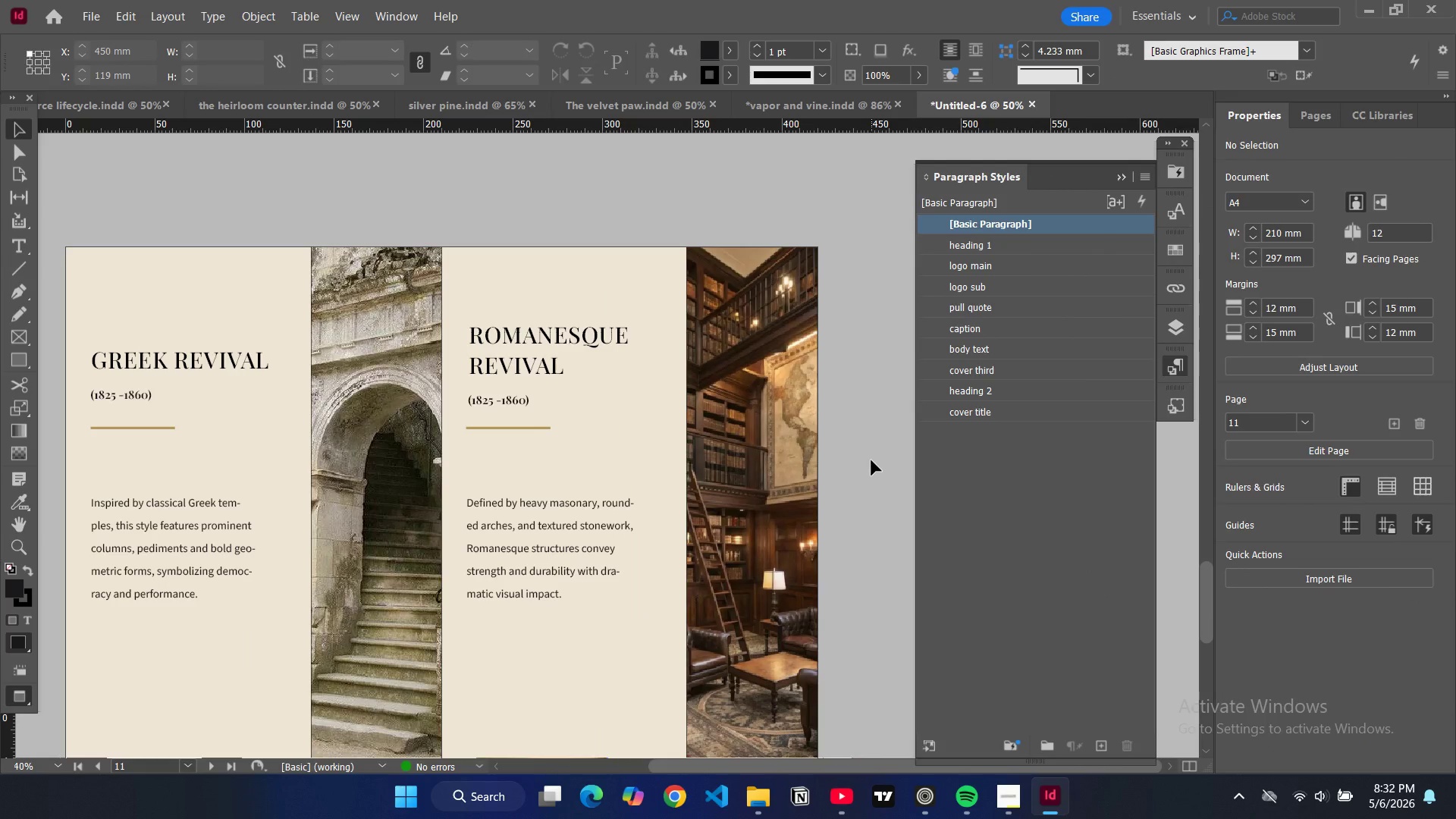 
scroll: coordinate [871, 460], scroll_direction: down, amount: 3.0
 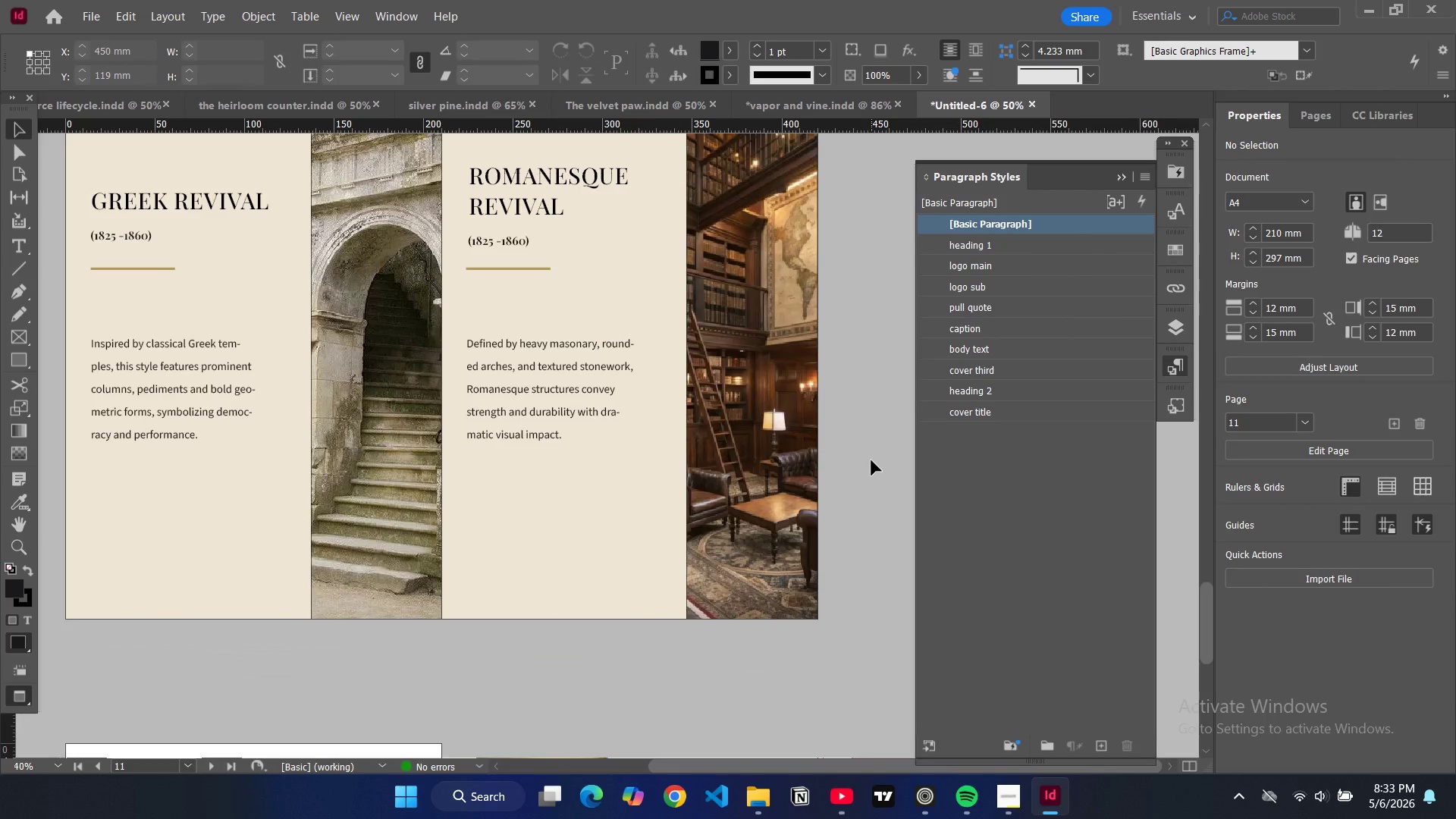 
scroll: coordinate [871, 460], scroll_direction: up, amount: 2.0
 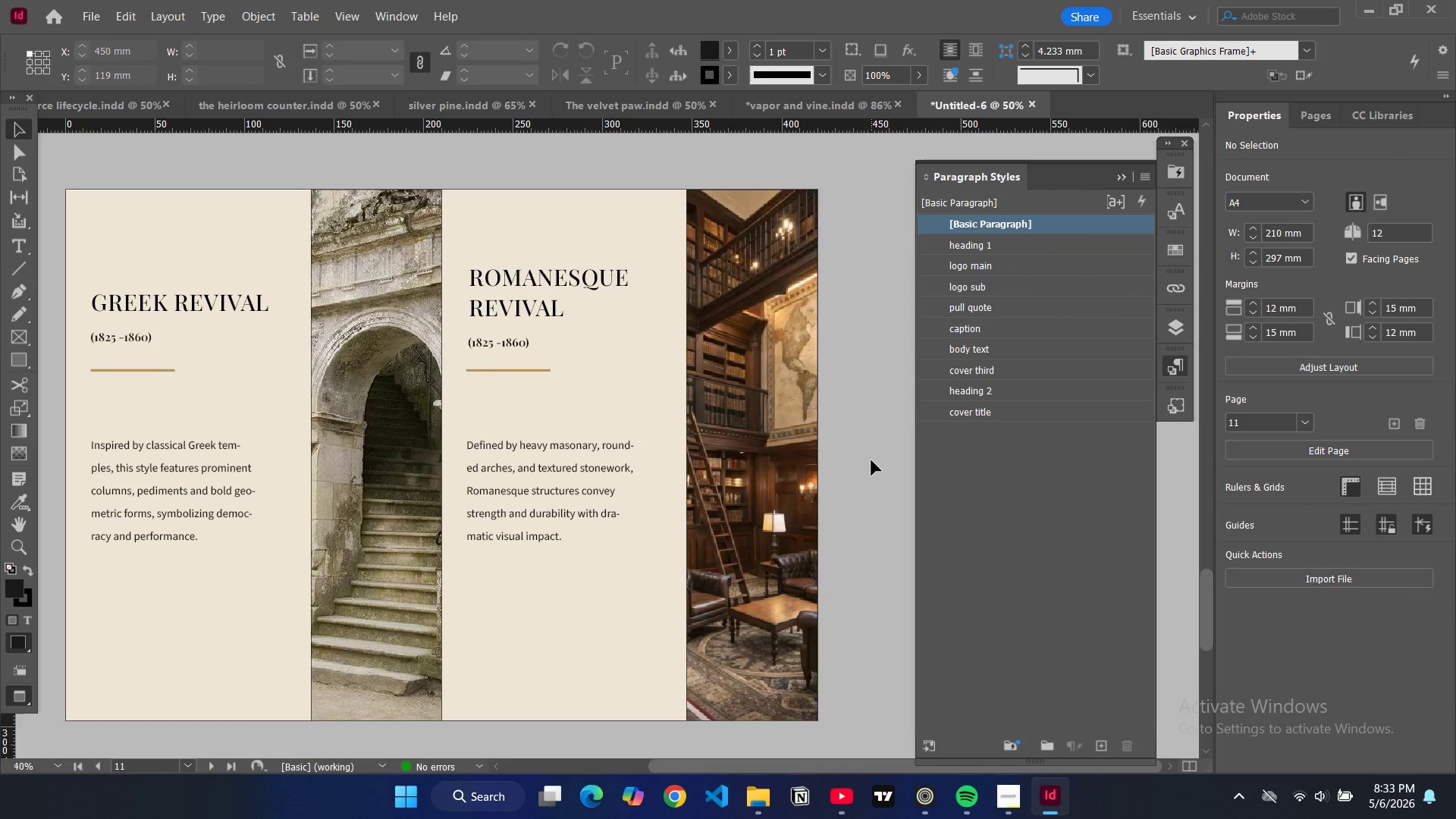 
key(W)
 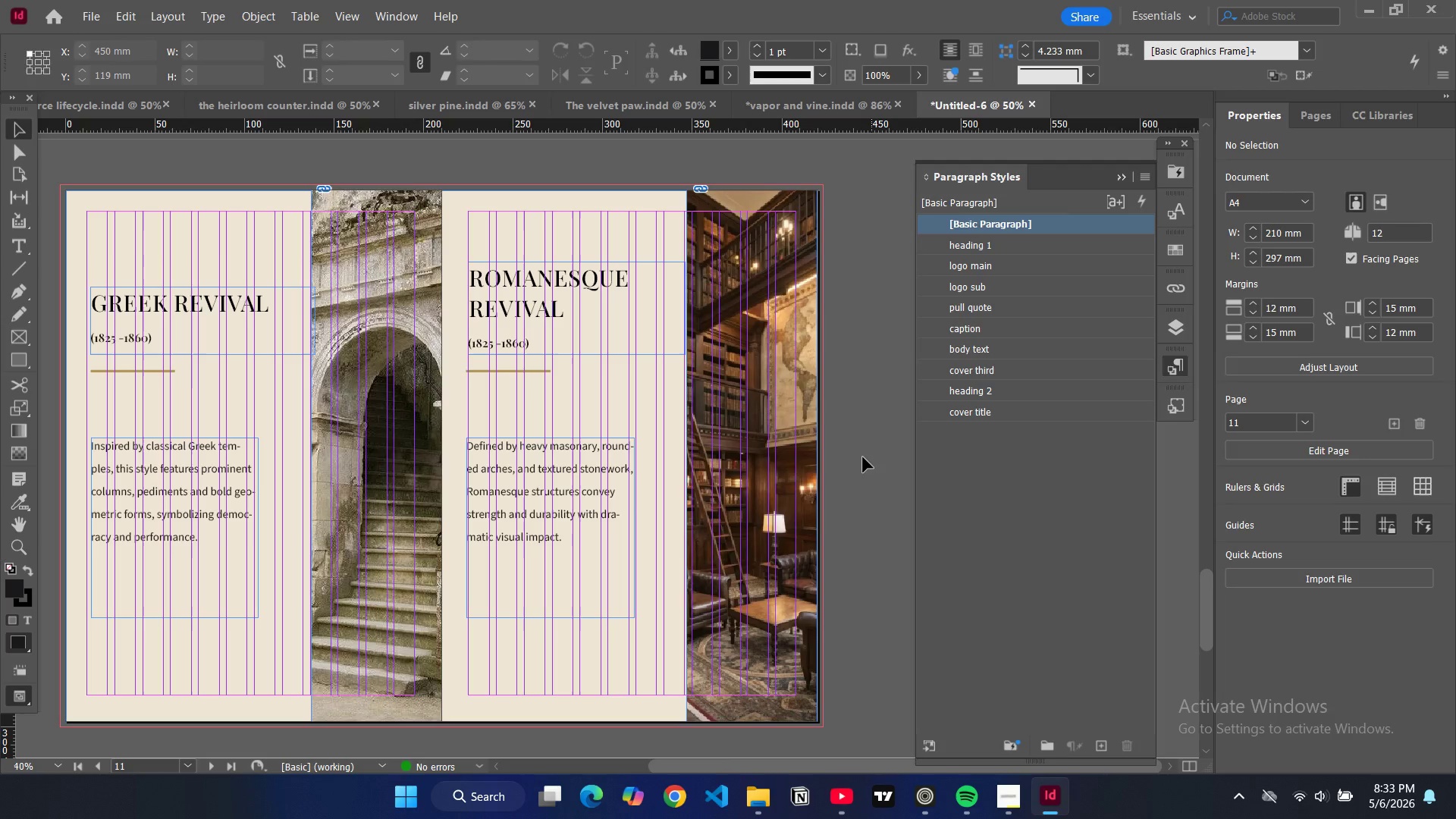 
wait(6.64)
 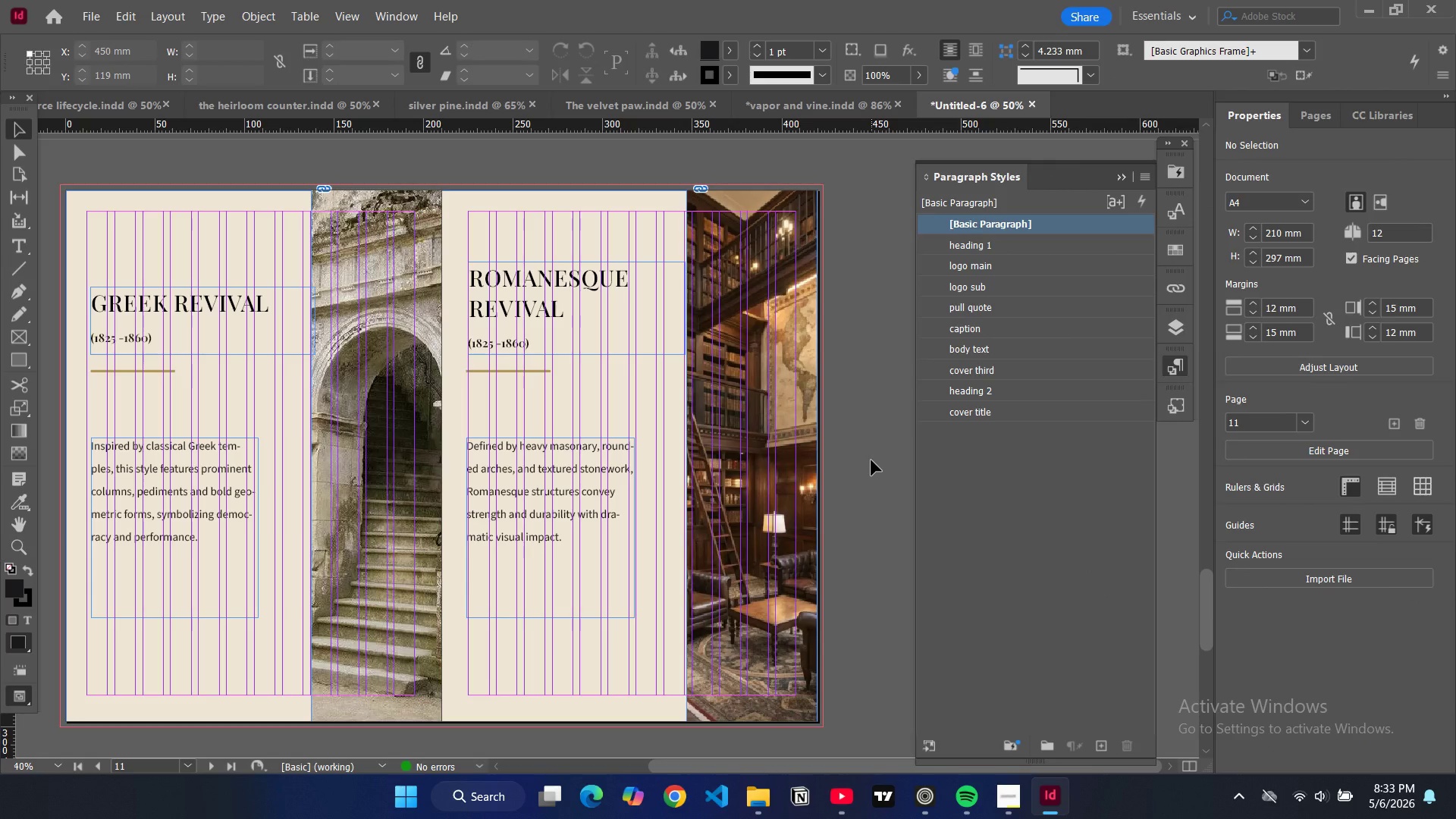 
double_click([230, 308])
 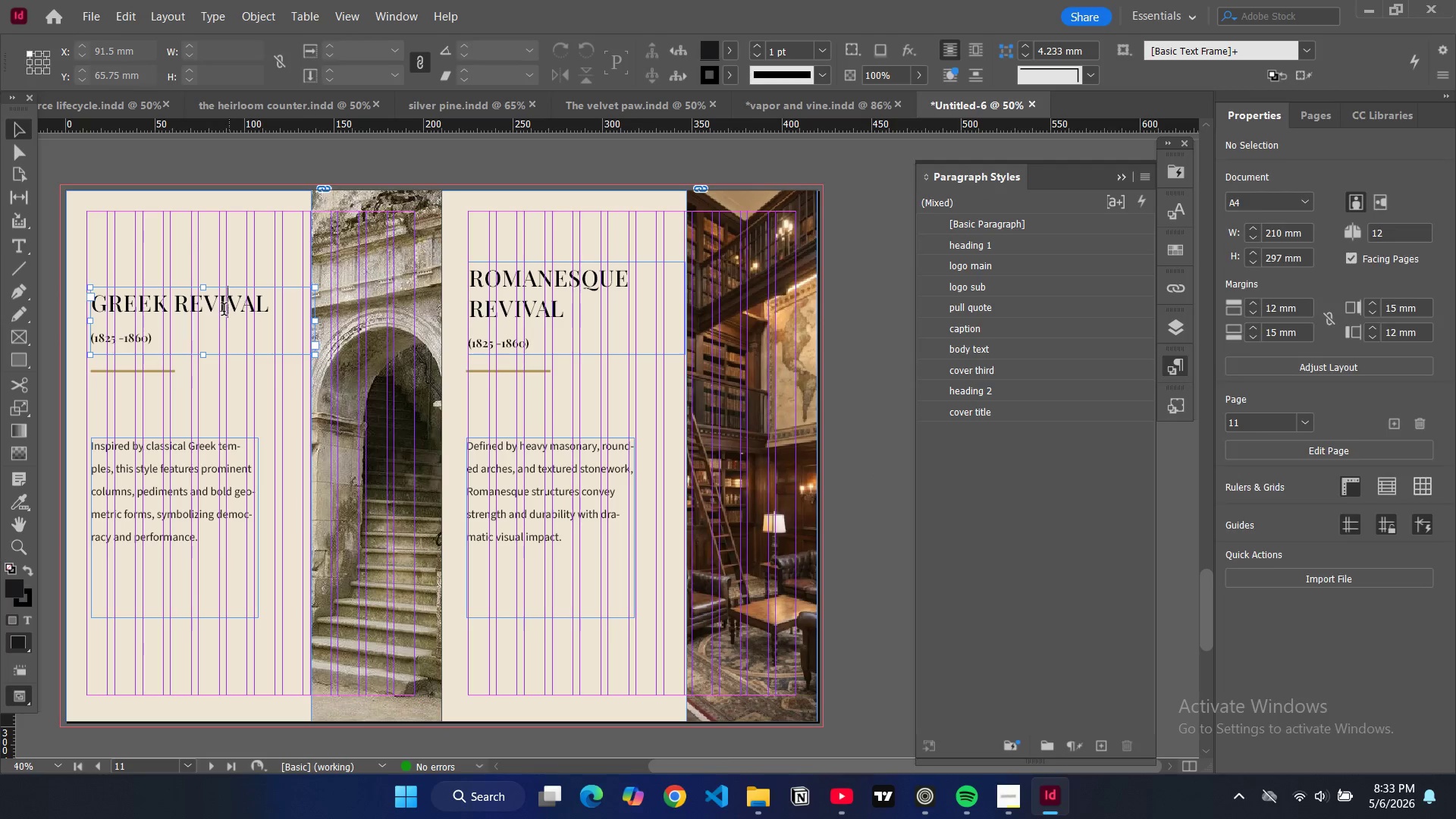 
key(Control+ControlLeft)
 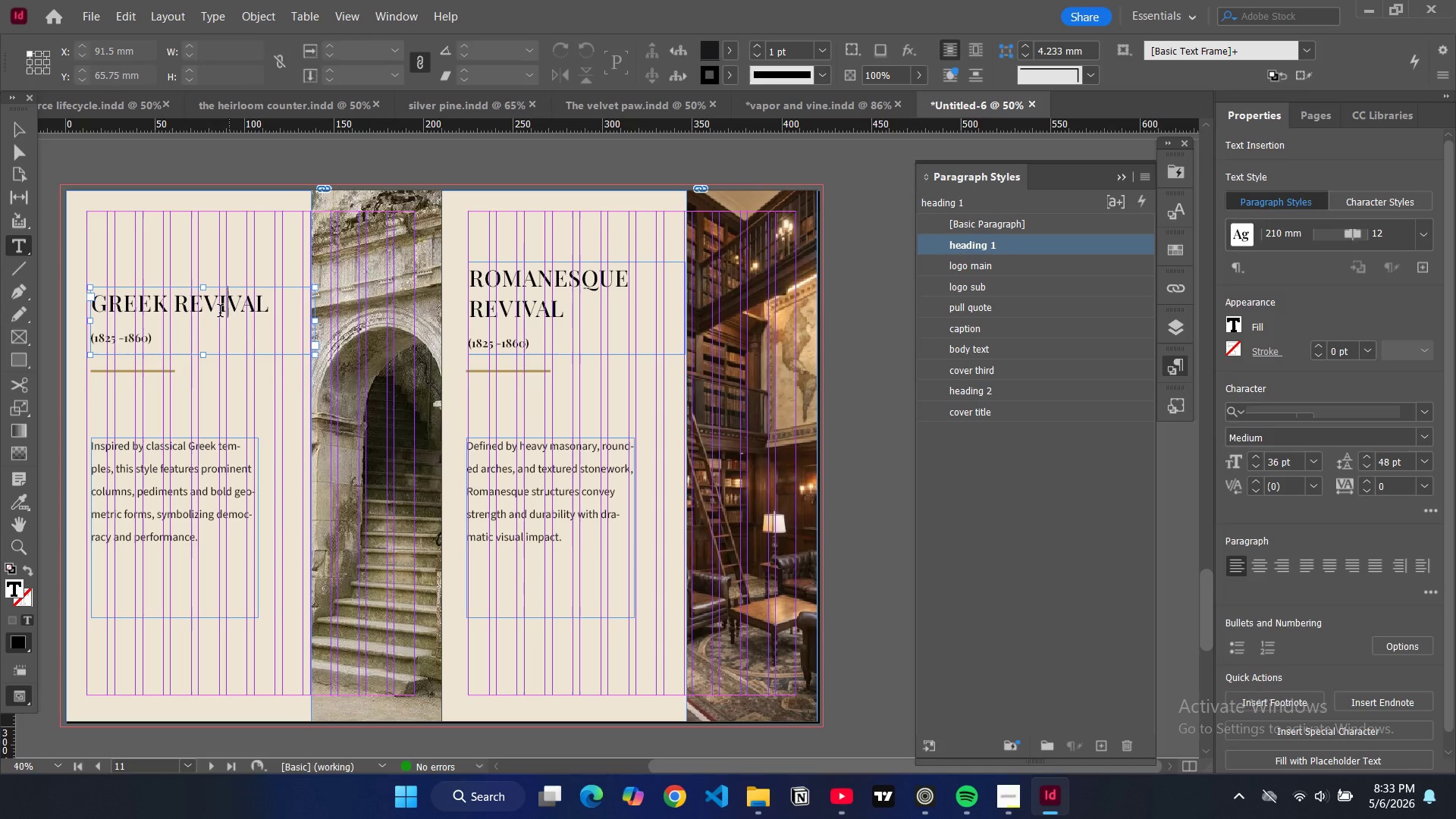 
key(Control+A)
 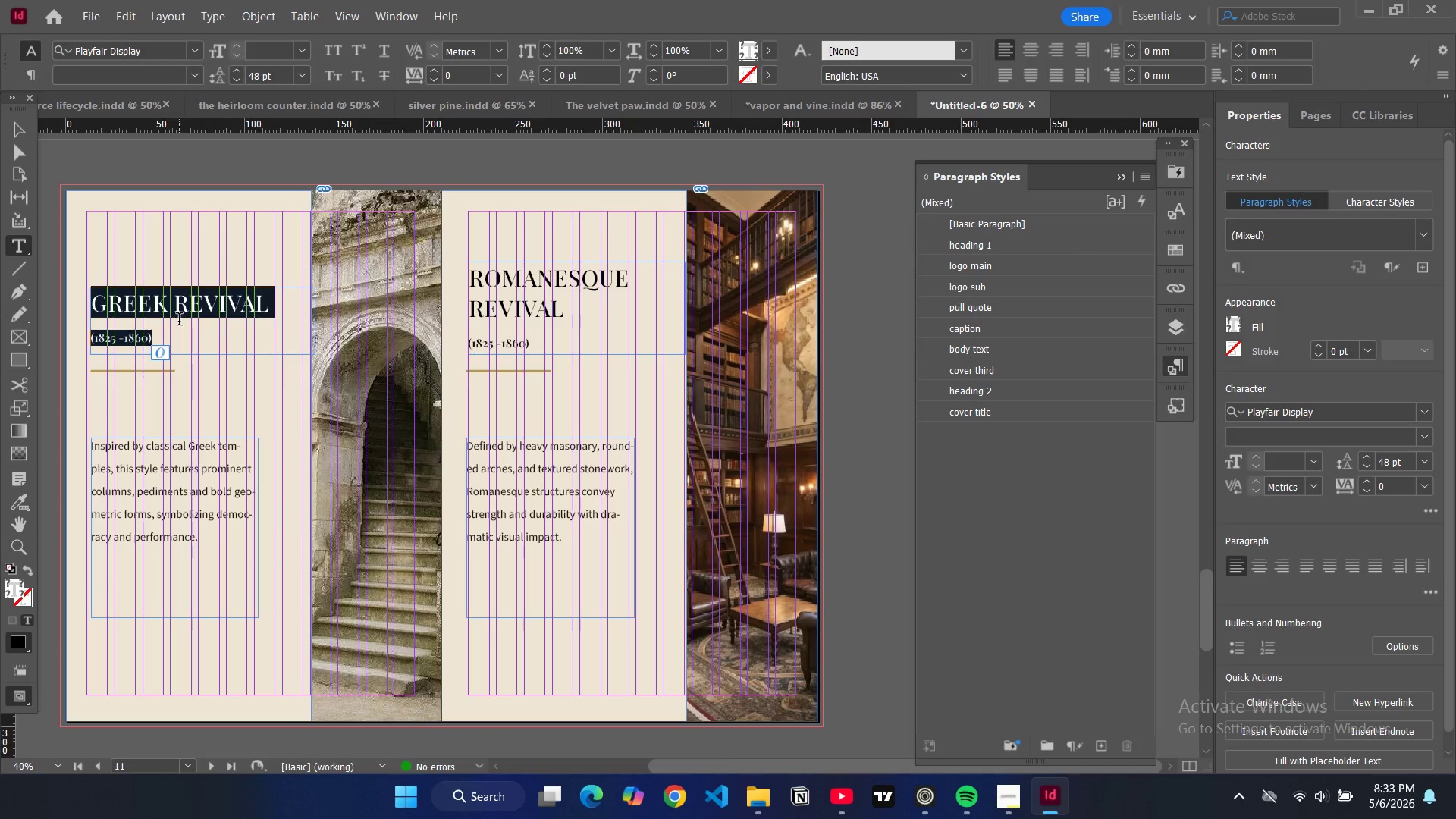 
key(S)
 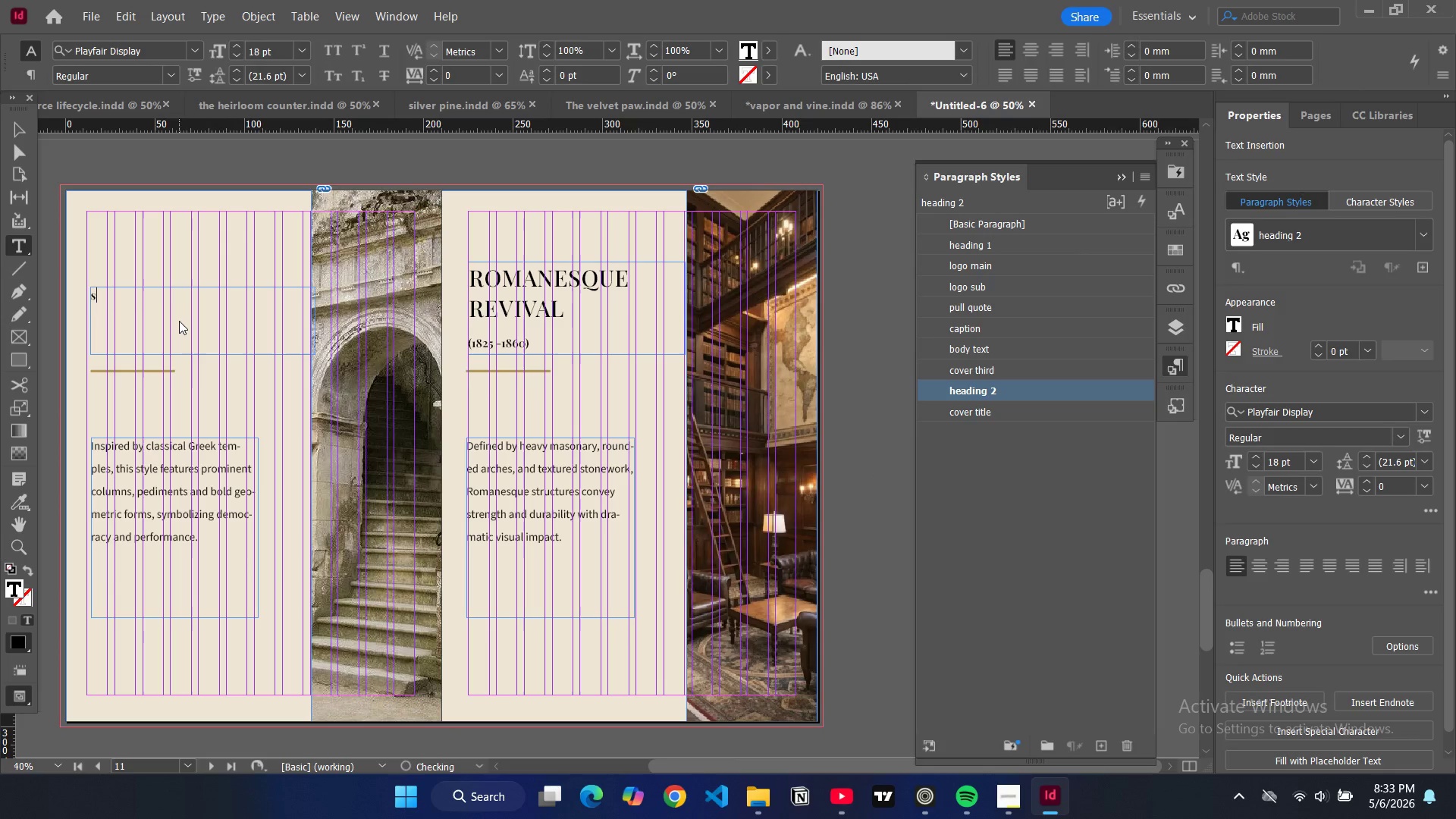 
key(Backspace)
 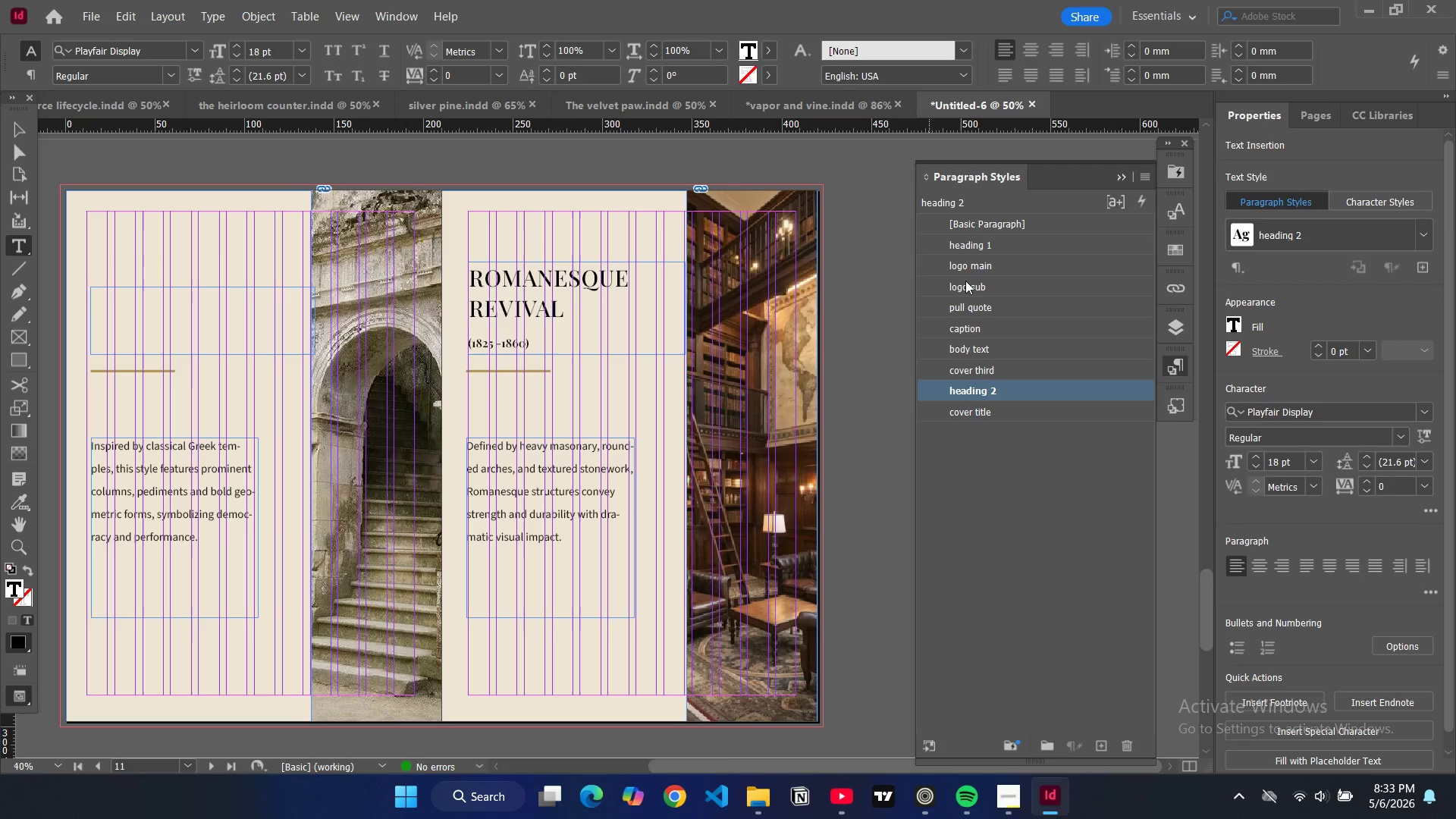 
left_click([981, 243])
 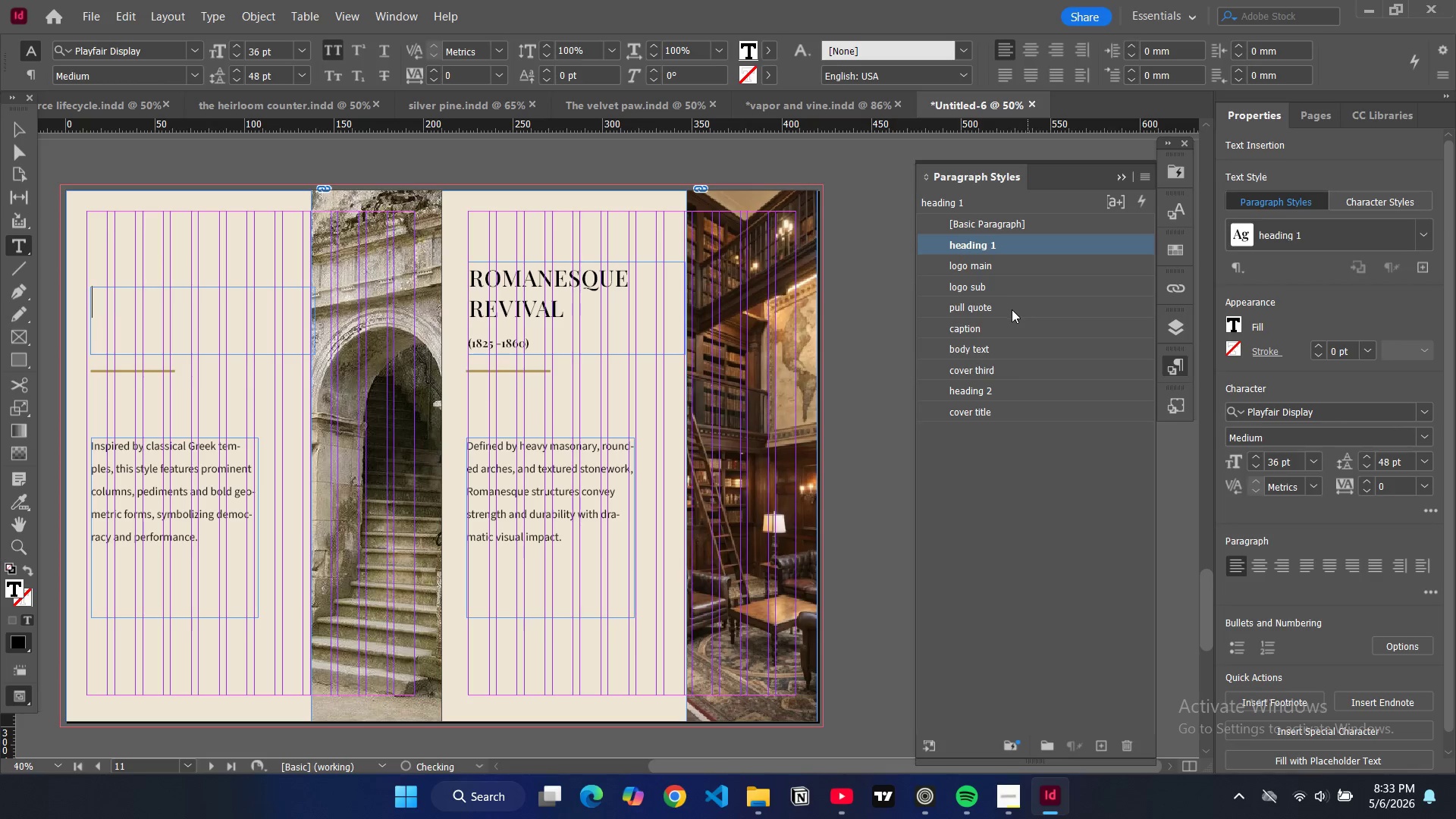 
type(stewarship and)
 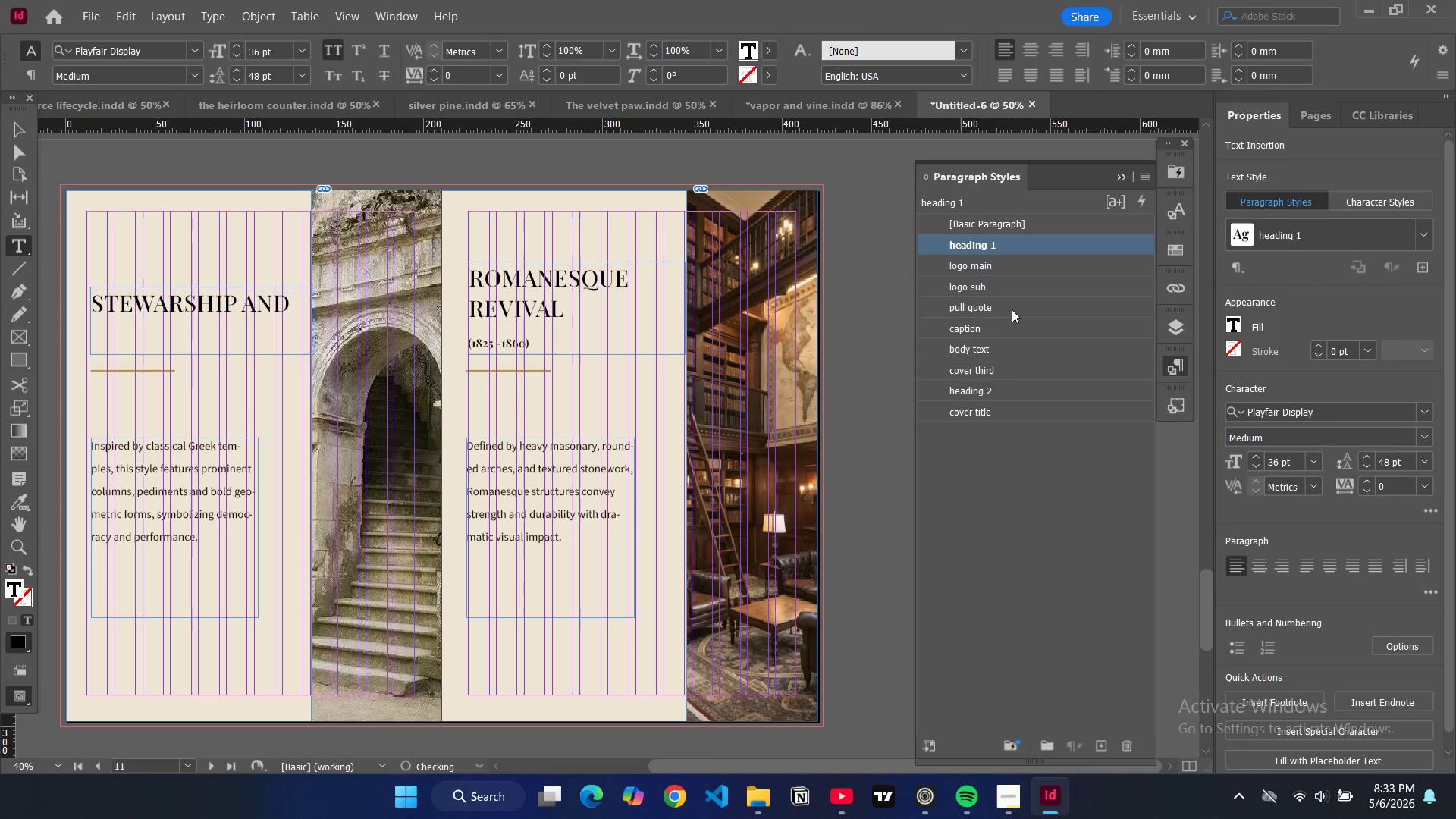 
key(Enter)
 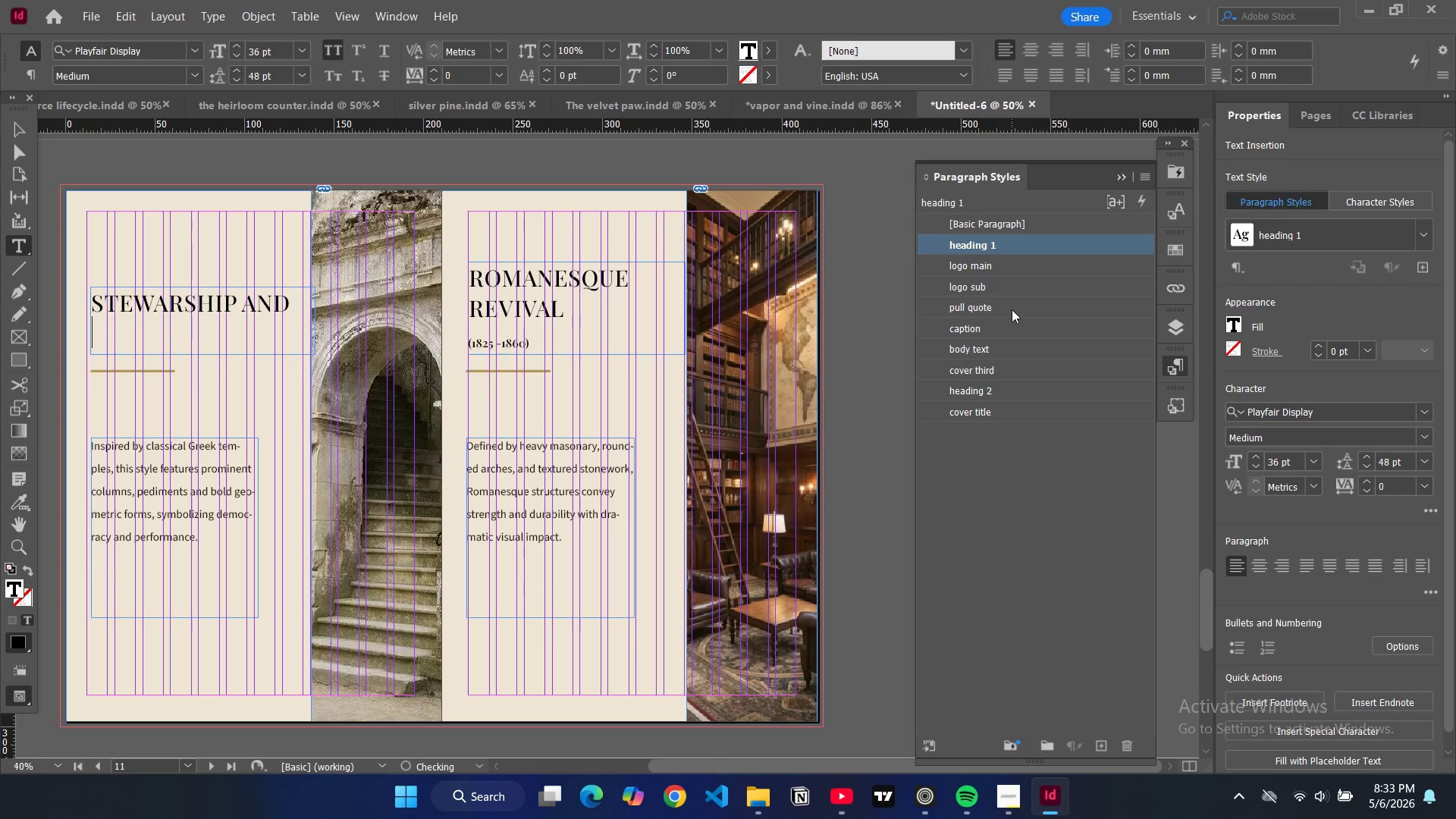 
type(longterm)
 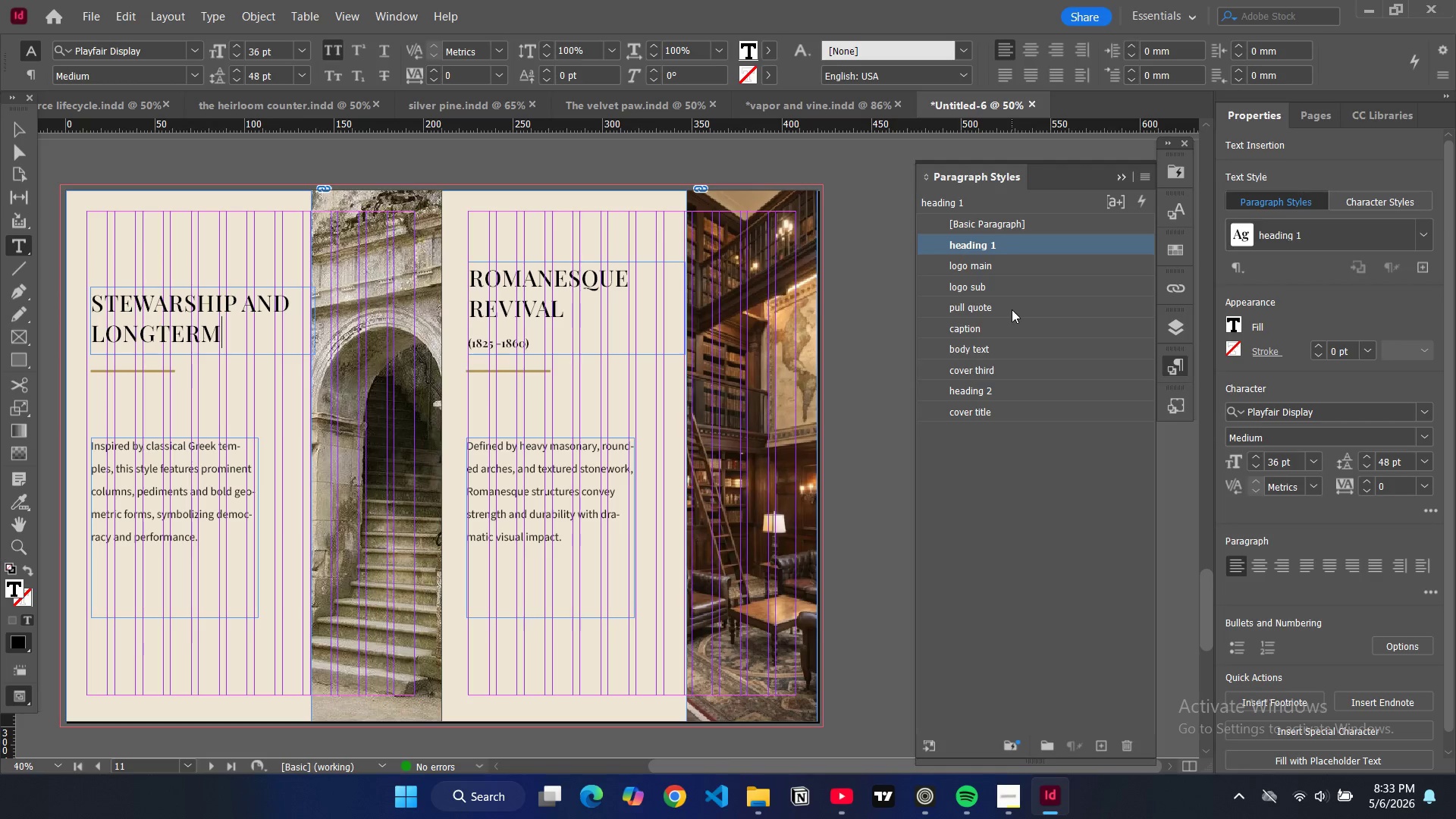 
key(ArrowLeft)
 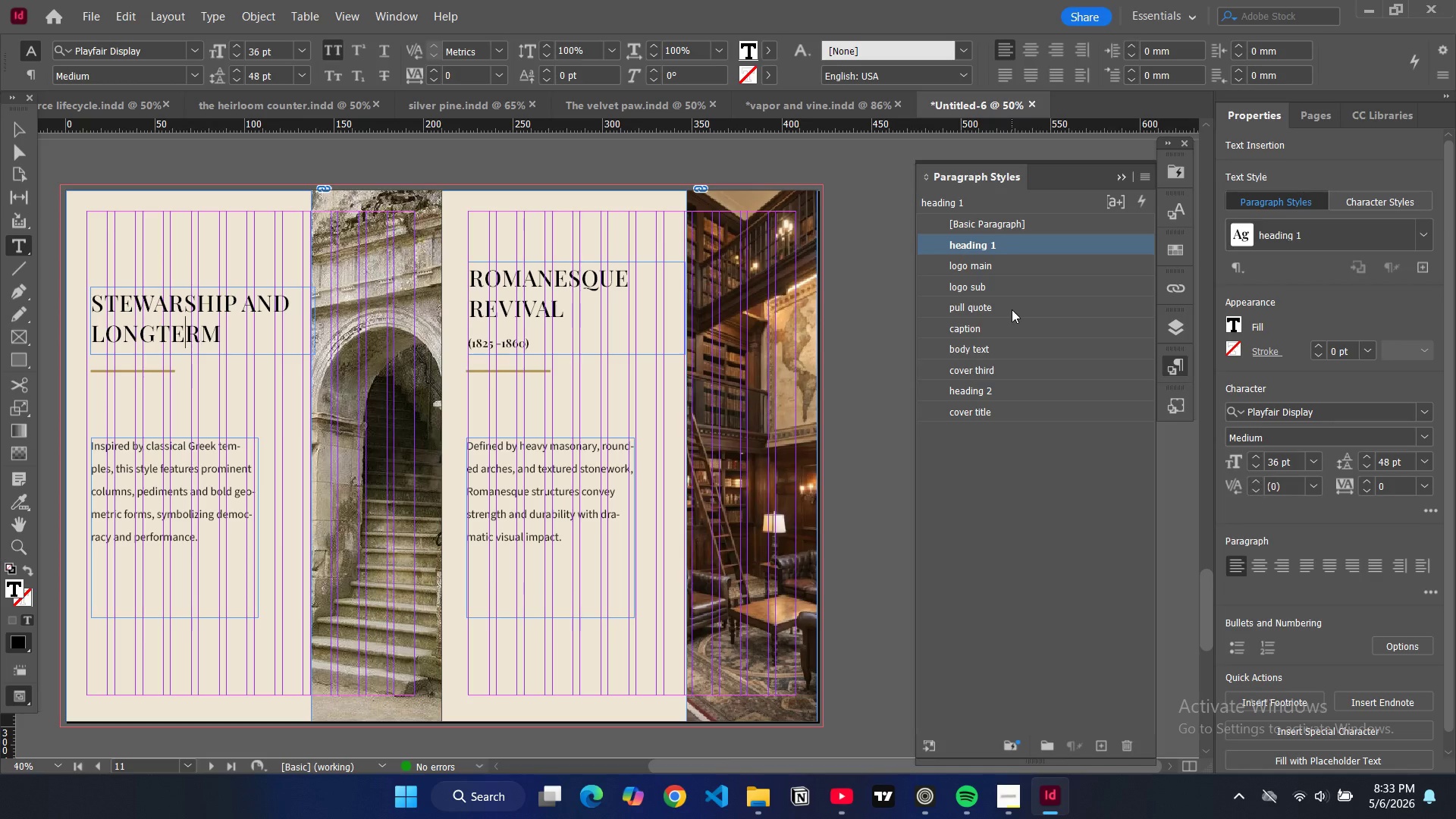 
key(ArrowLeft)
 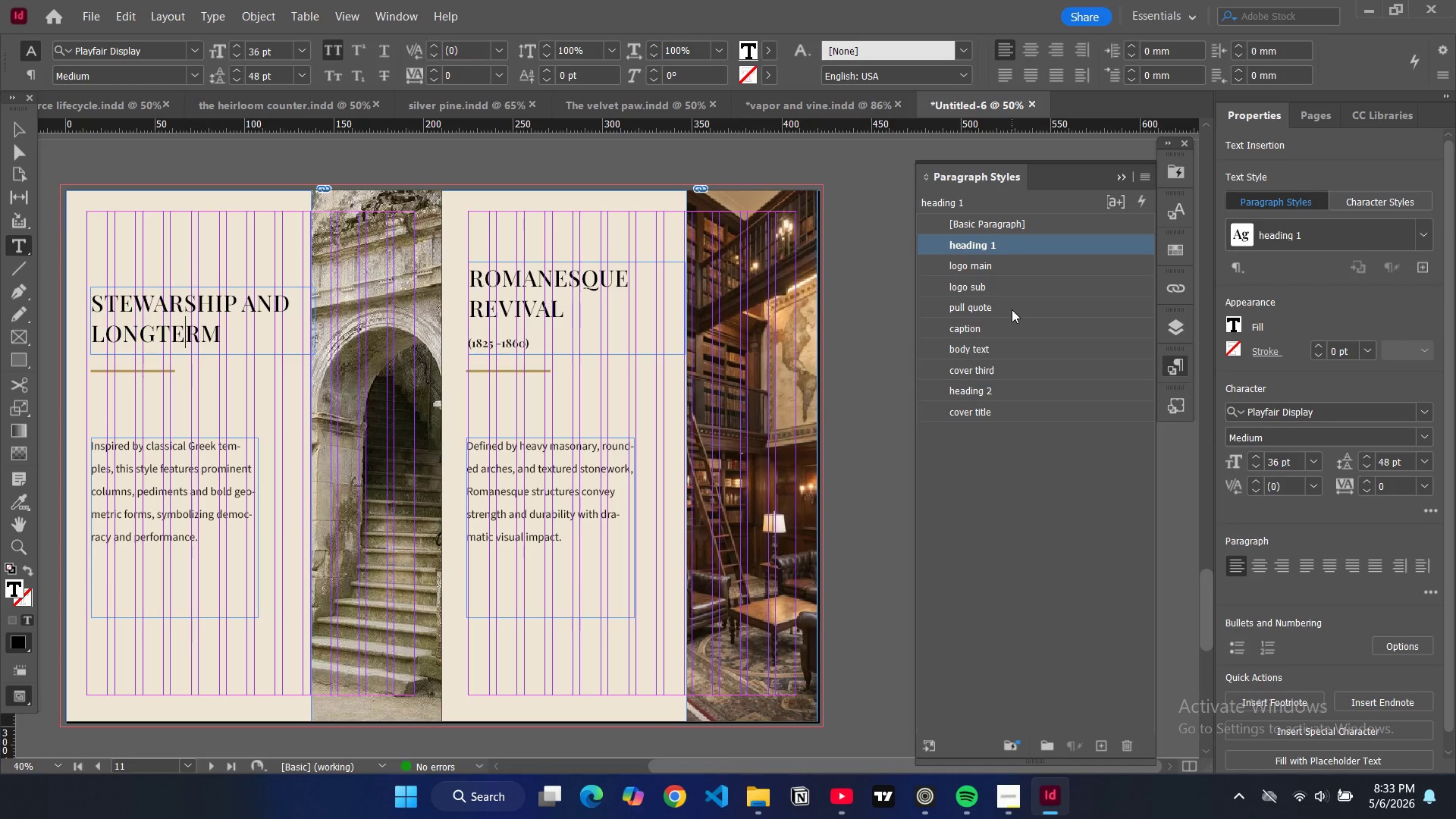 
key(ArrowLeft)
 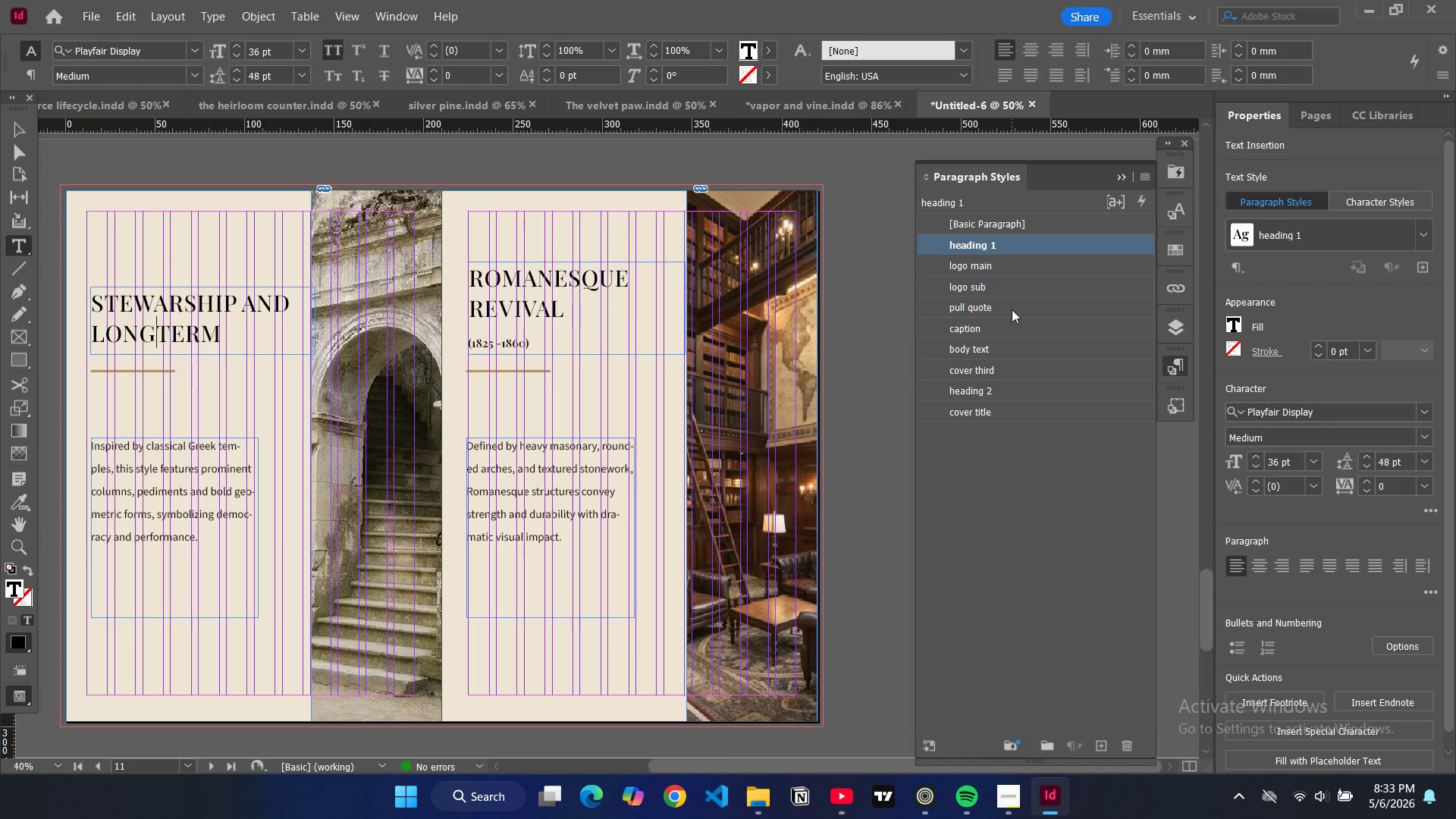 
key(ArrowLeft)
 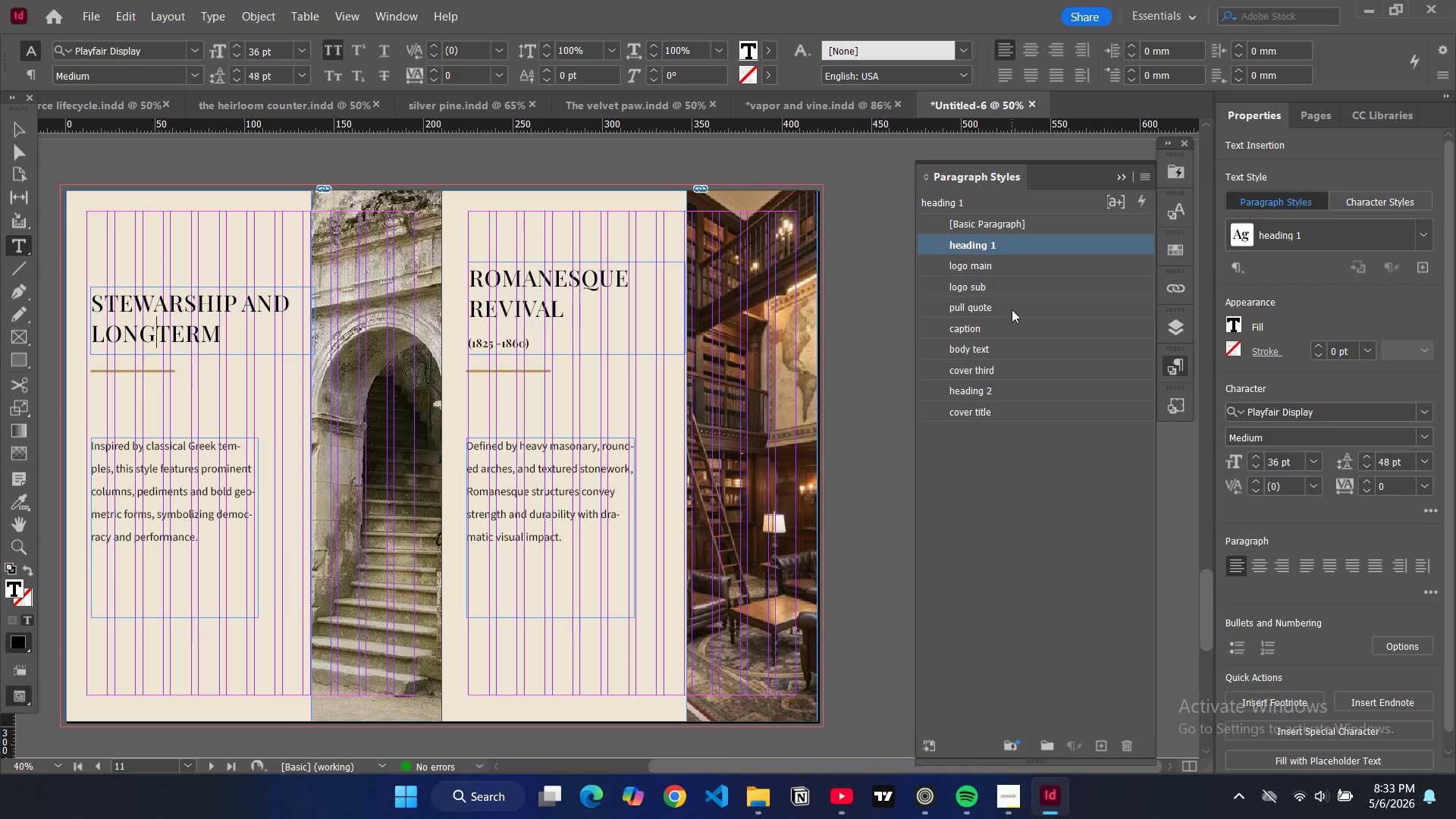 
key(Minus)
 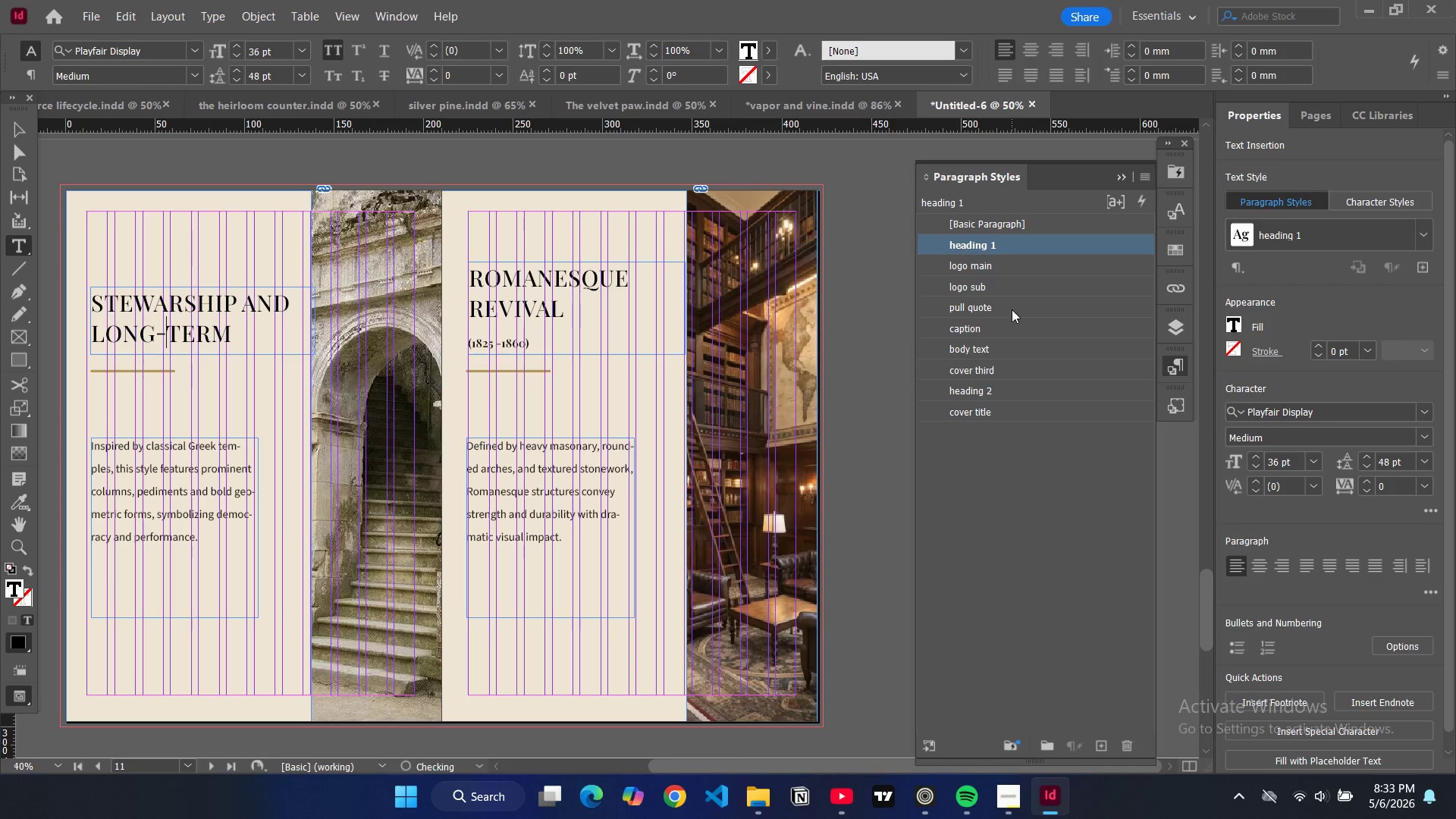 
key(ArrowRight)
 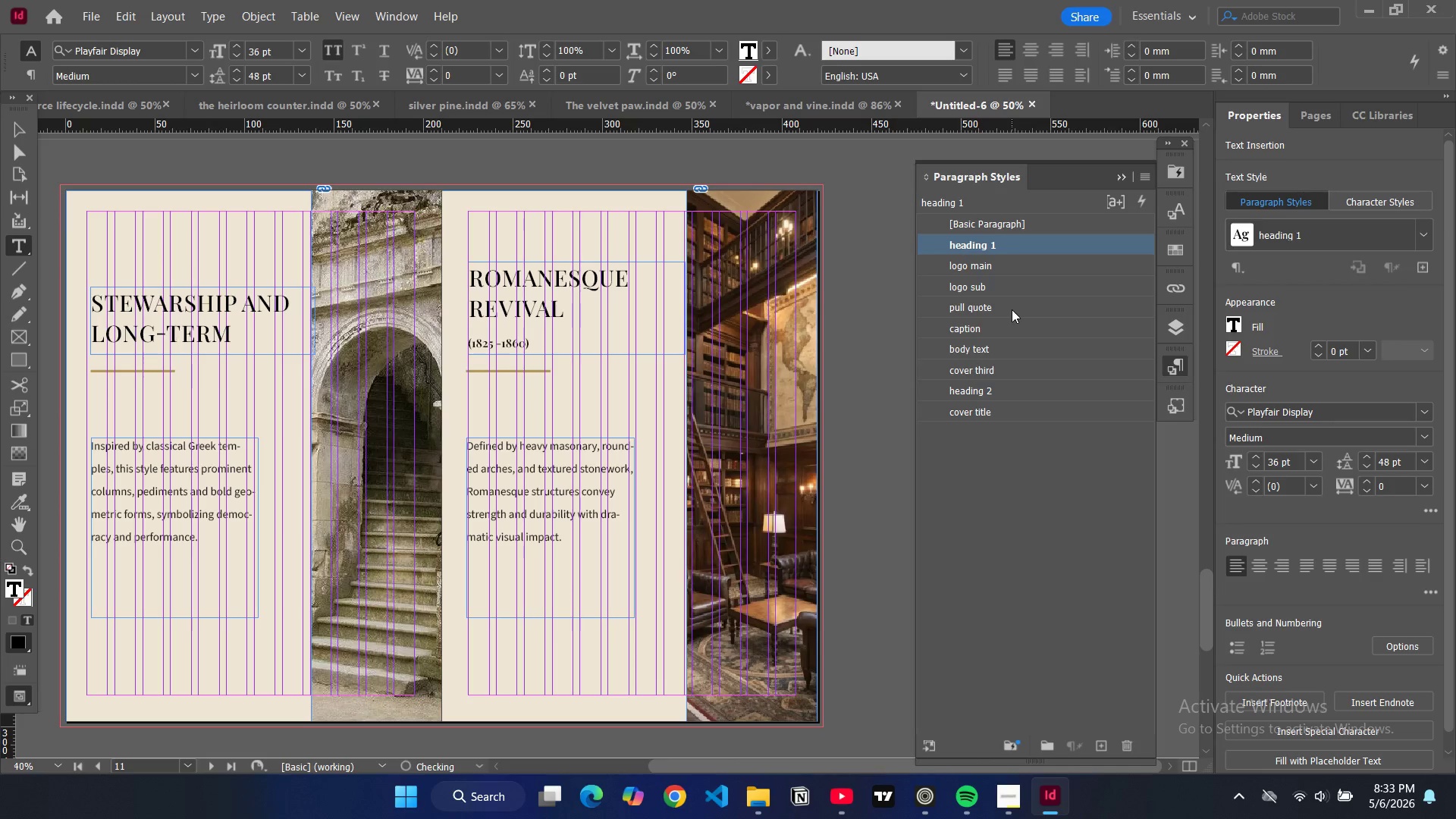 
key(ArrowRight)
 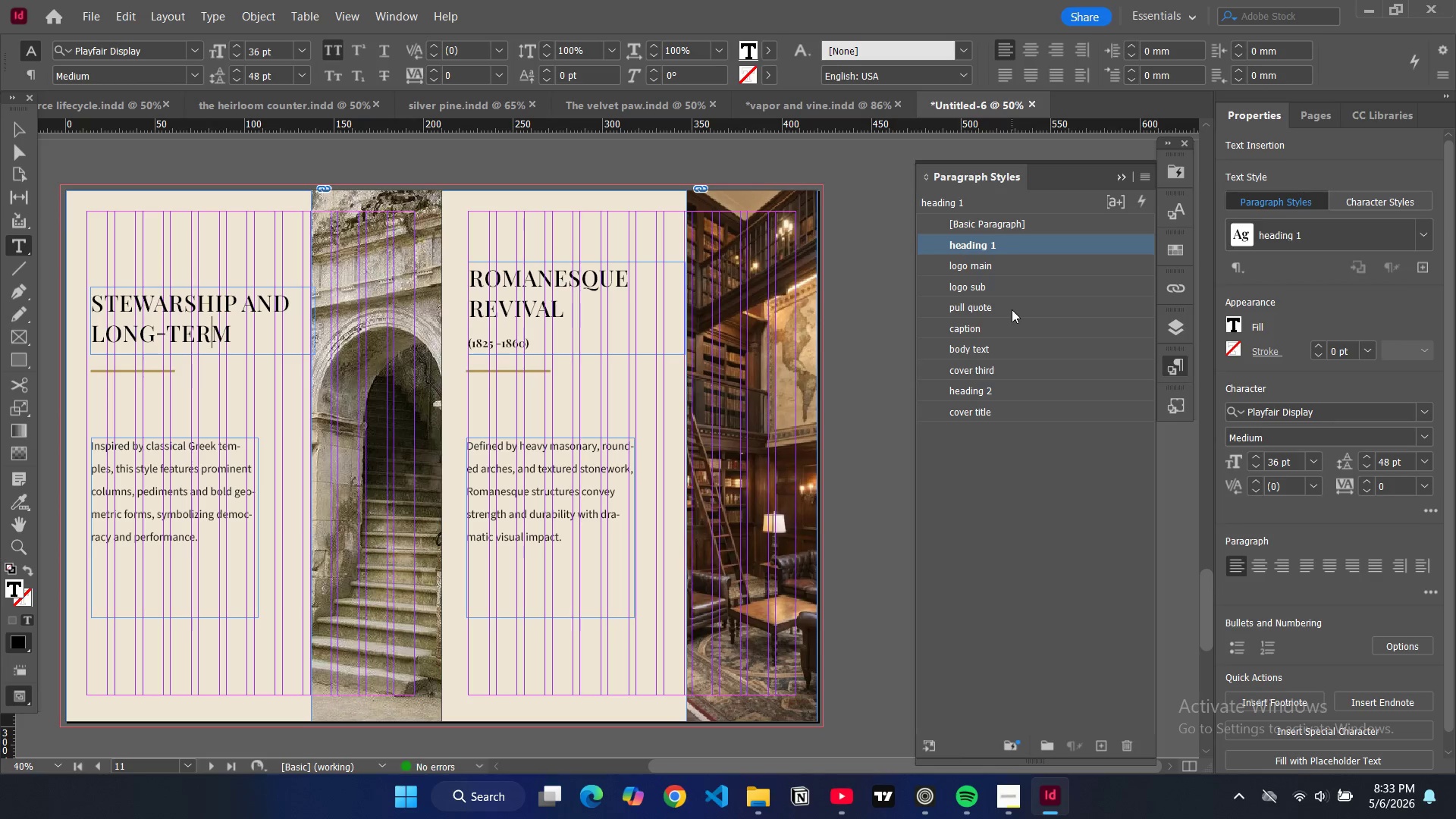 
key(ArrowRight)
 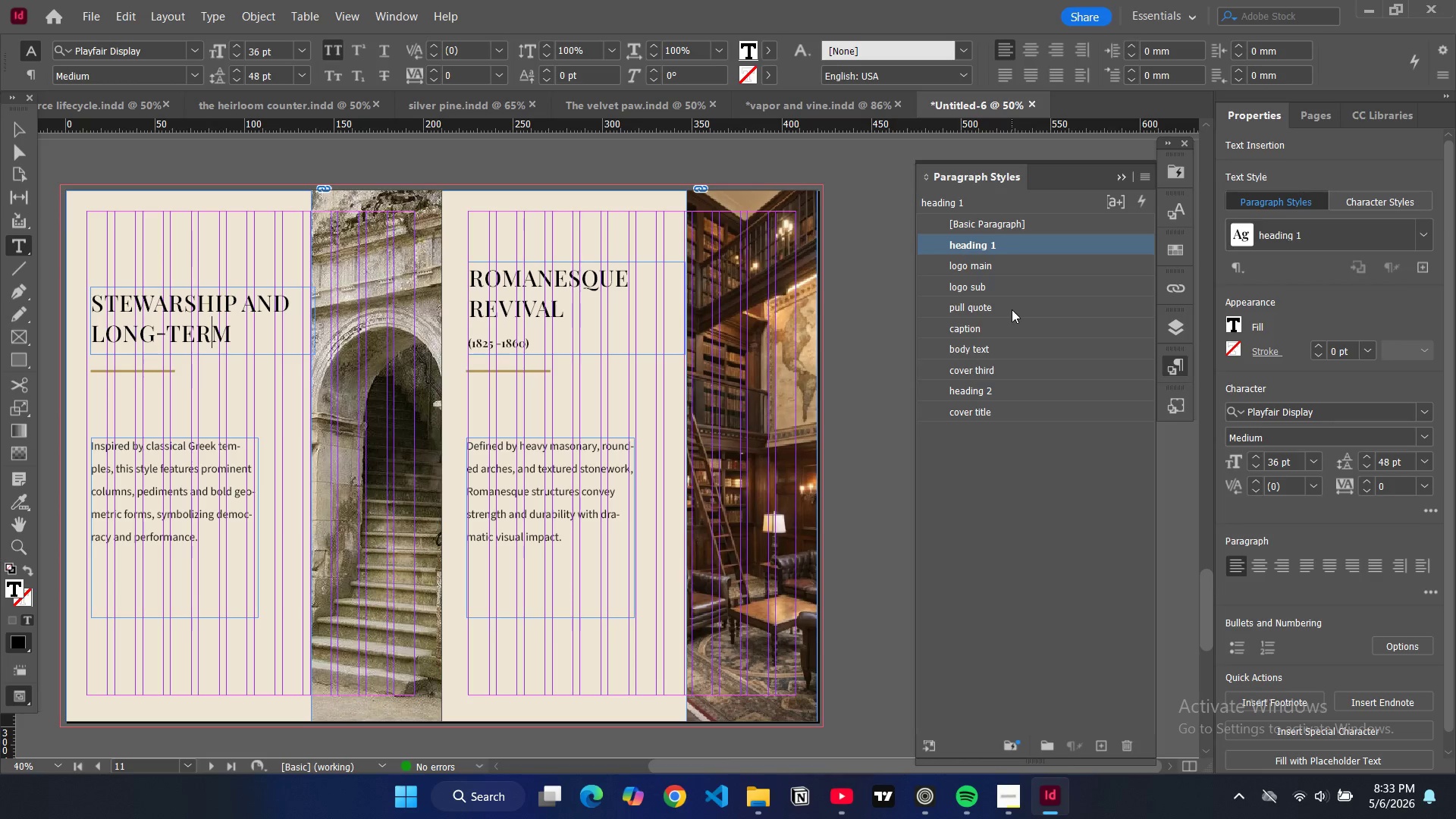 
key(ArrowRight)
 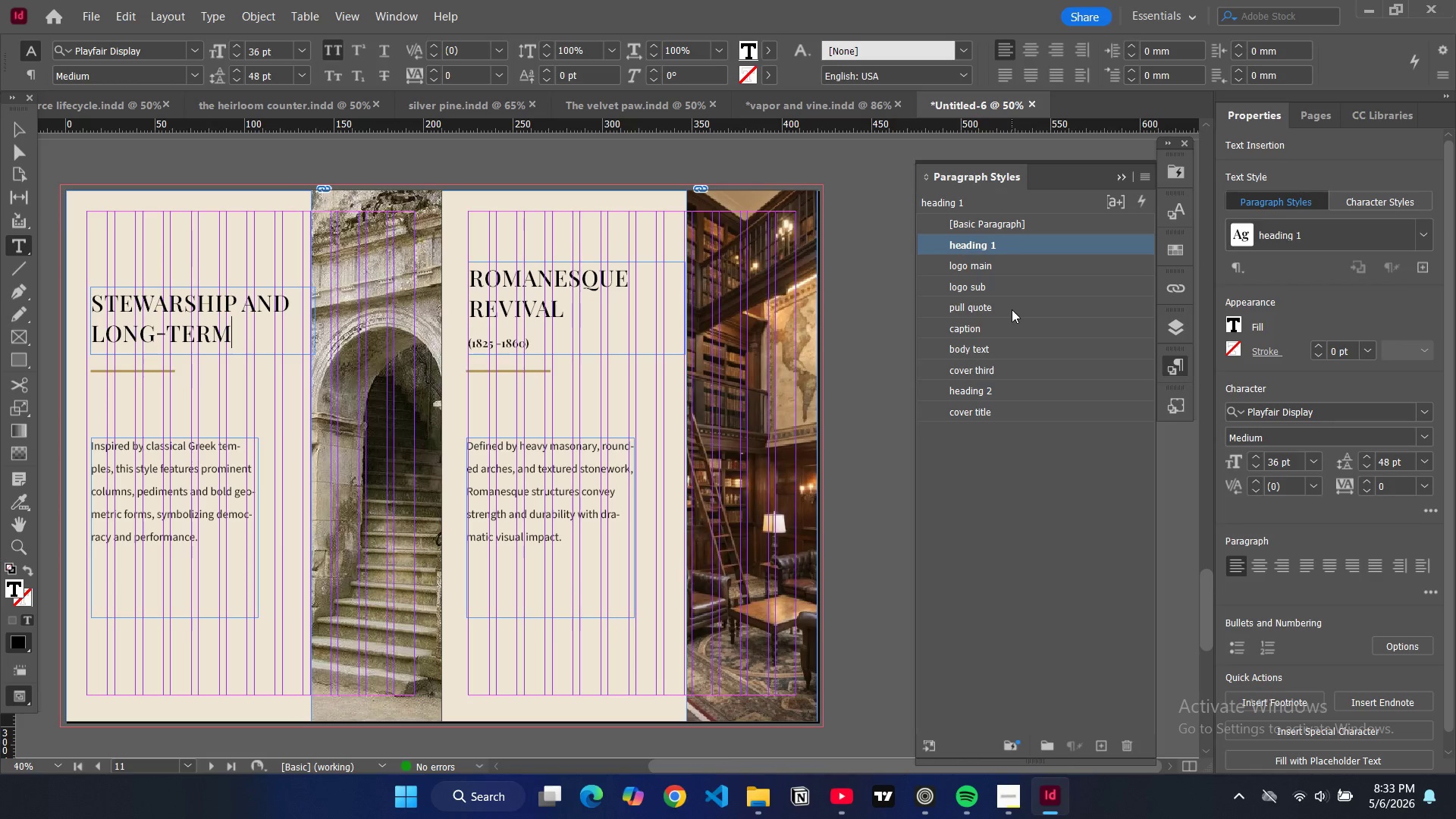 
key(ArrowRight)
 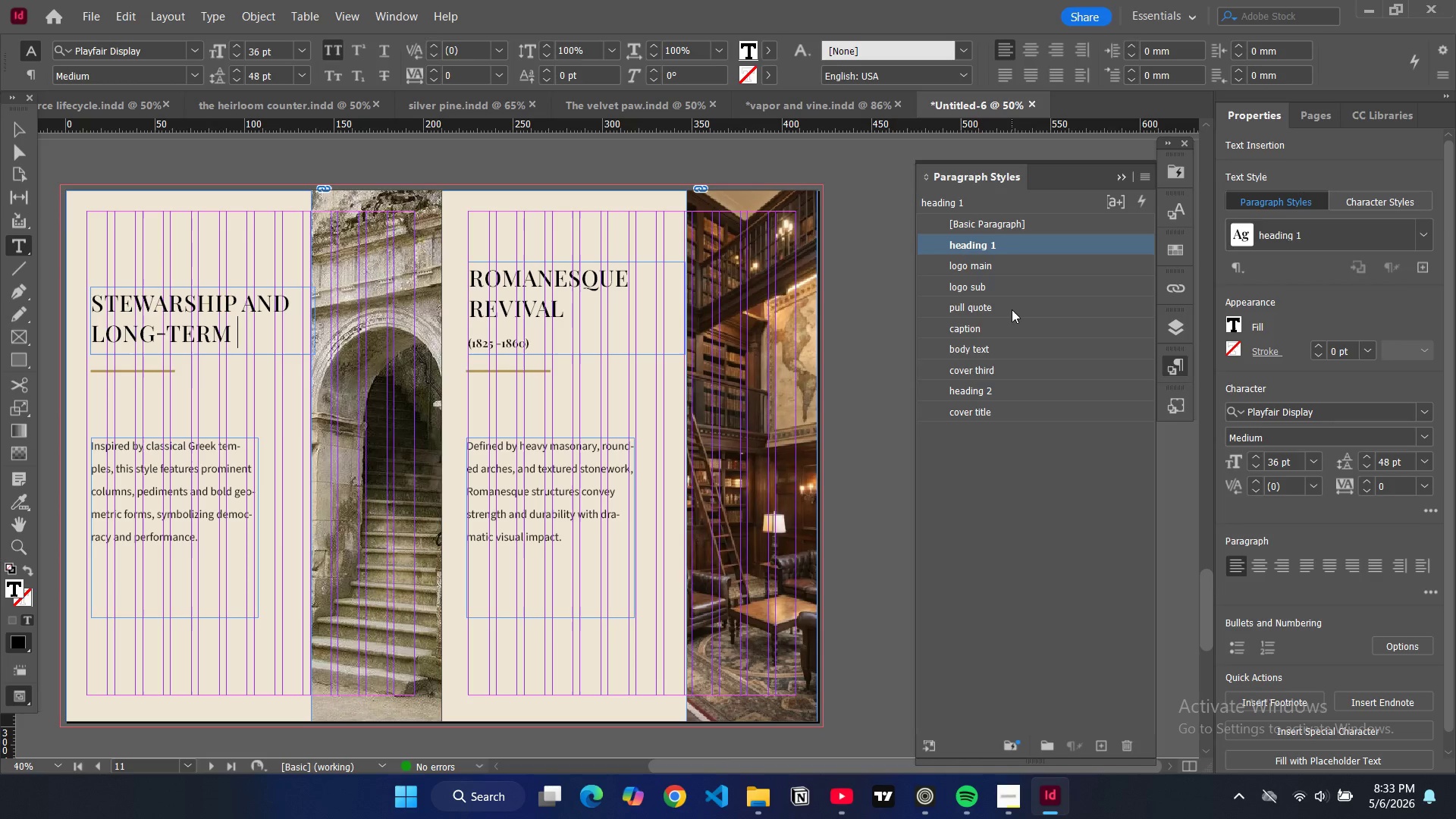 
type( value)
 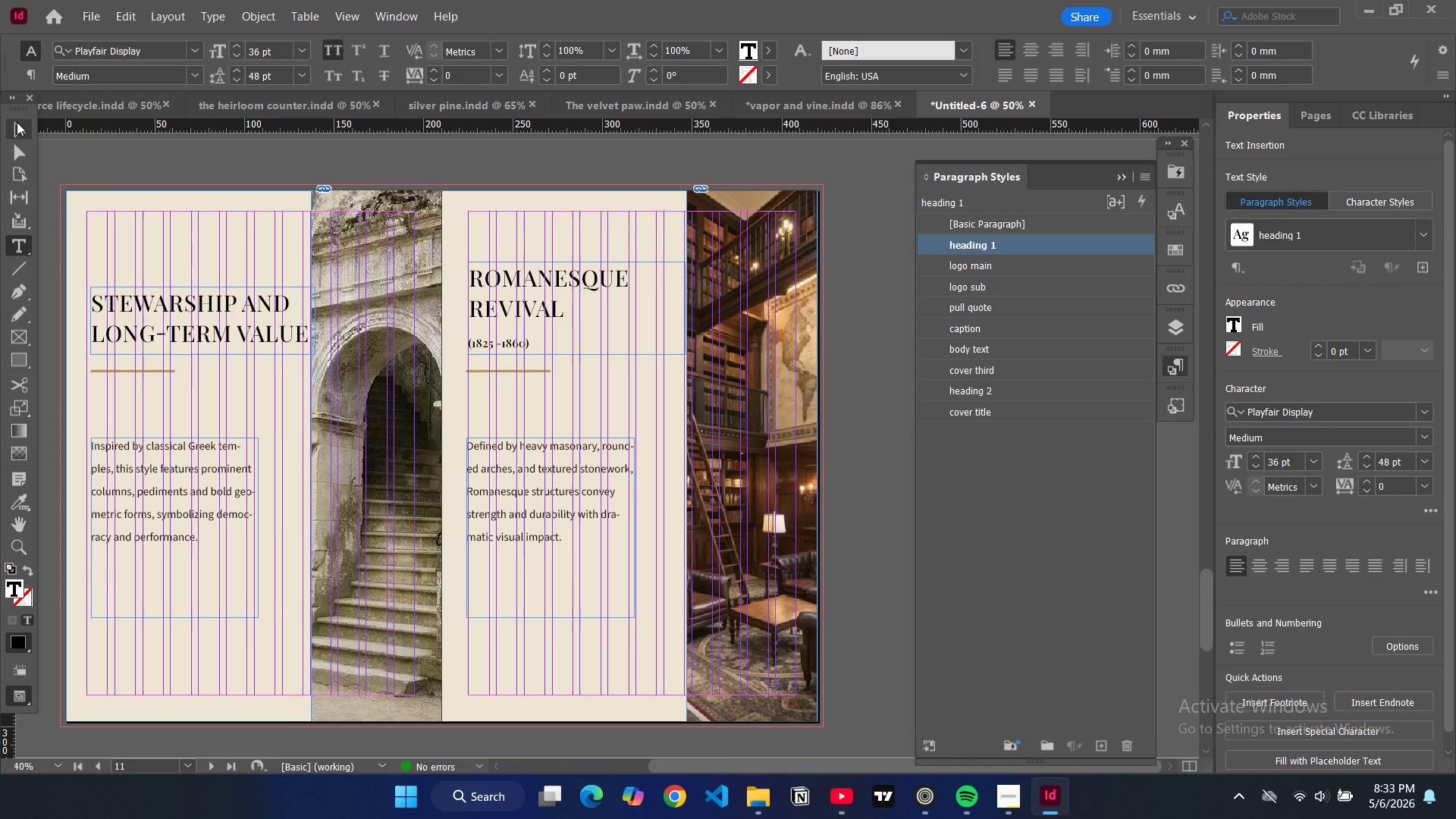 
wait(5.03)
 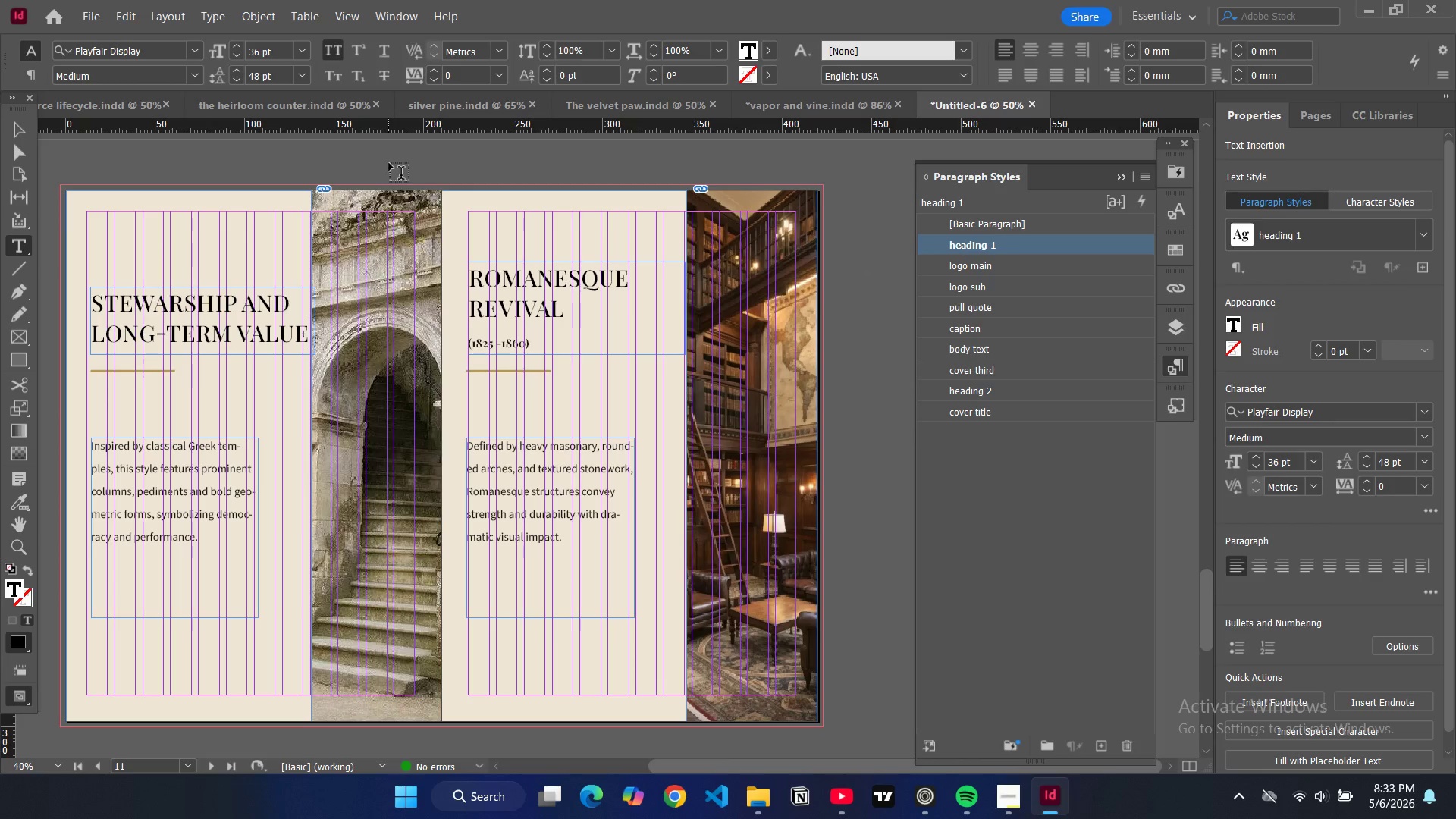 
left_click_drag(start_coordinate=[180, 328], to_coordinate=[177, 329])
 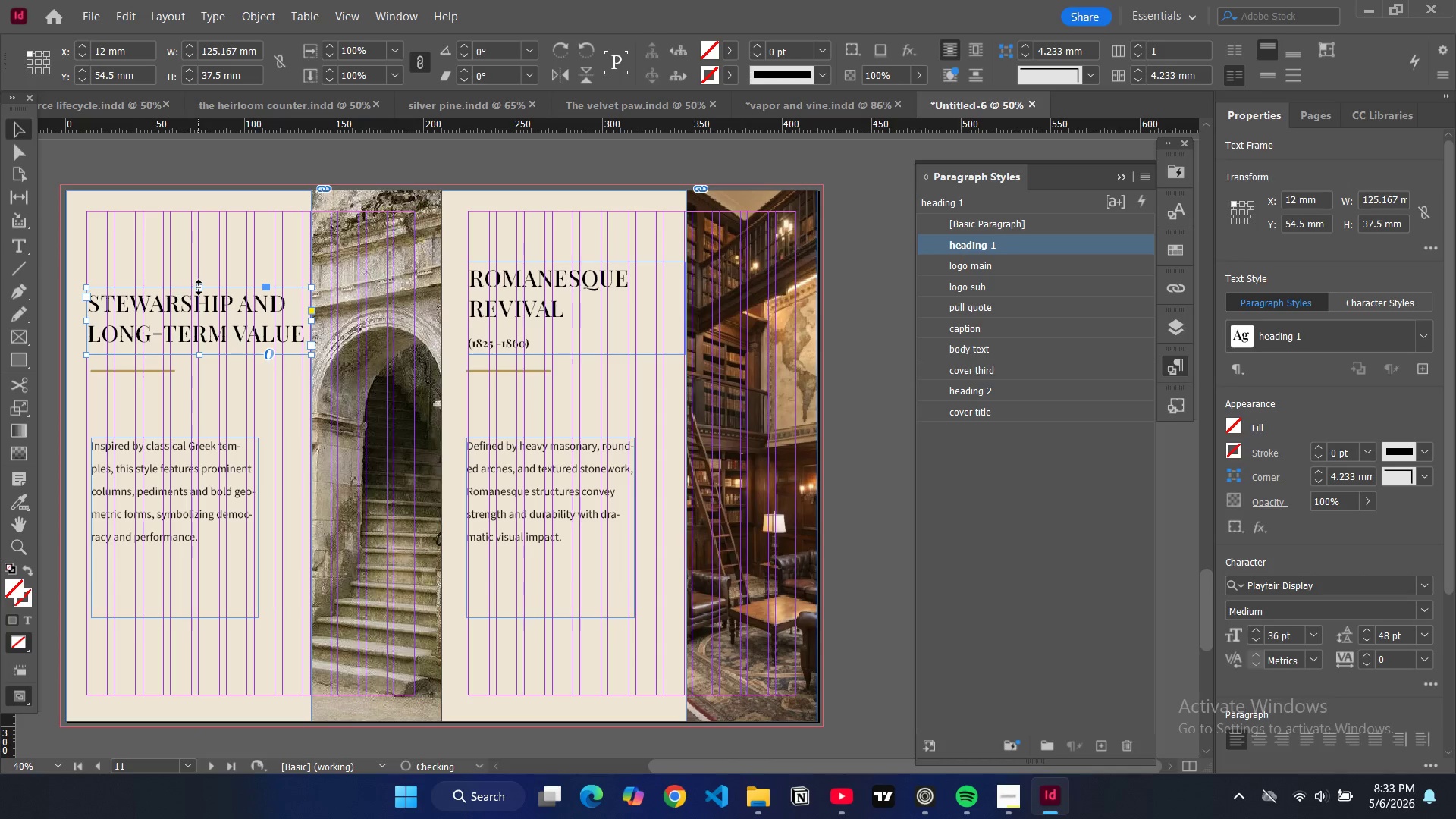 
left_click_drag(start_coordinate=[199, 287], to_coordinate=[196, 269])
 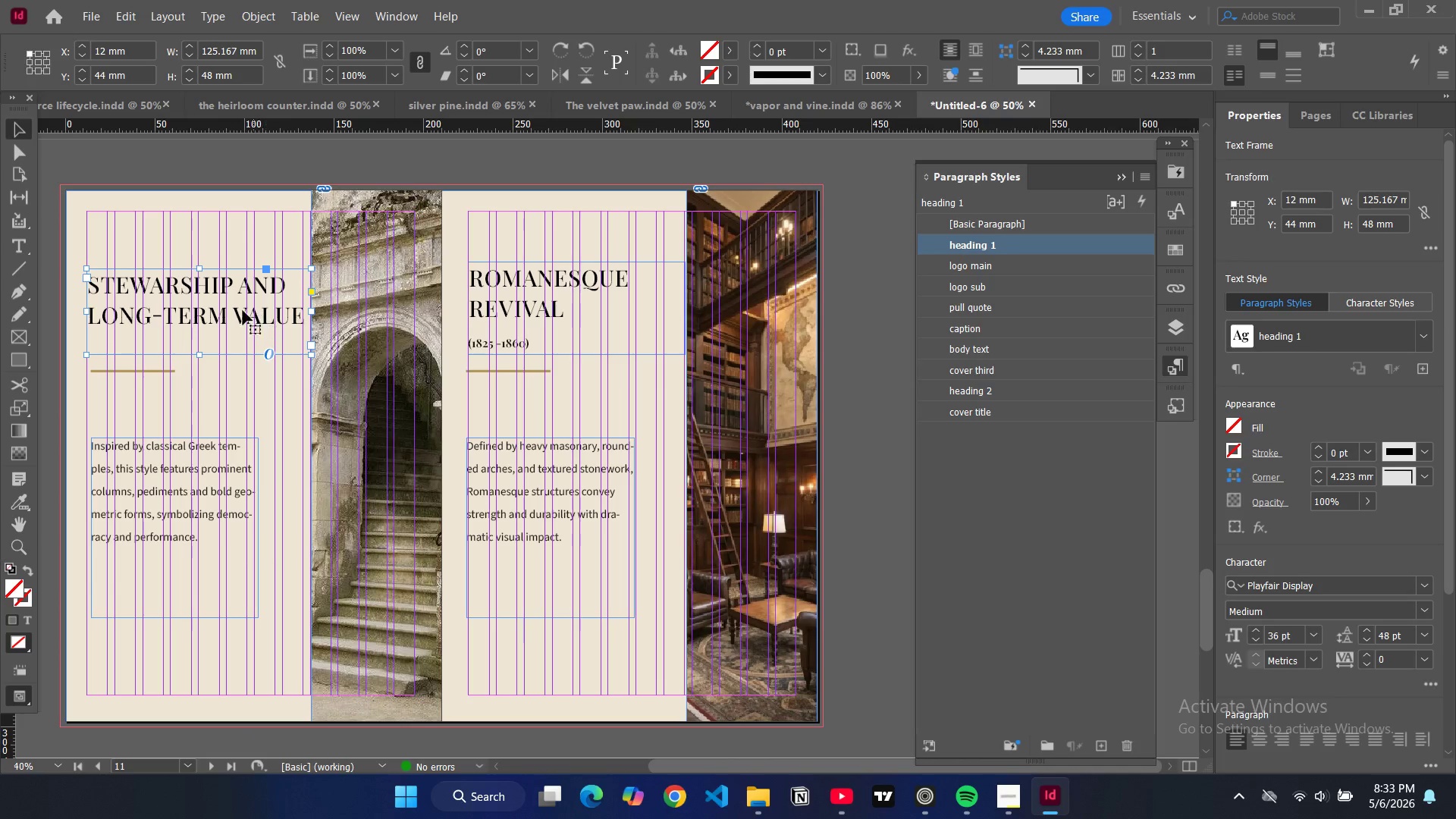 
double_click([241, 310])
 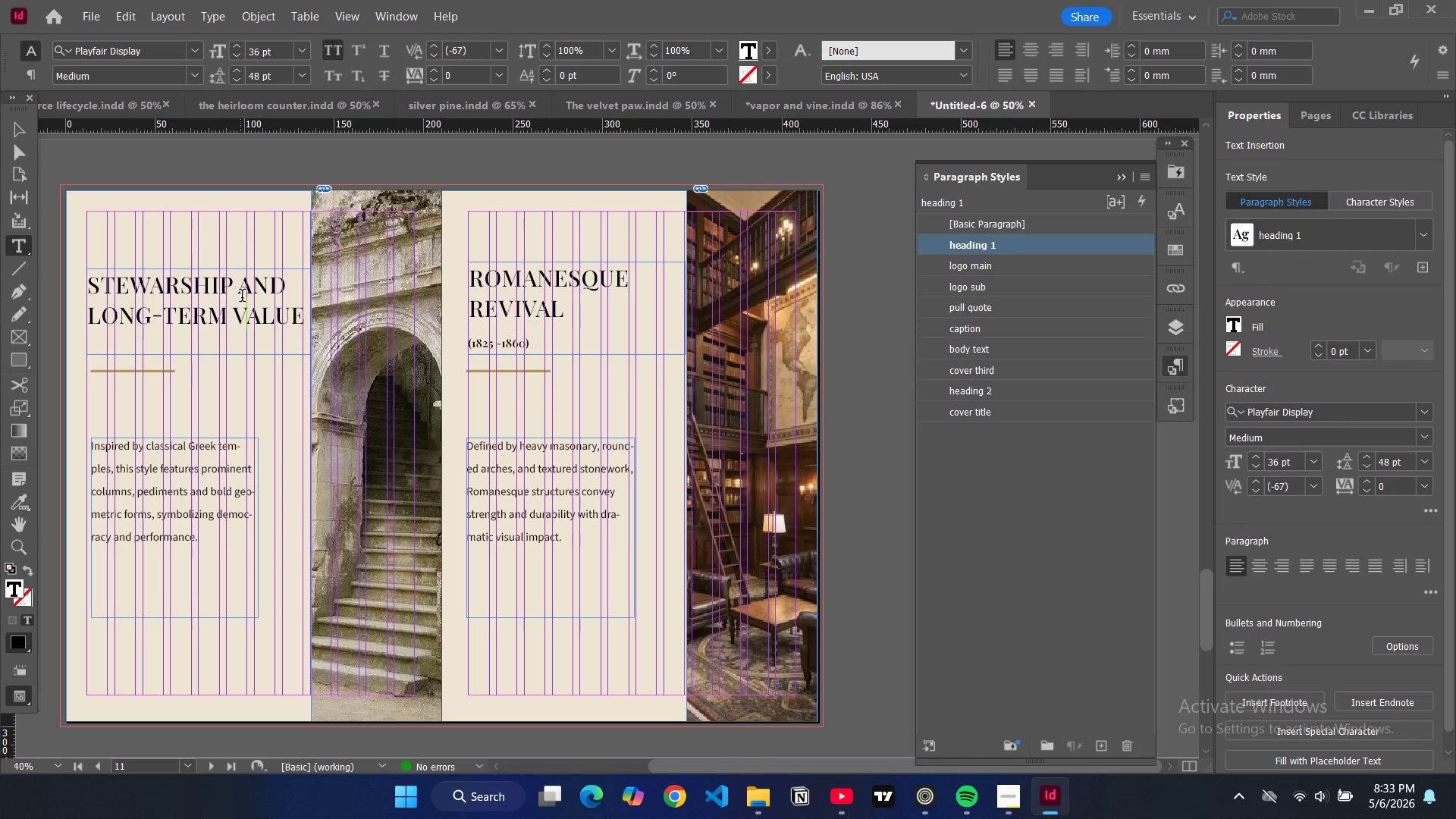 
left_click([243, 292])
 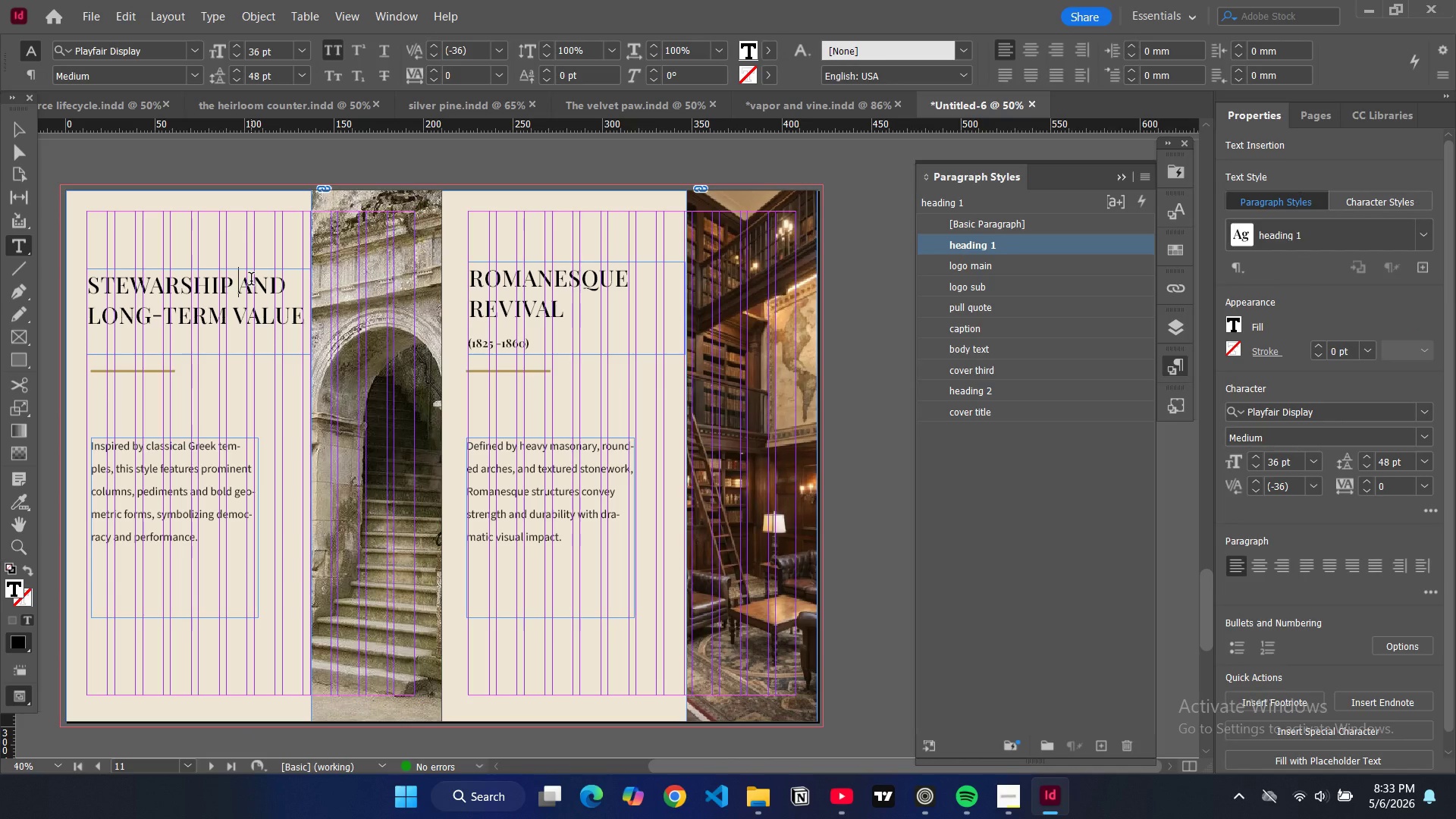 
key(Enter)
 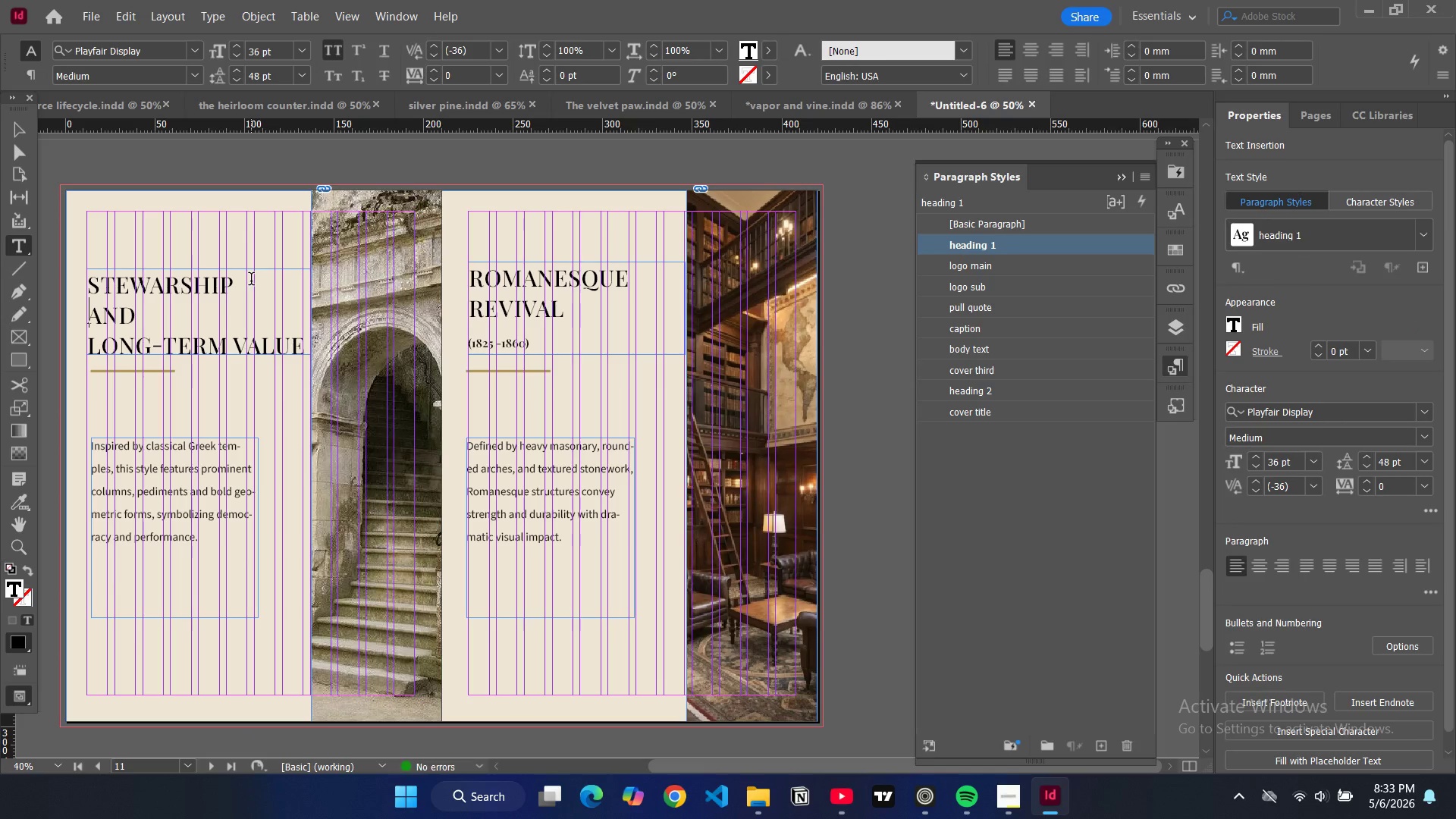 
key(ArrowDown)
 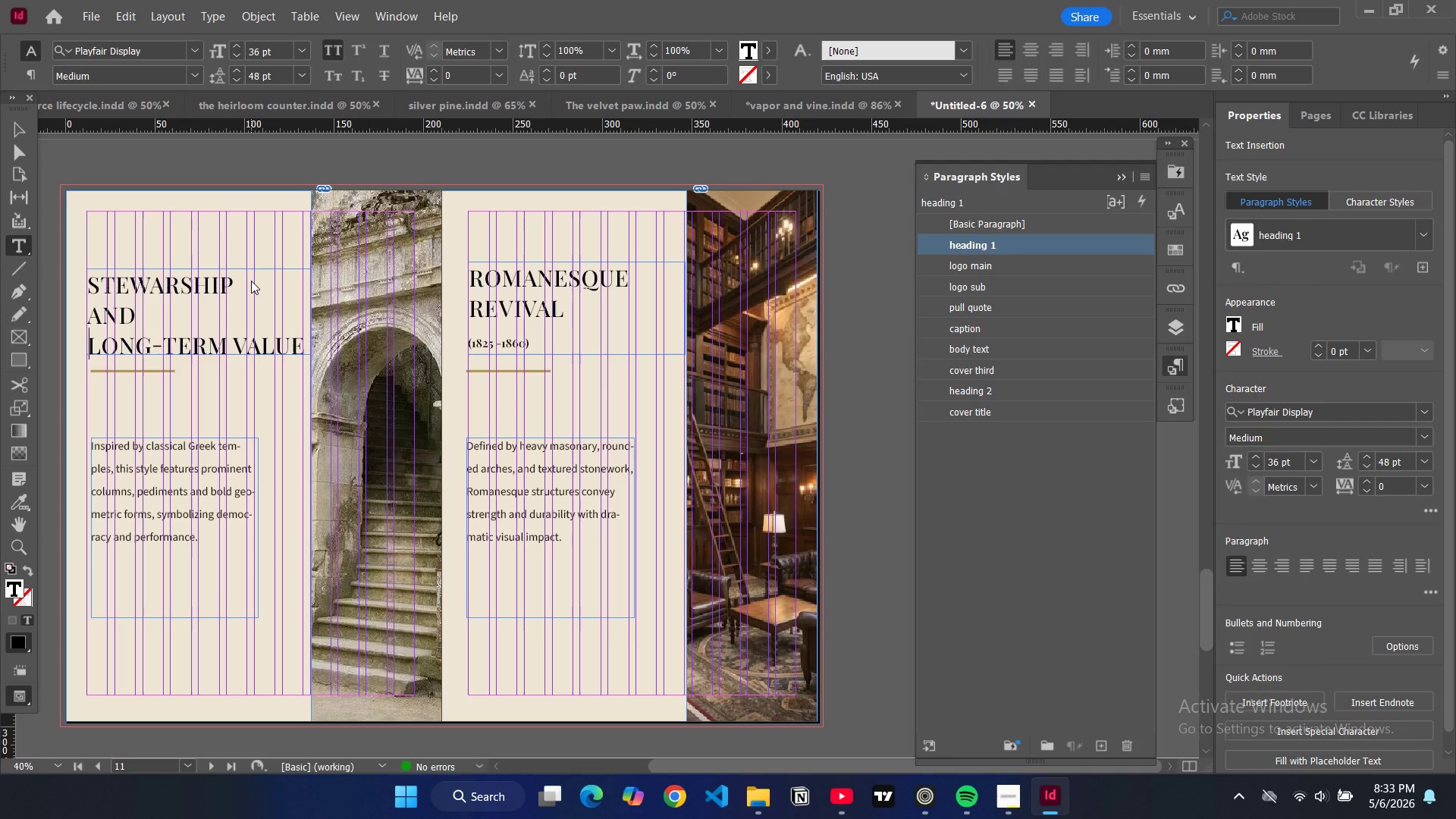 
key(Backspace)
 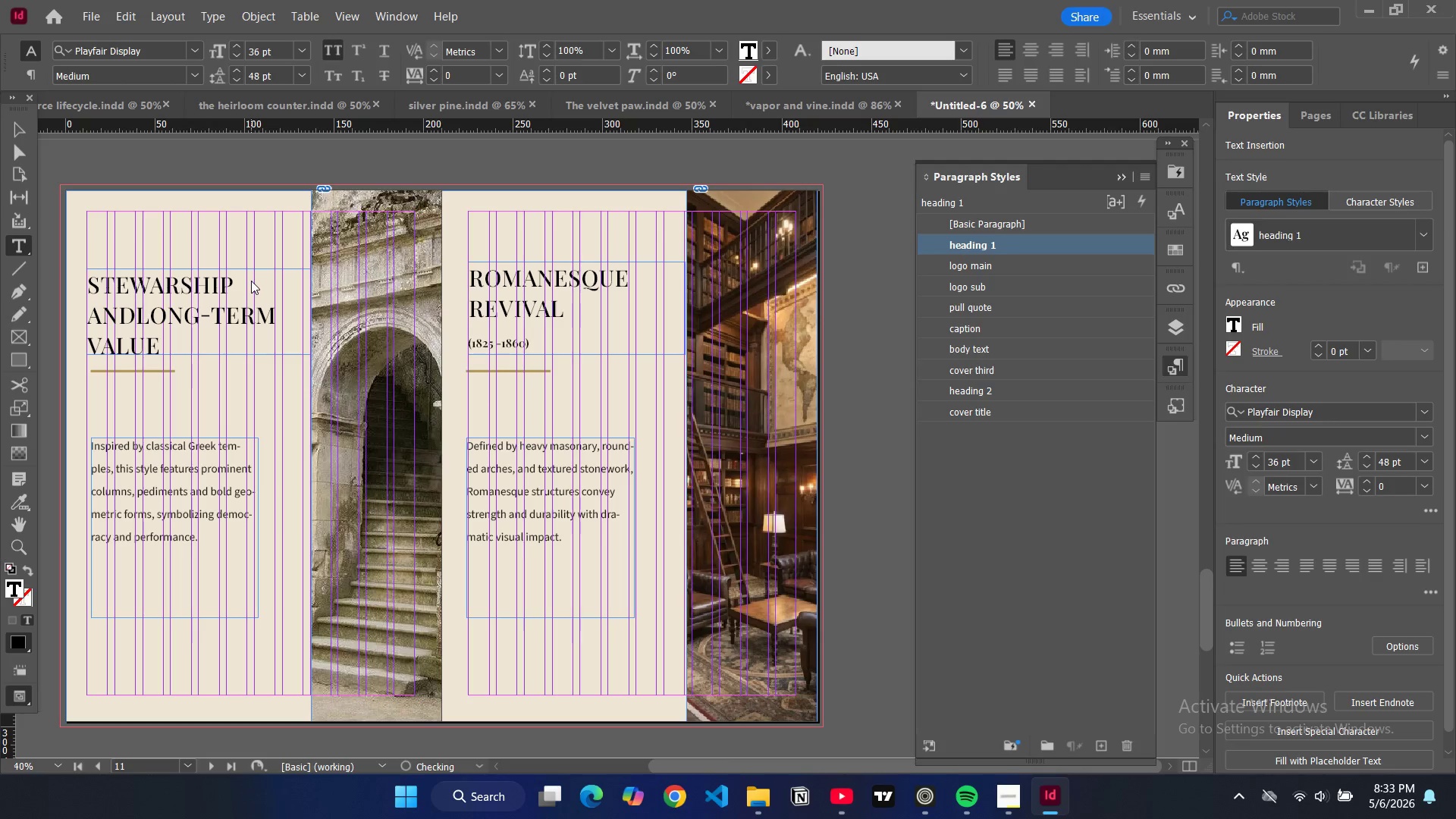 
key(Space)
 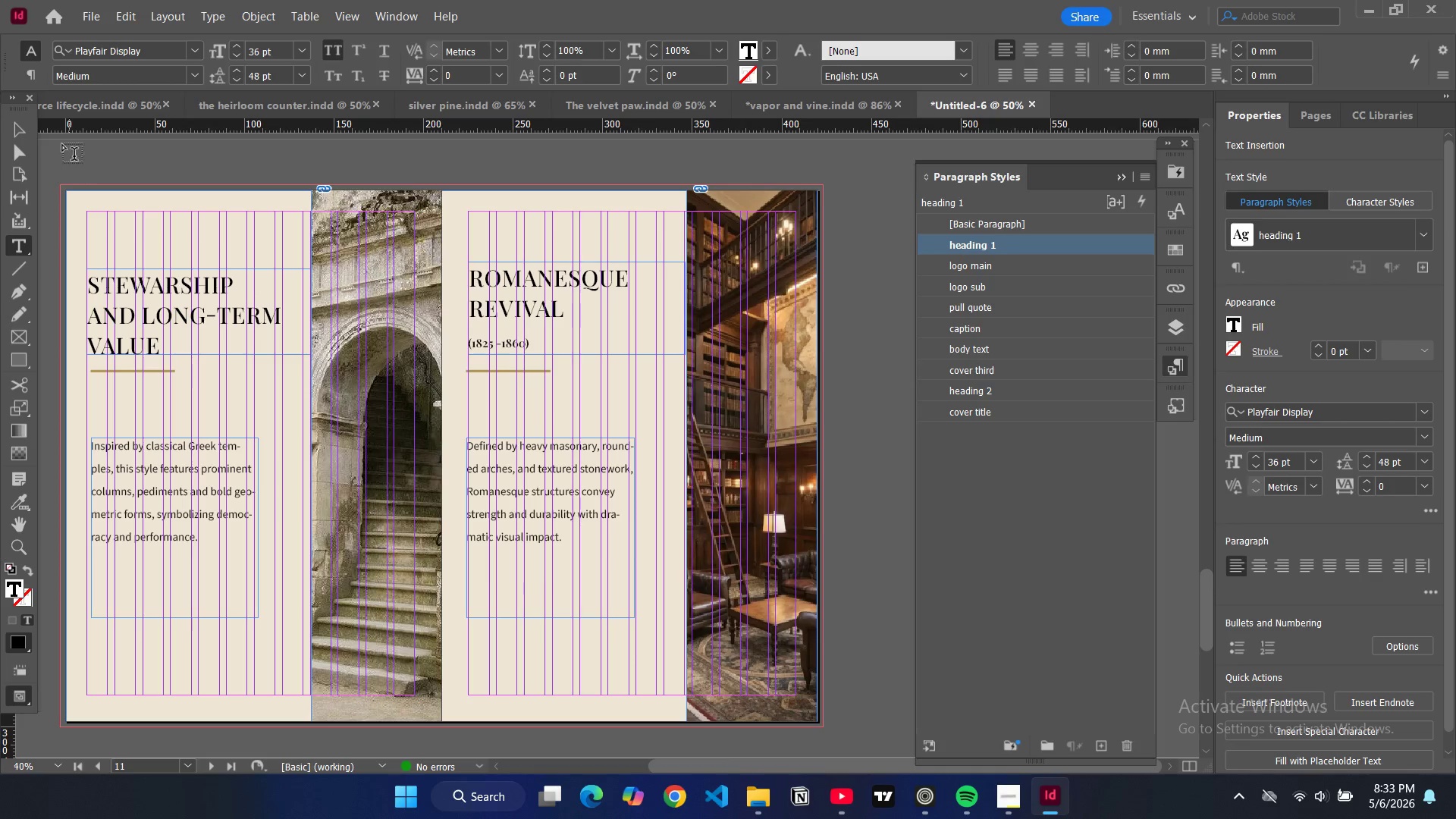 
left_click([20, 133])
 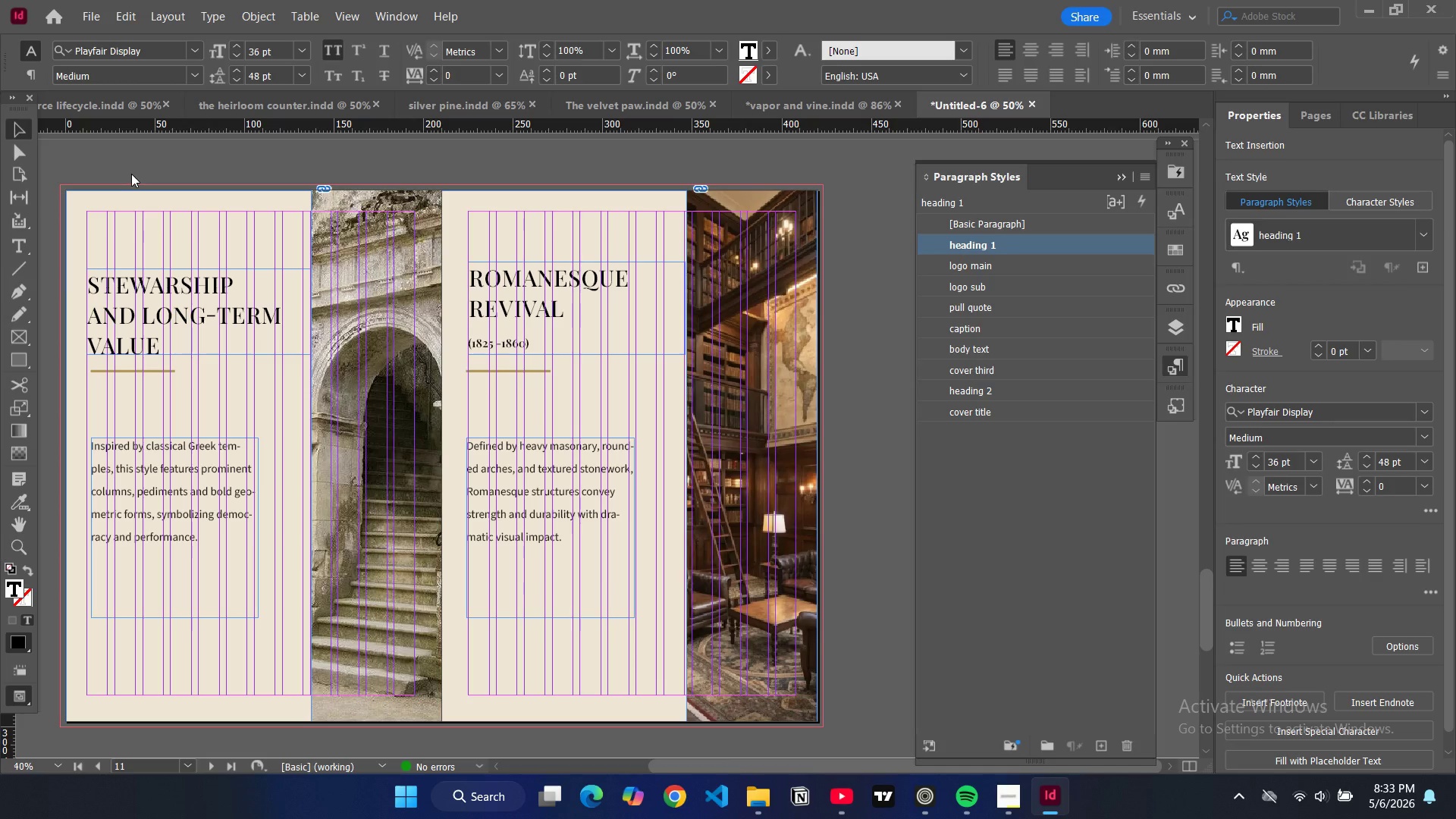 
left_click([130, 174])
 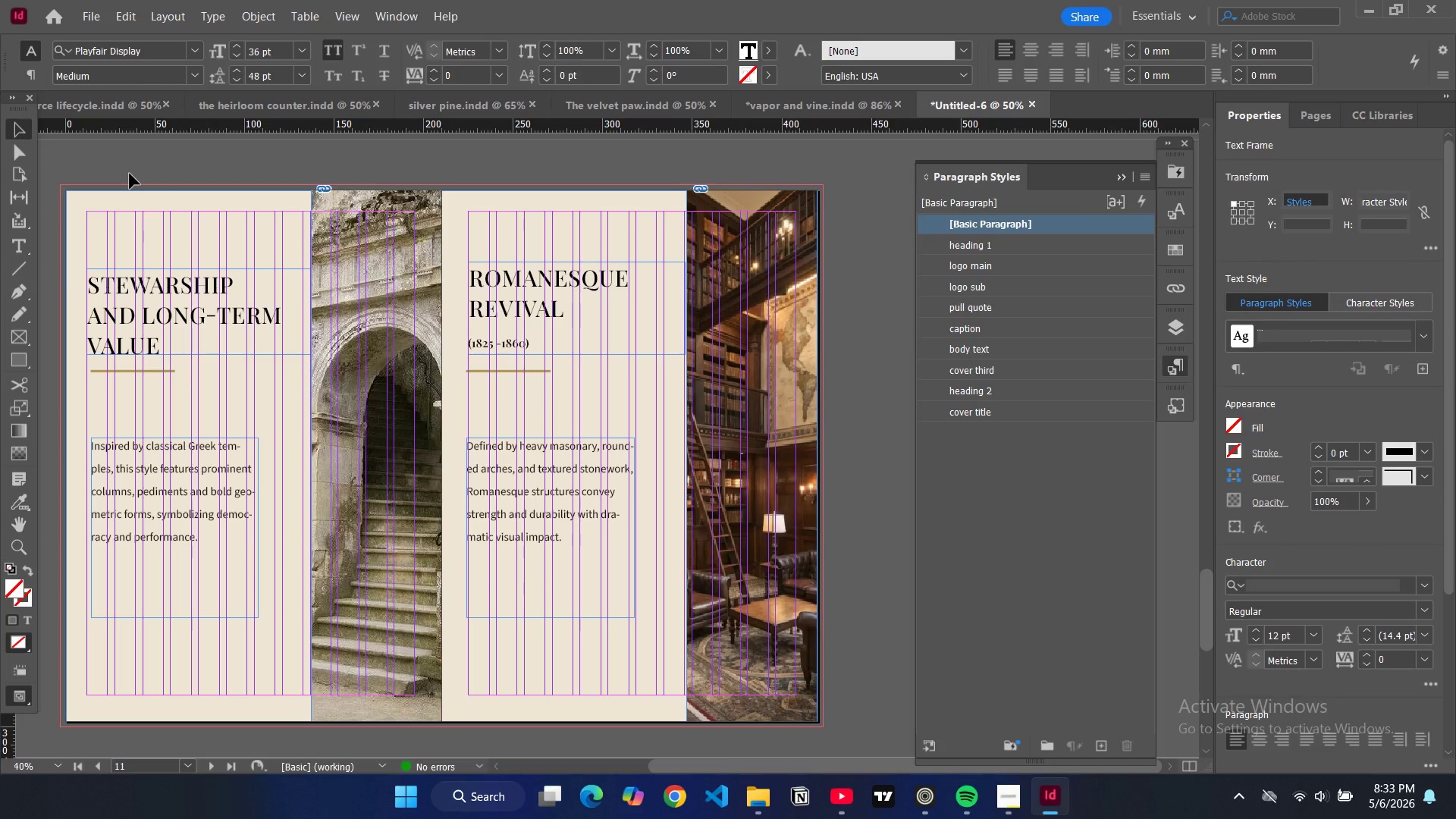 
key(W)
 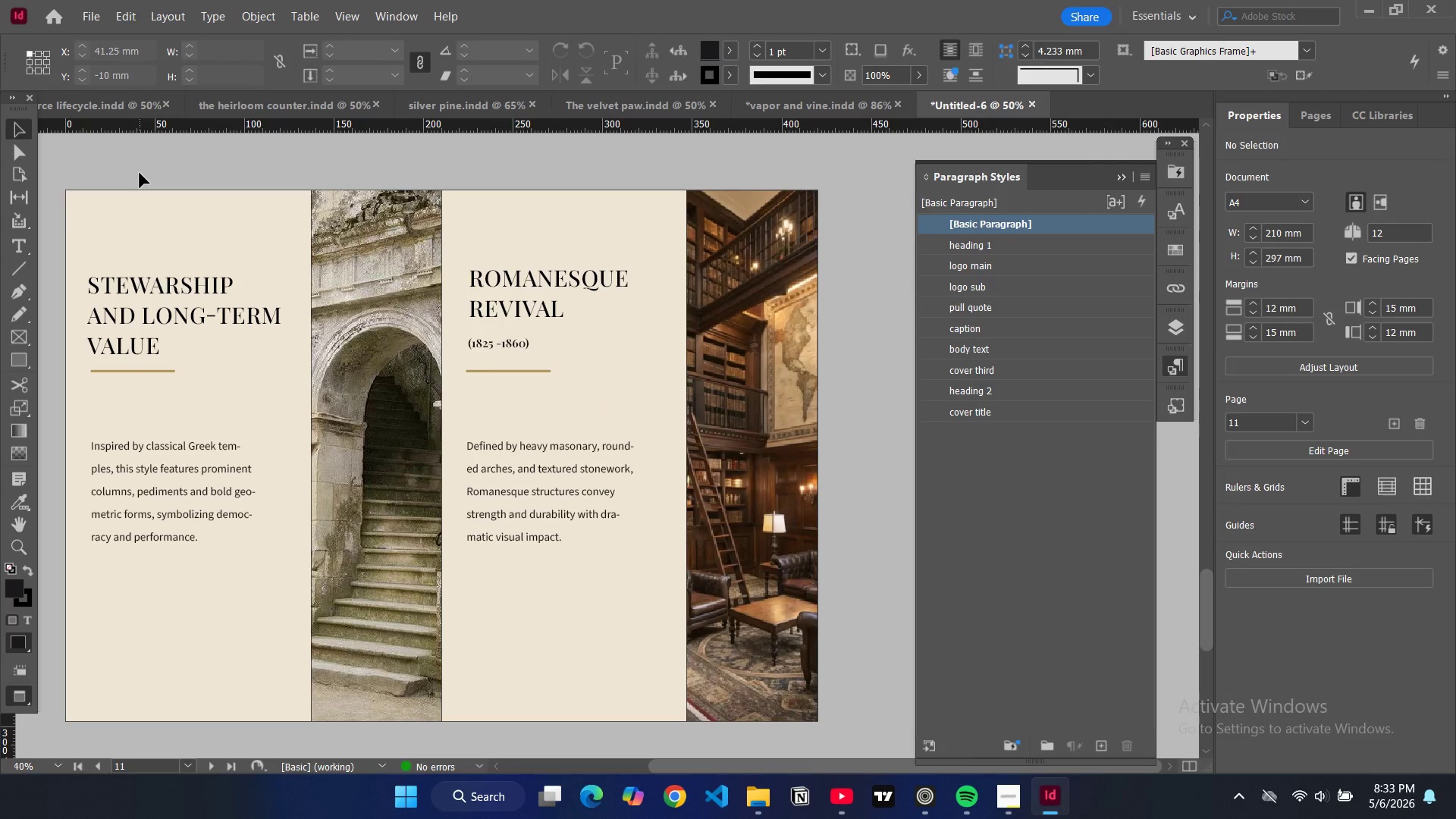 
key(W)
 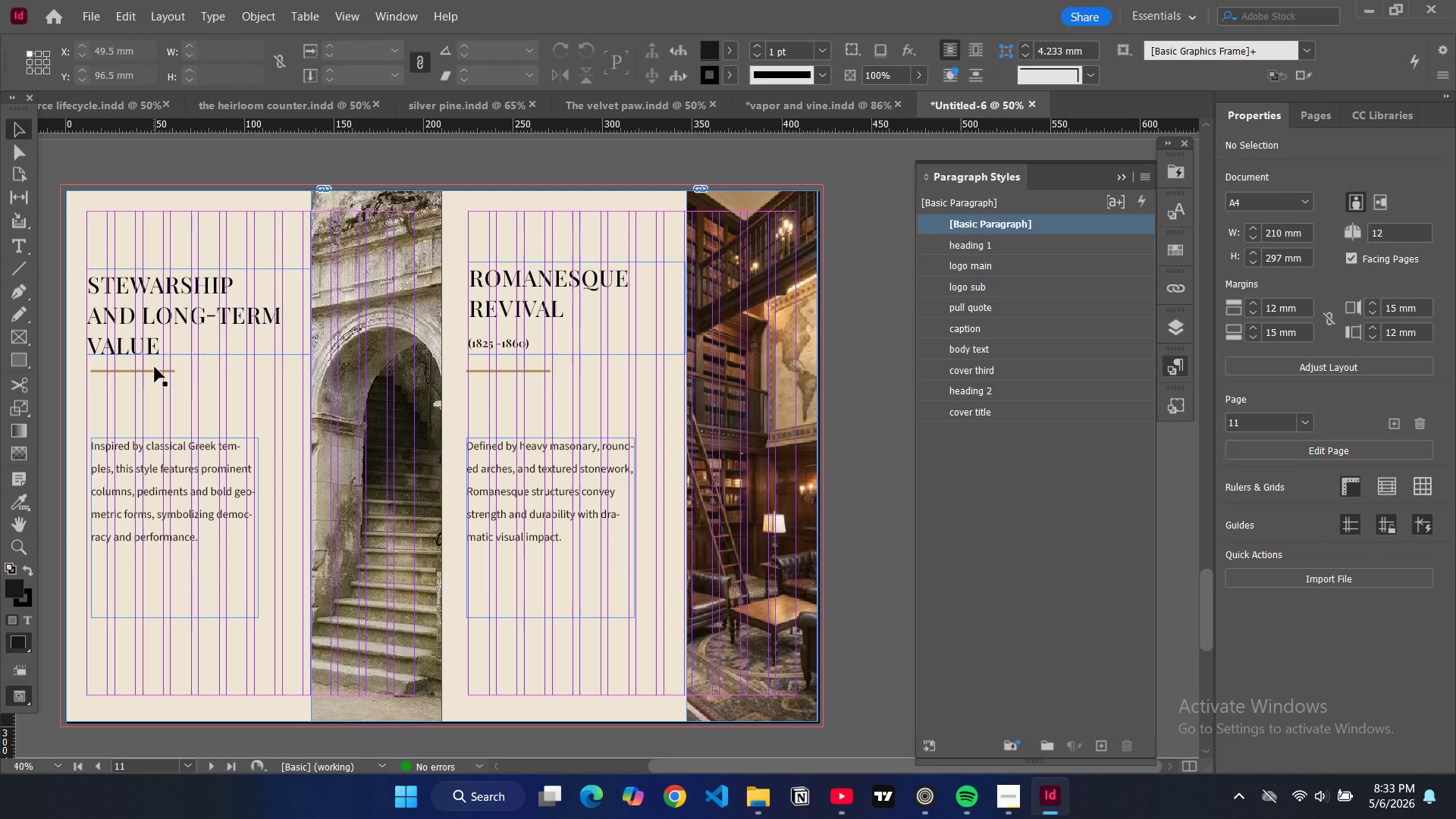 
left_click([155, 372])
 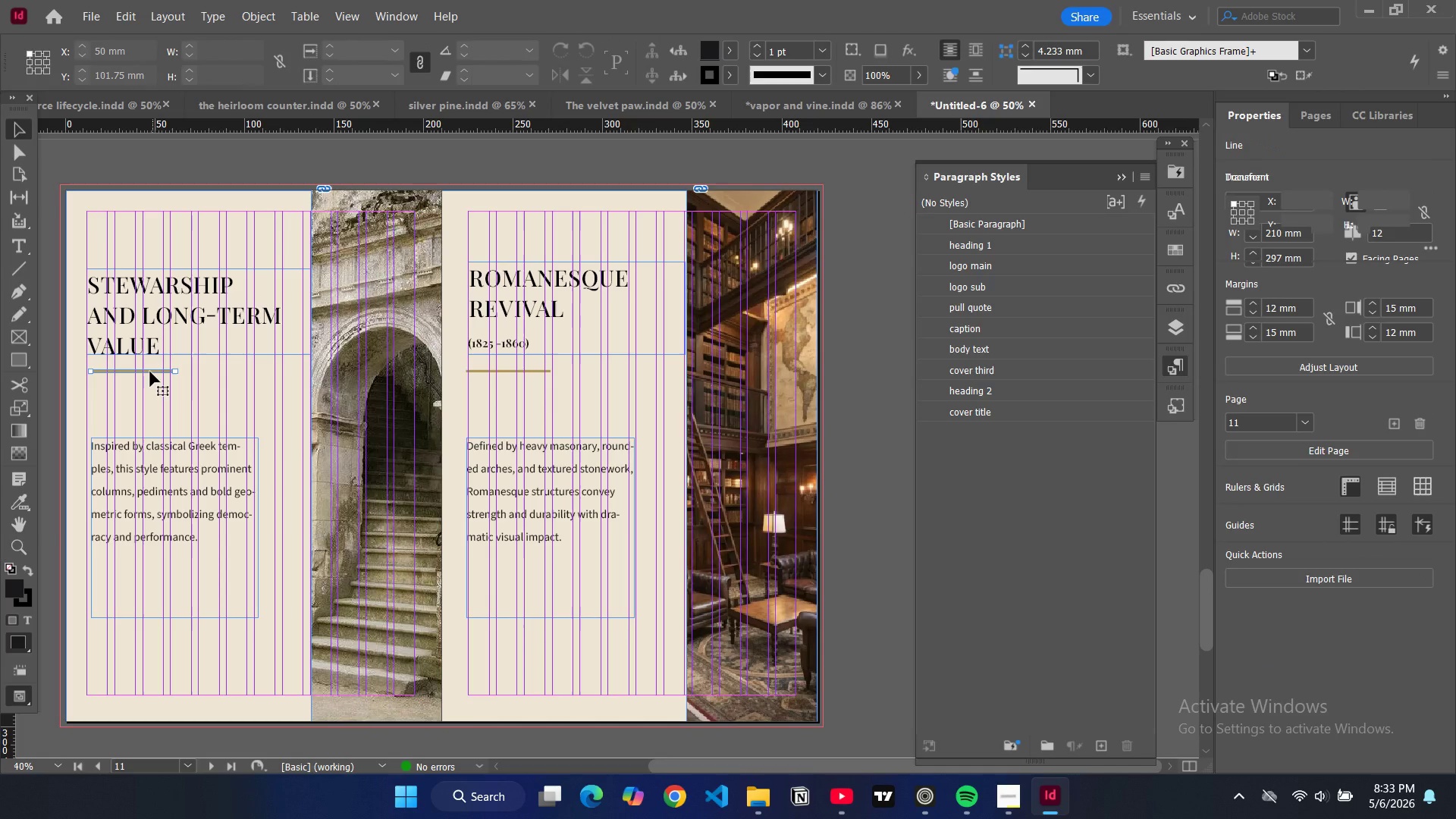 
left_click_drag(start_coordinate=[150, 372], to_coordinate=[146, 376])
 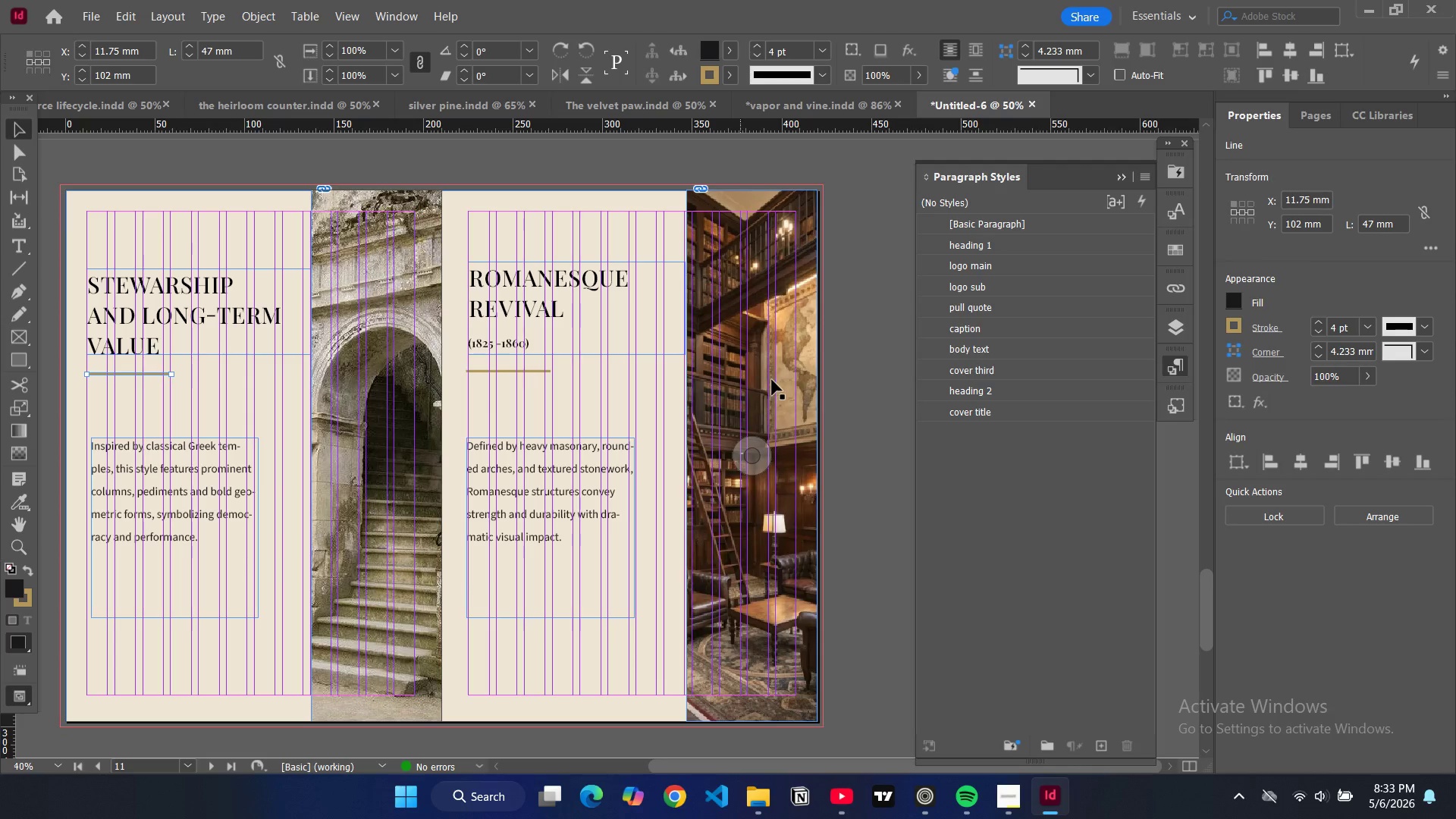 
left_click([861, 384])
 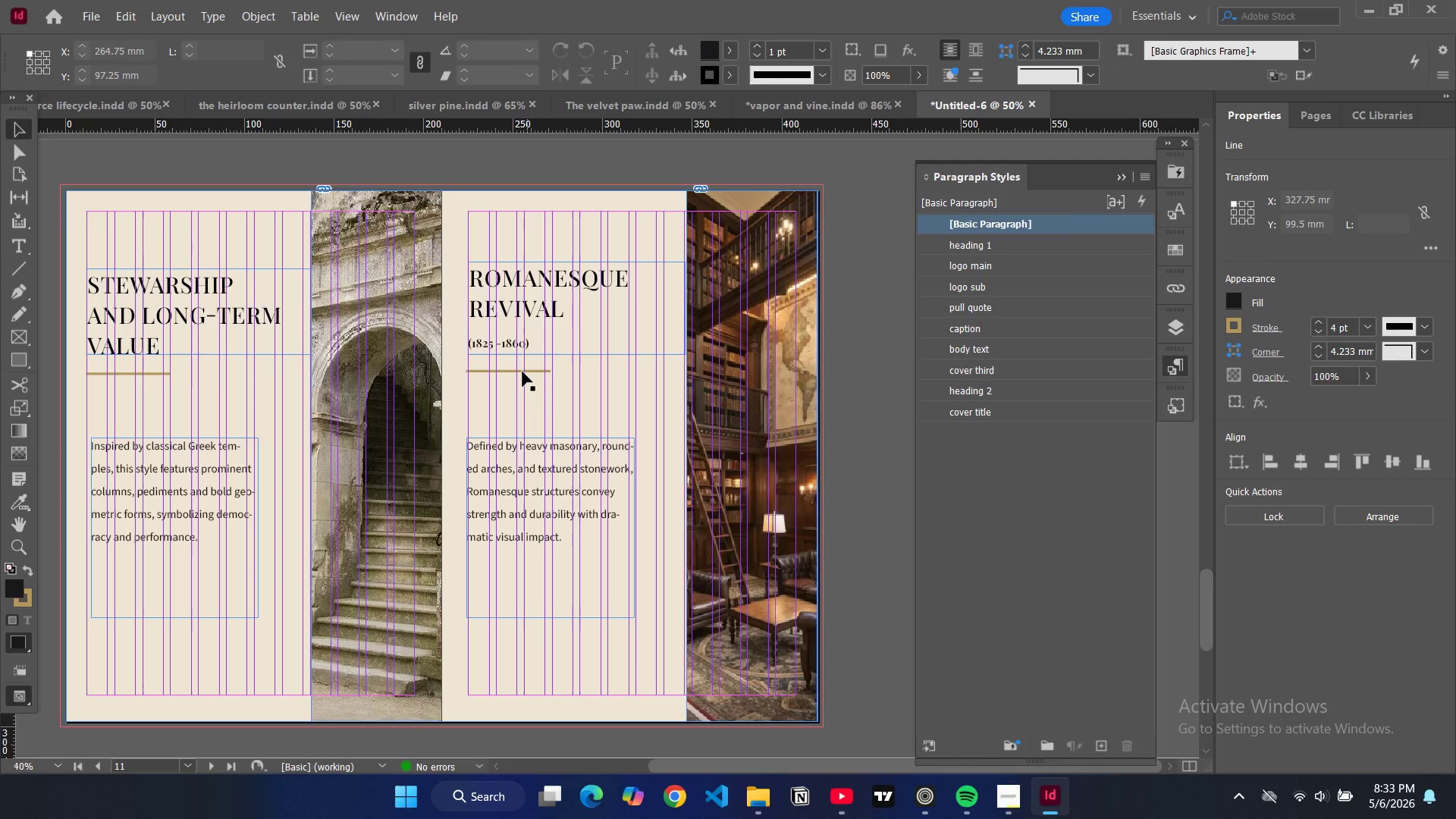 
left_click([522, 372])
 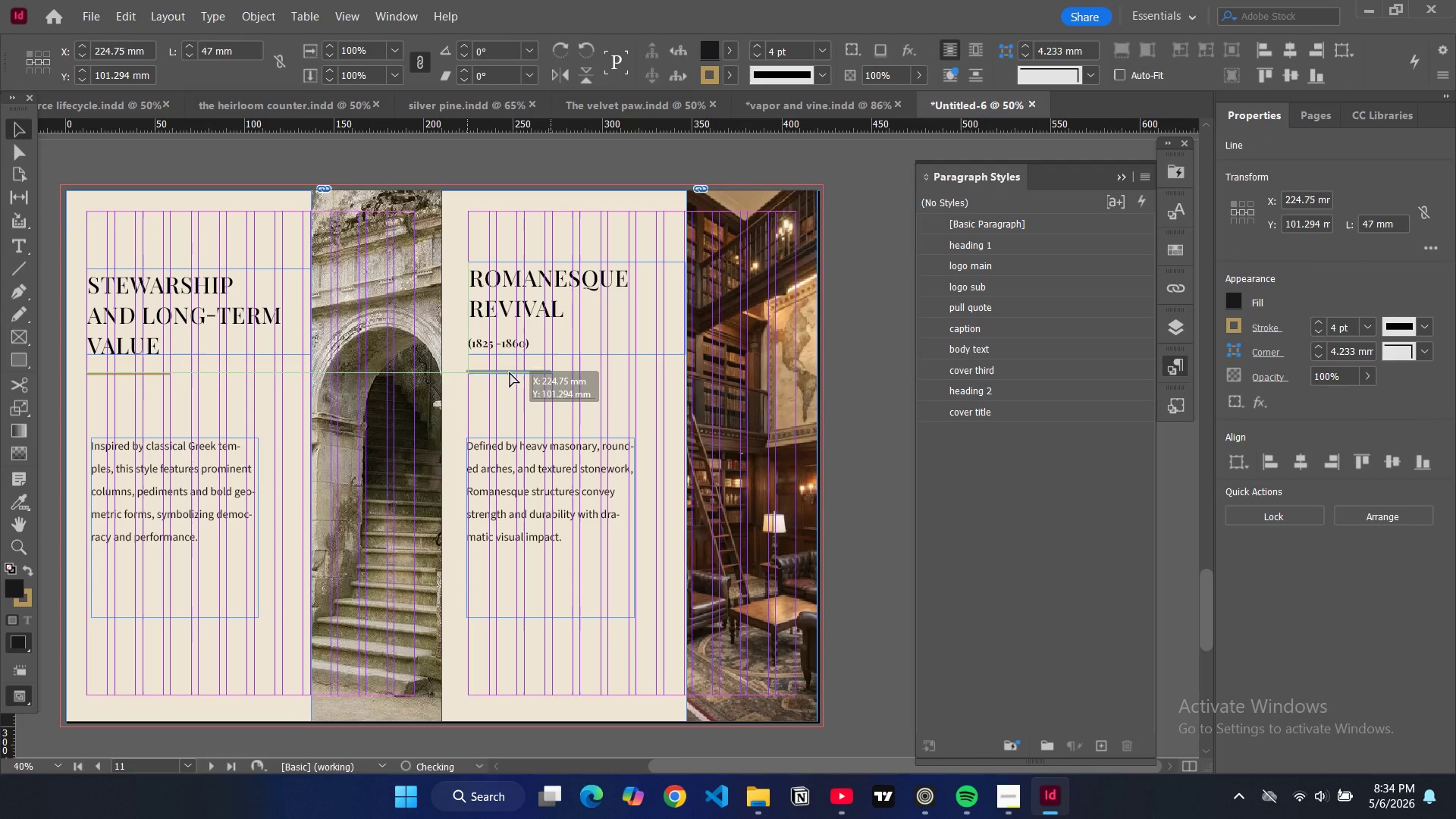 
left_click([833, 424])
 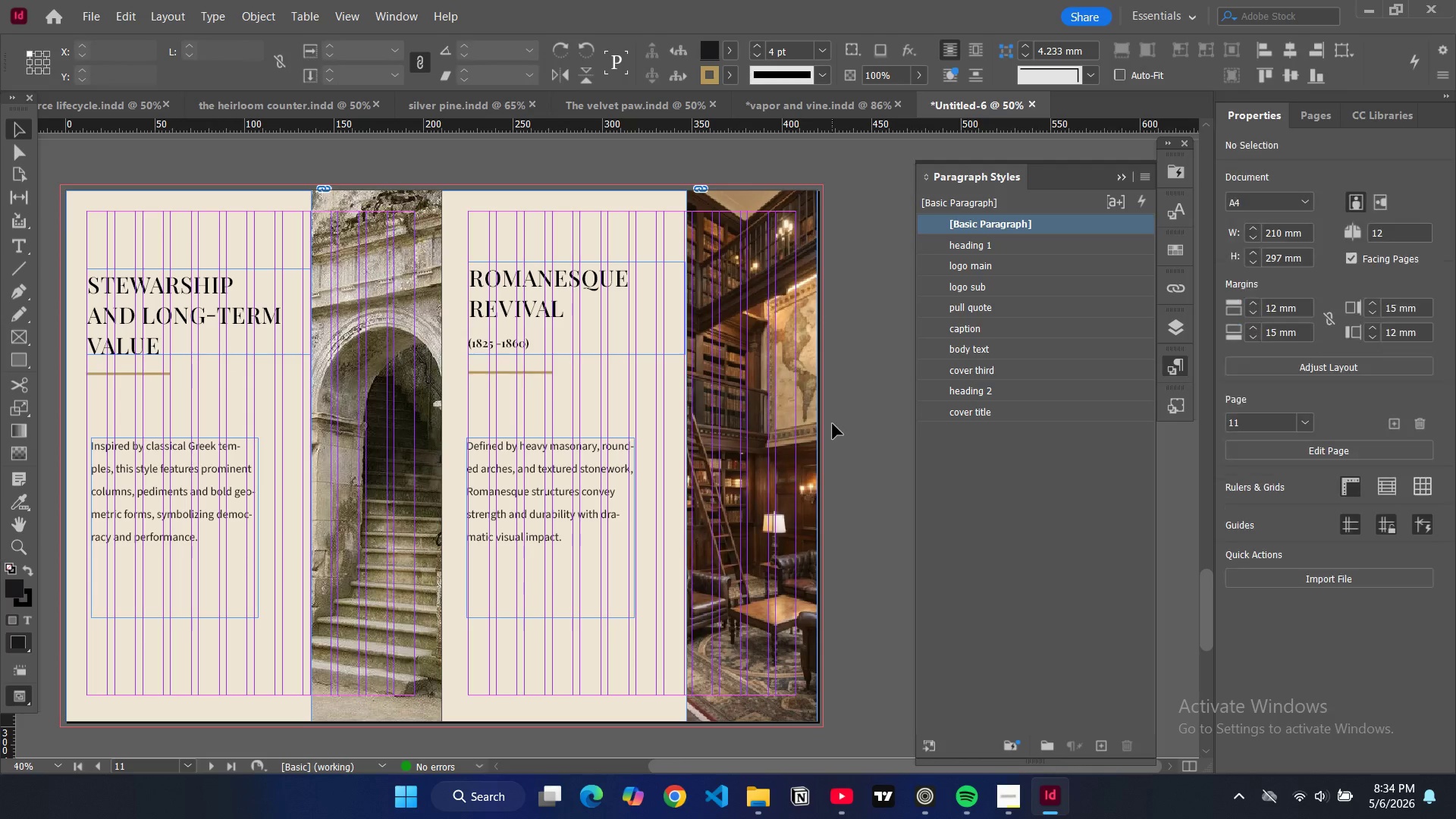 
key(W)
 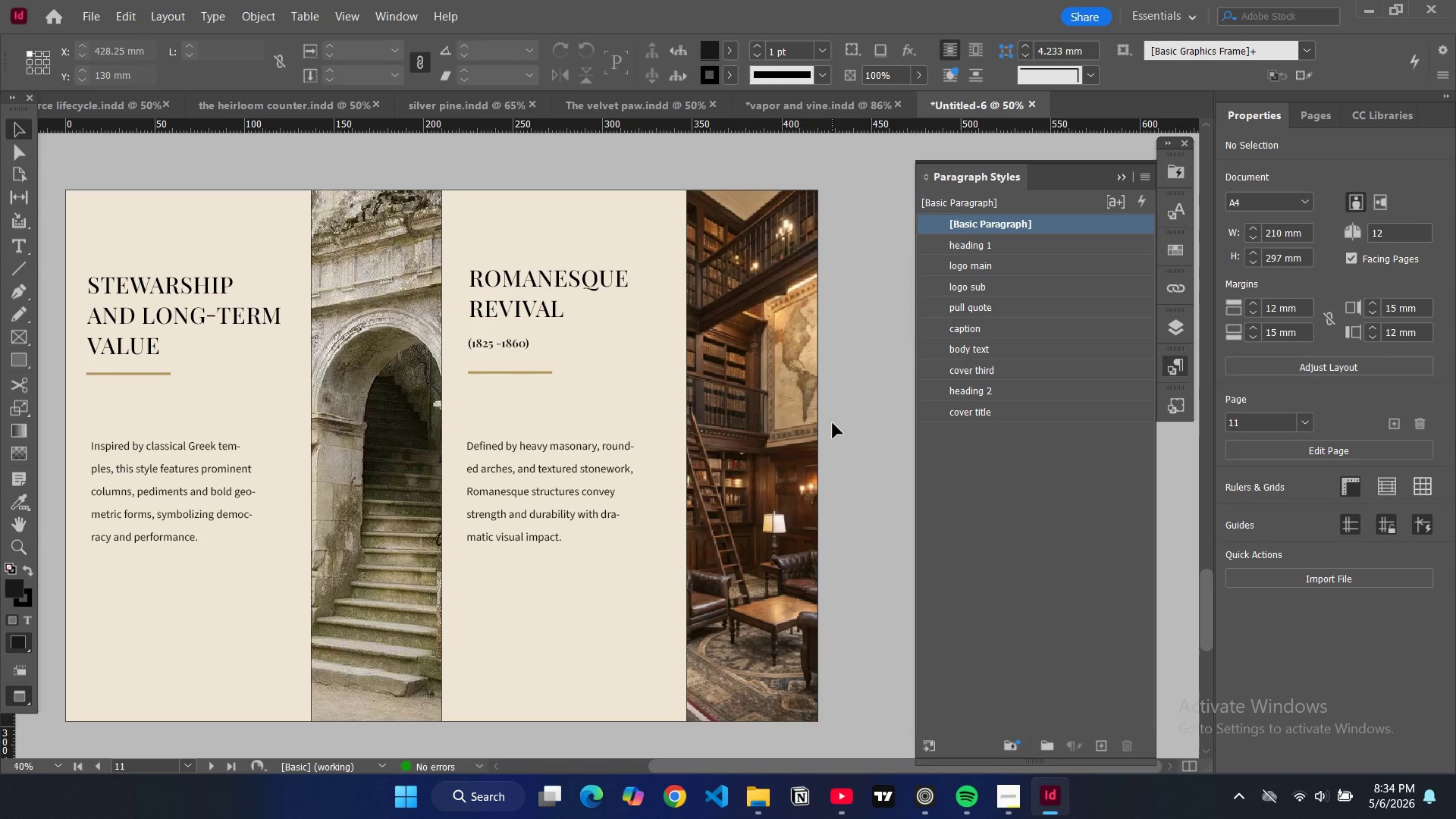 
key(W)
 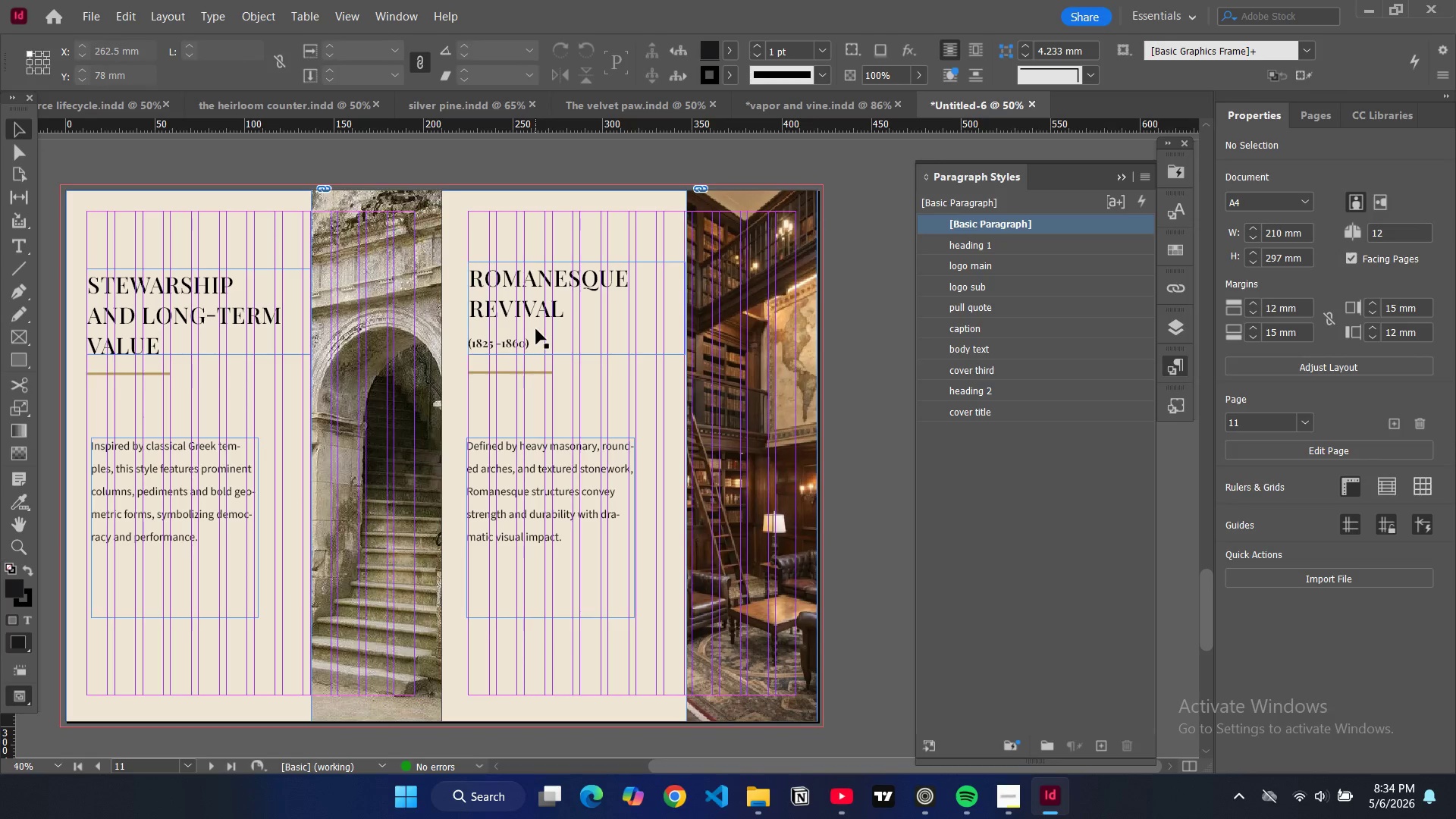 
double_click([536, 329])
 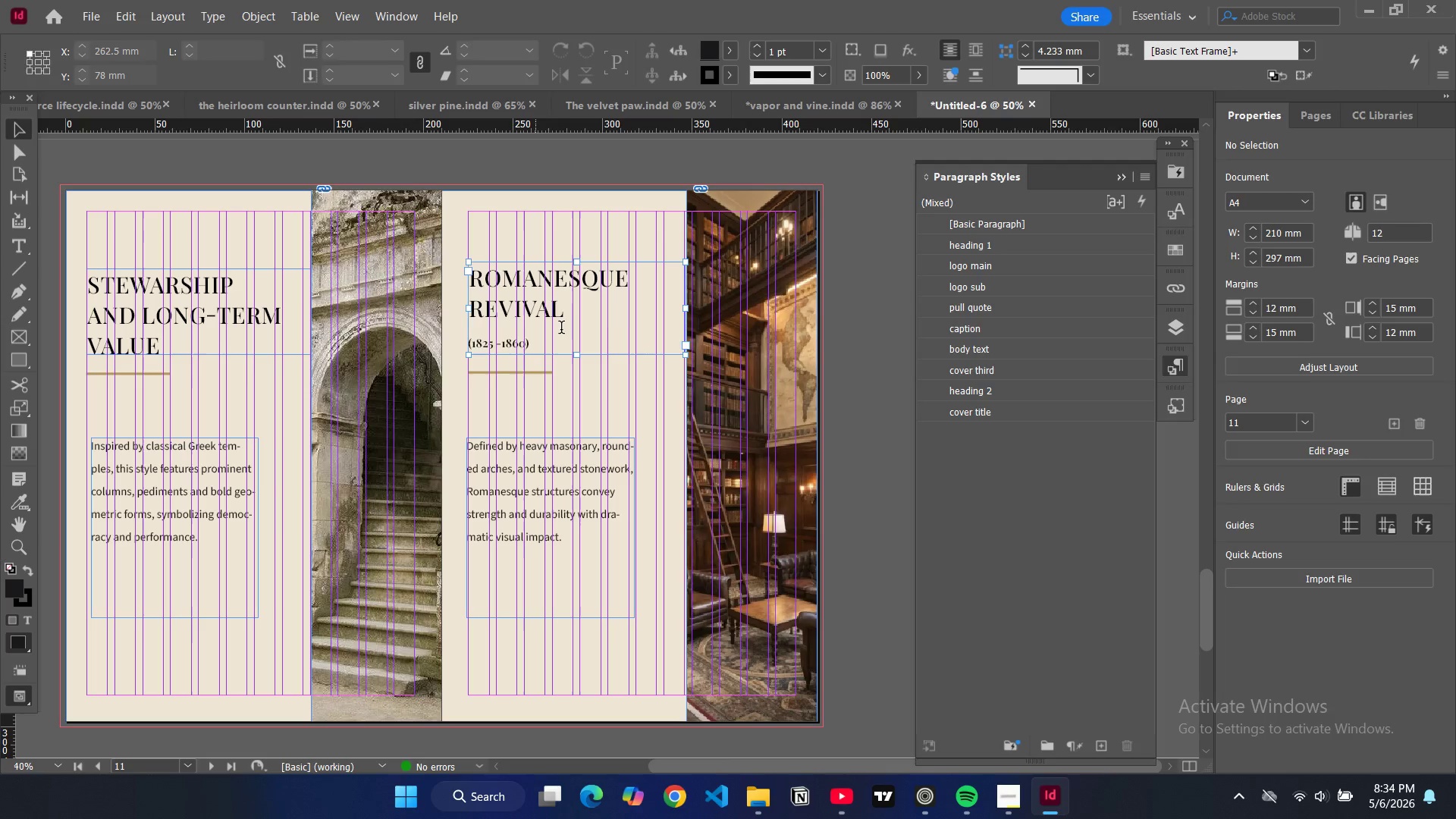 
key(Control+ControlLeft)
 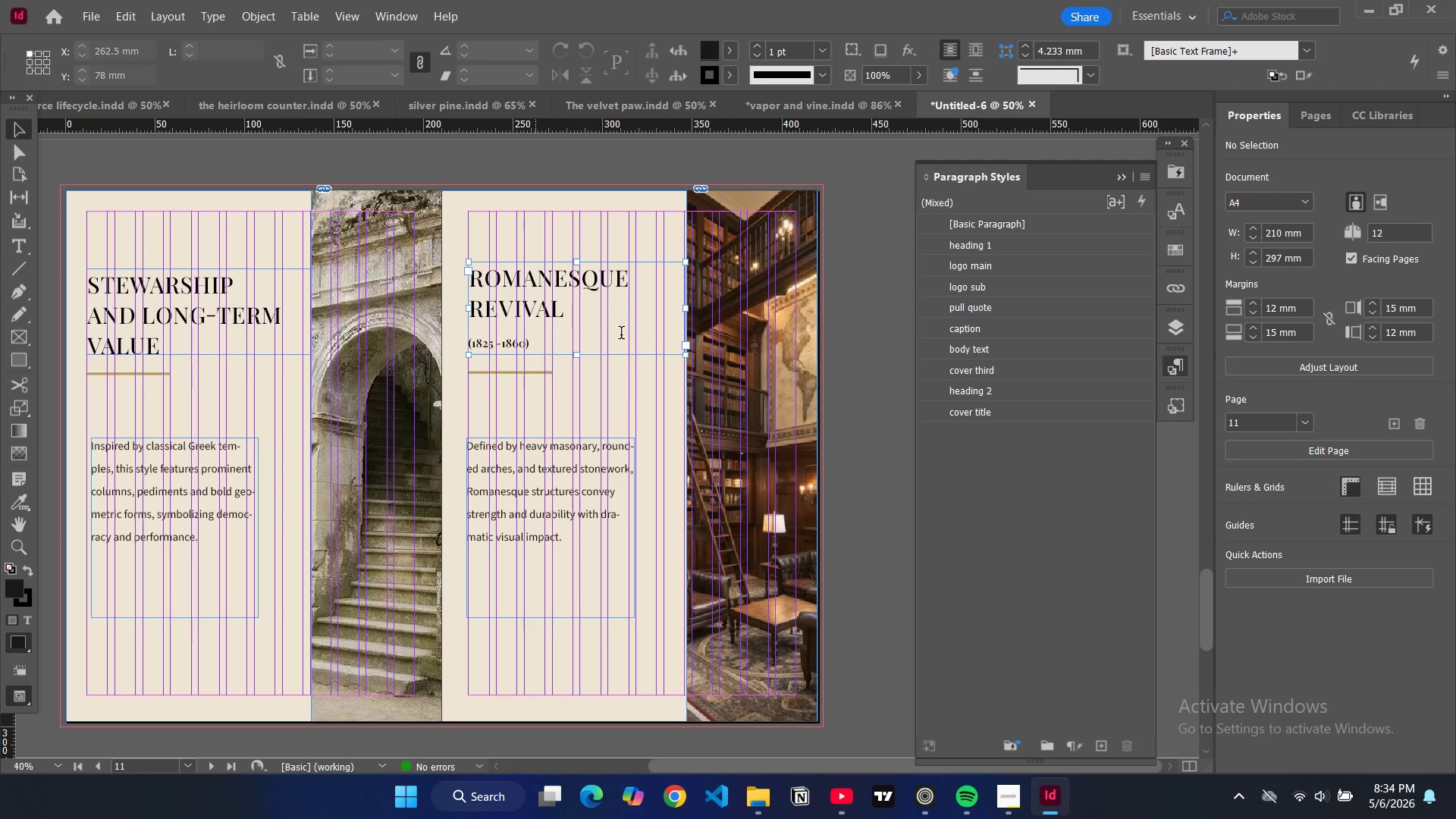 
key(Control+A)
 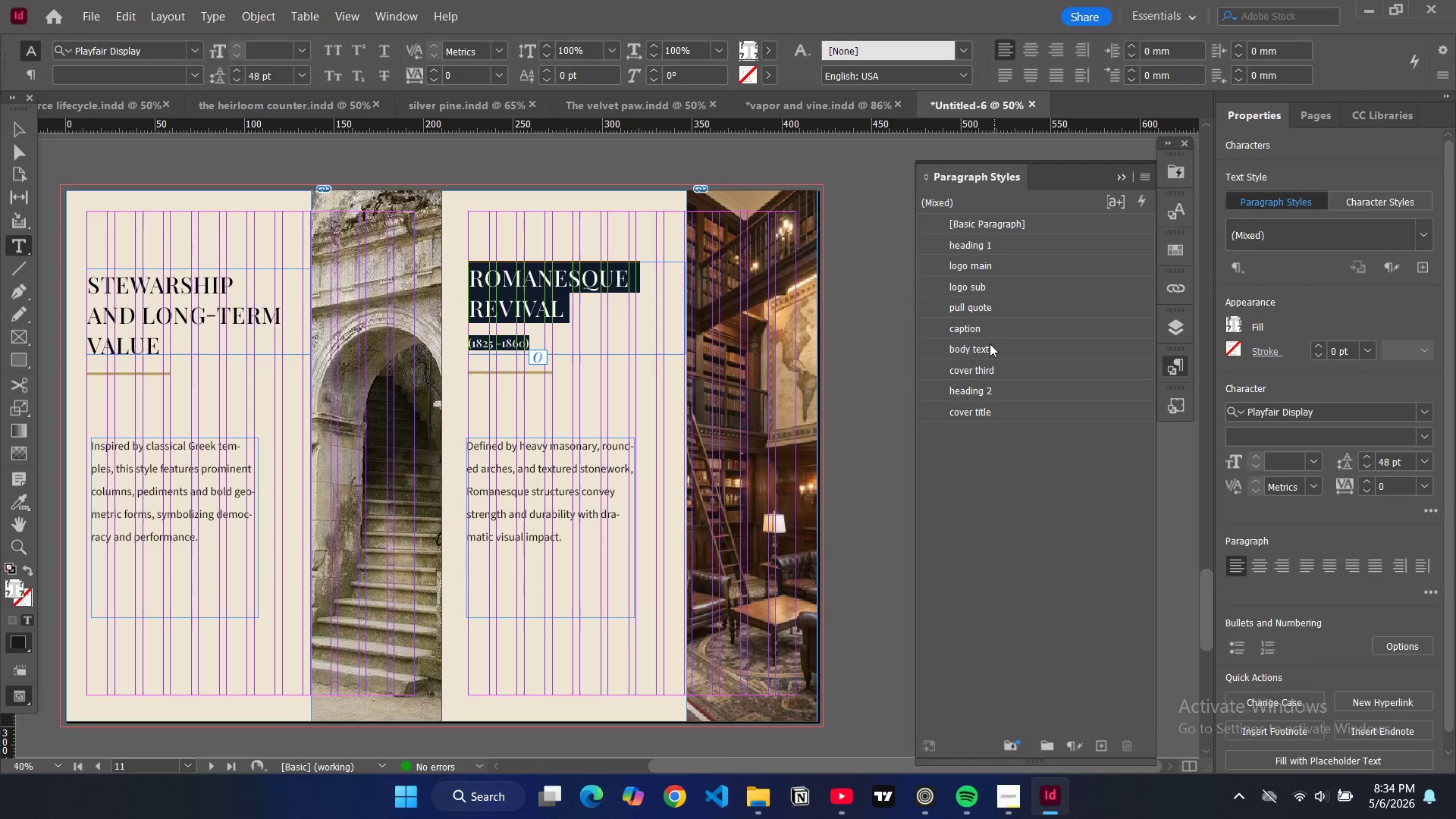 
left_click([972, 246])
 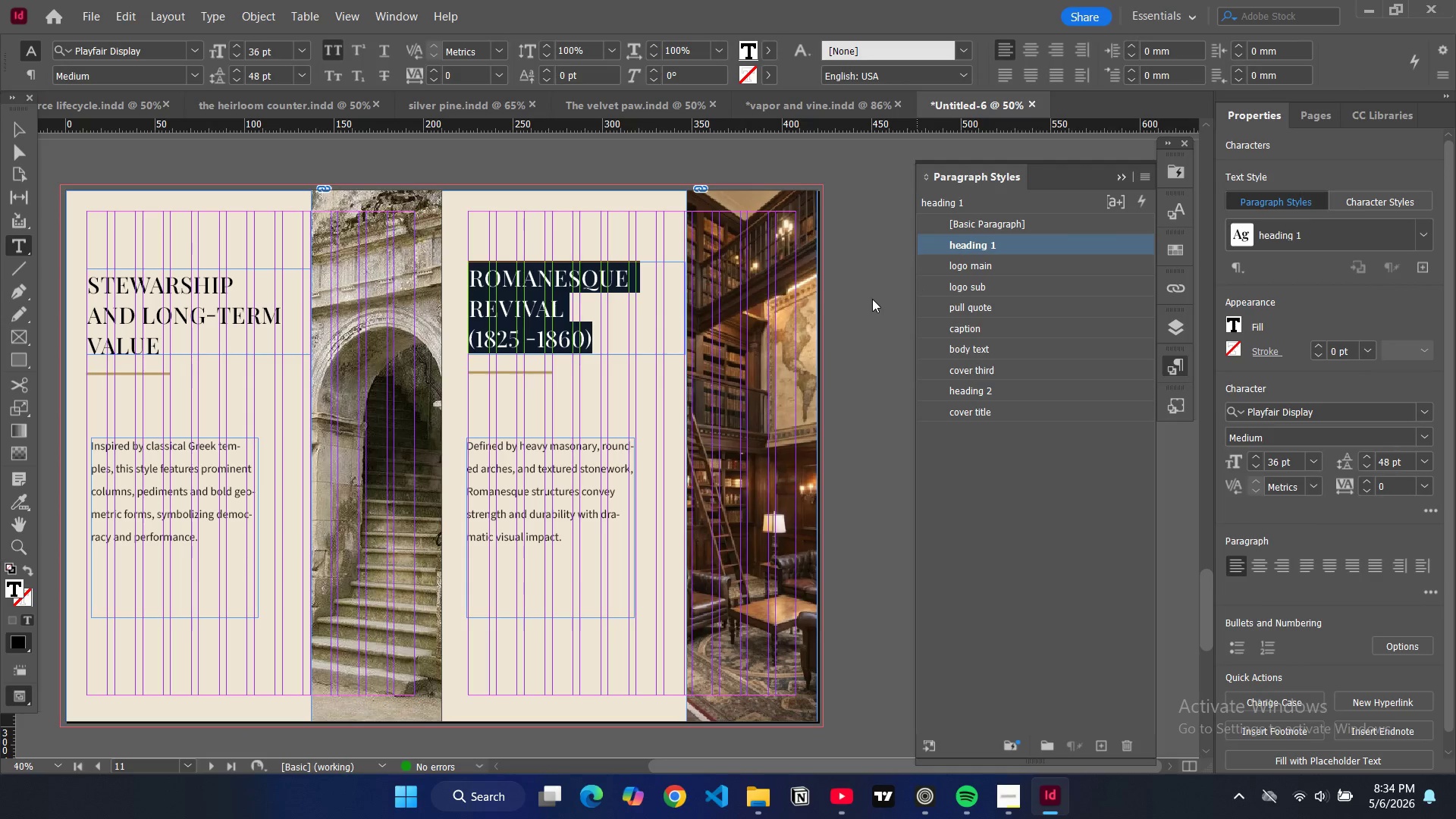 
key(Backspace)
 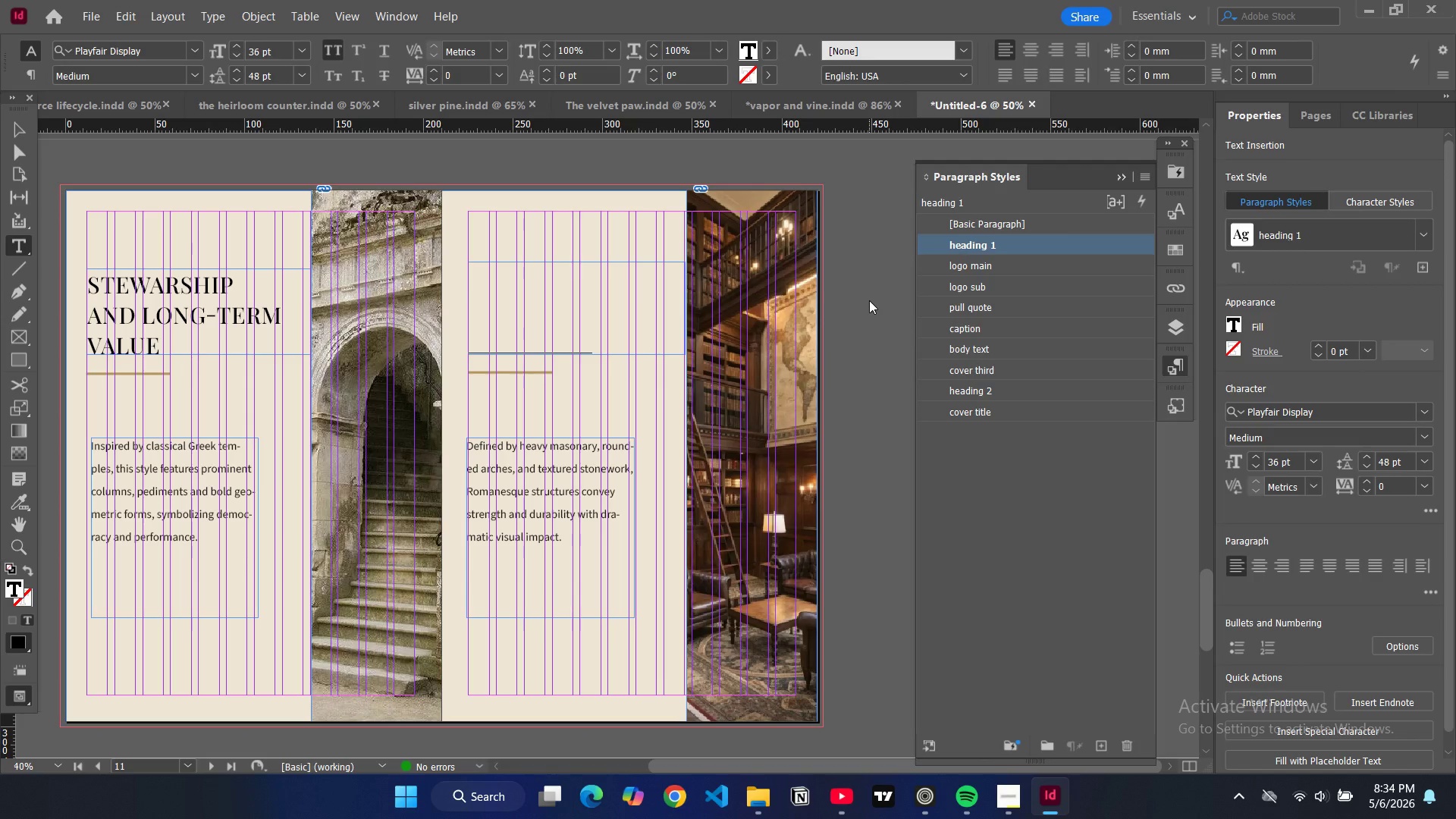 
type(our commitment to preservation)
 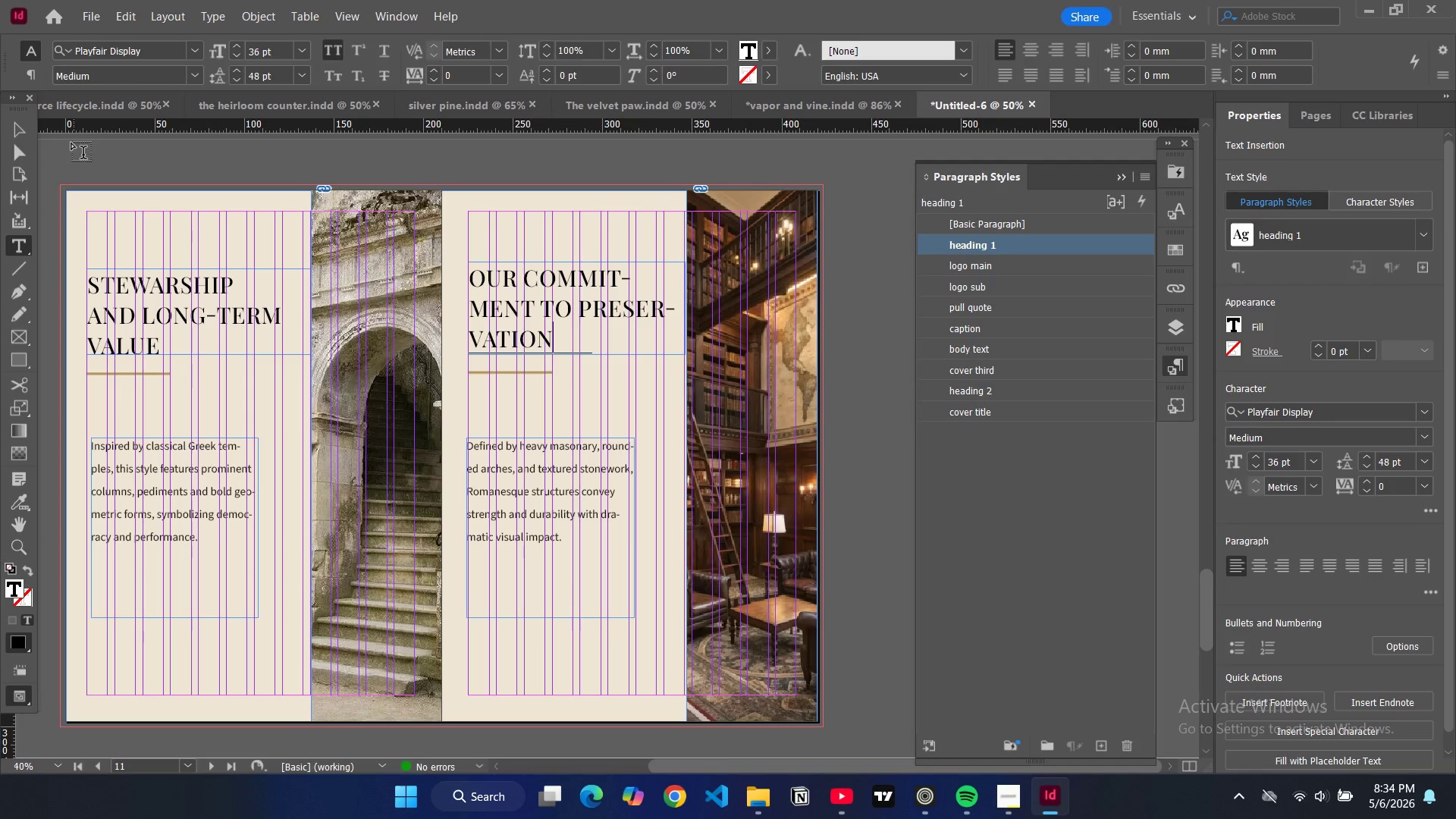 
left_click([20, 133])
 